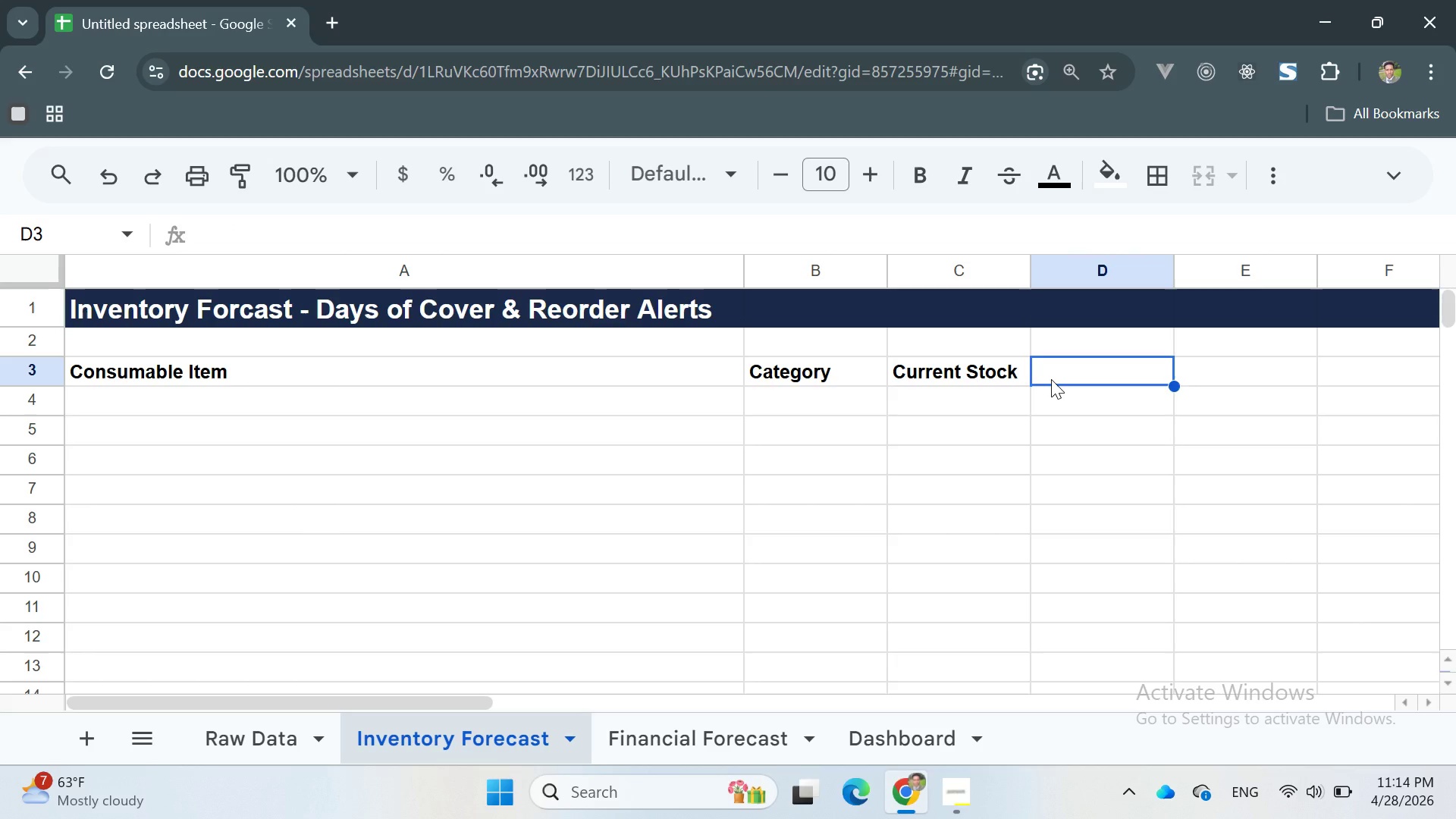 
type(Aveg)
key(Backspace)
key(Backspace)
type(g Monthly Usage)
 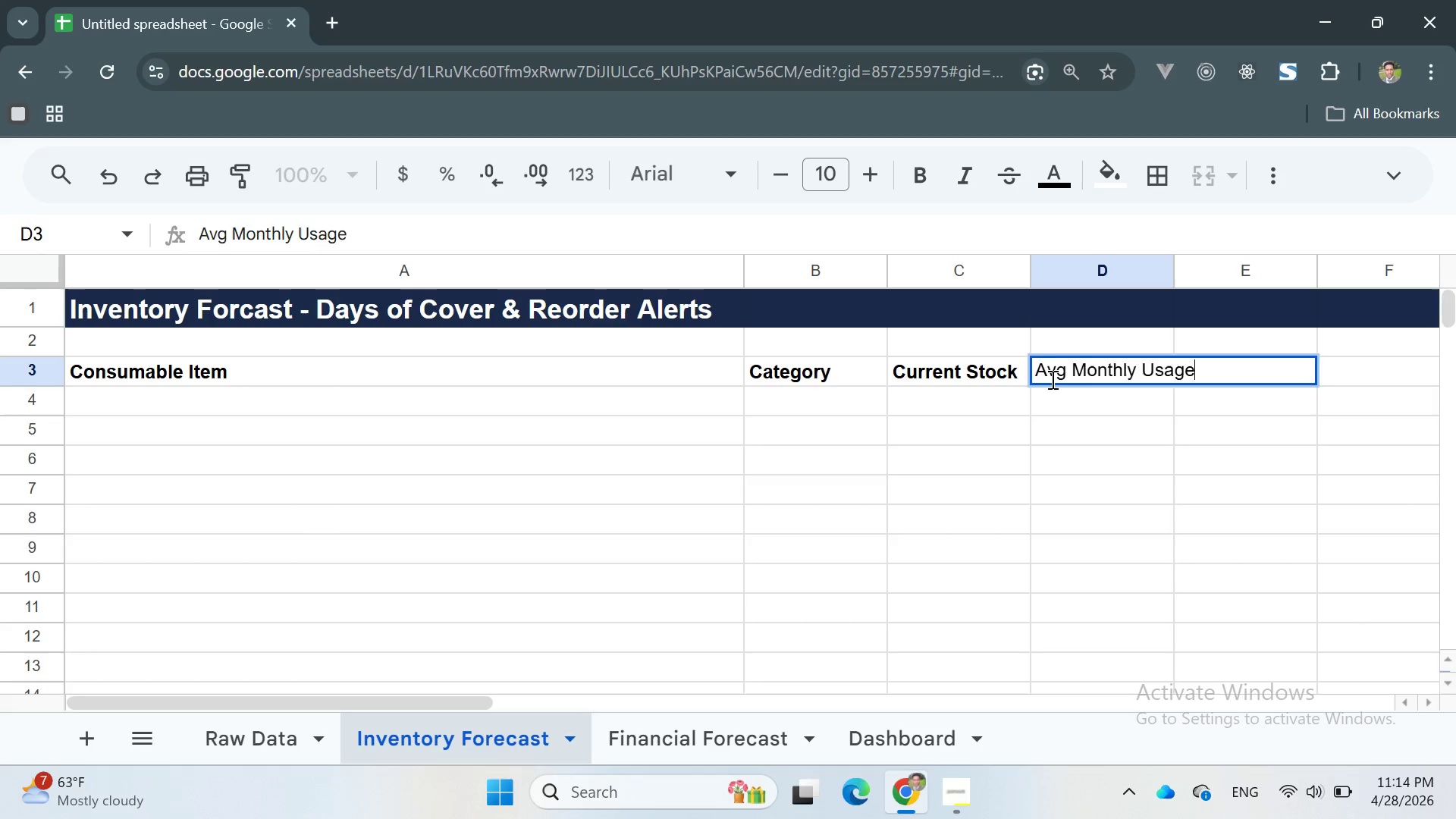 
key(Enter)
 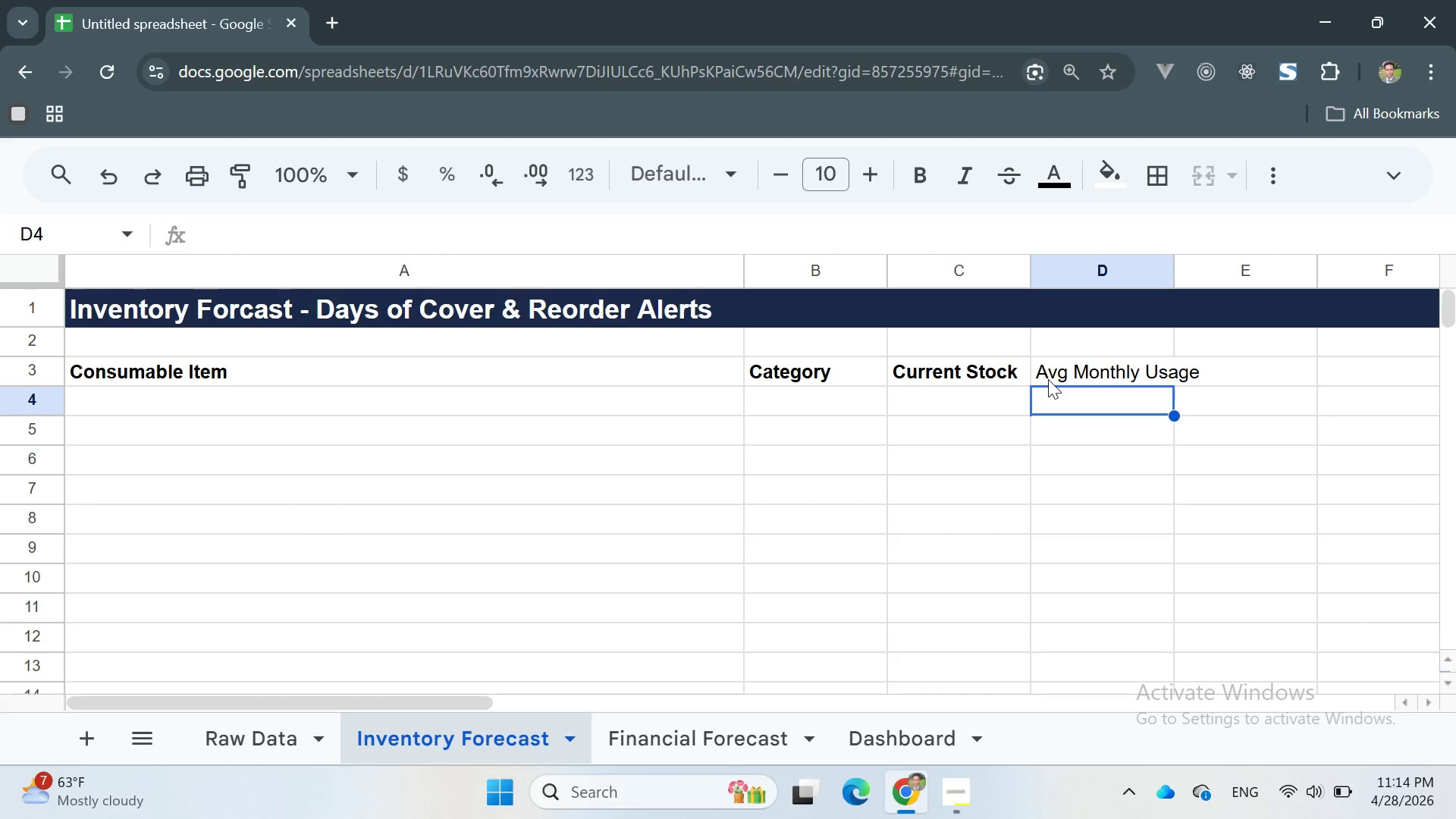 
double_click([1049, 376])
 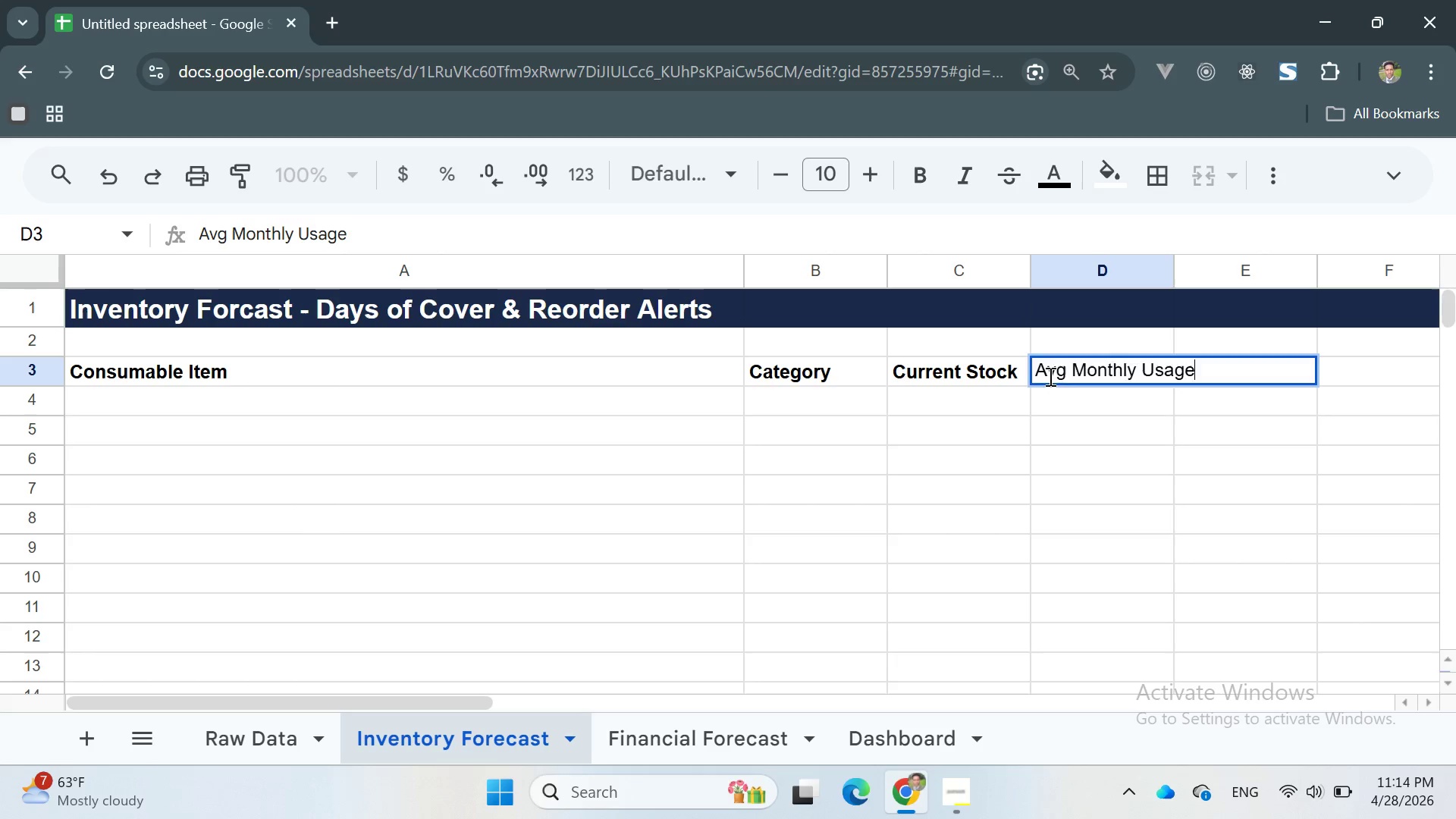 
triple_click([1049, 376])
 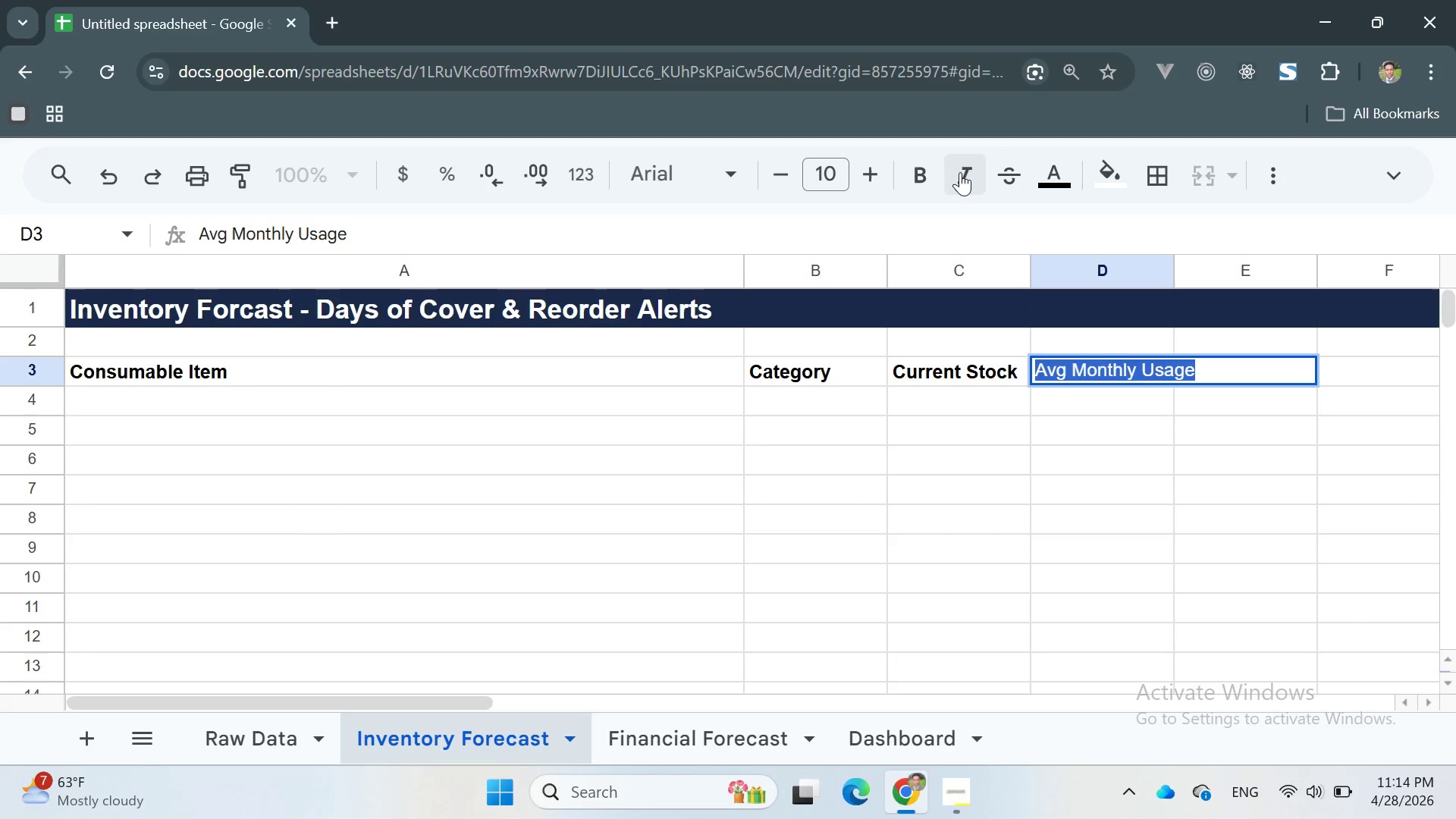 
left_click([908, 159])
 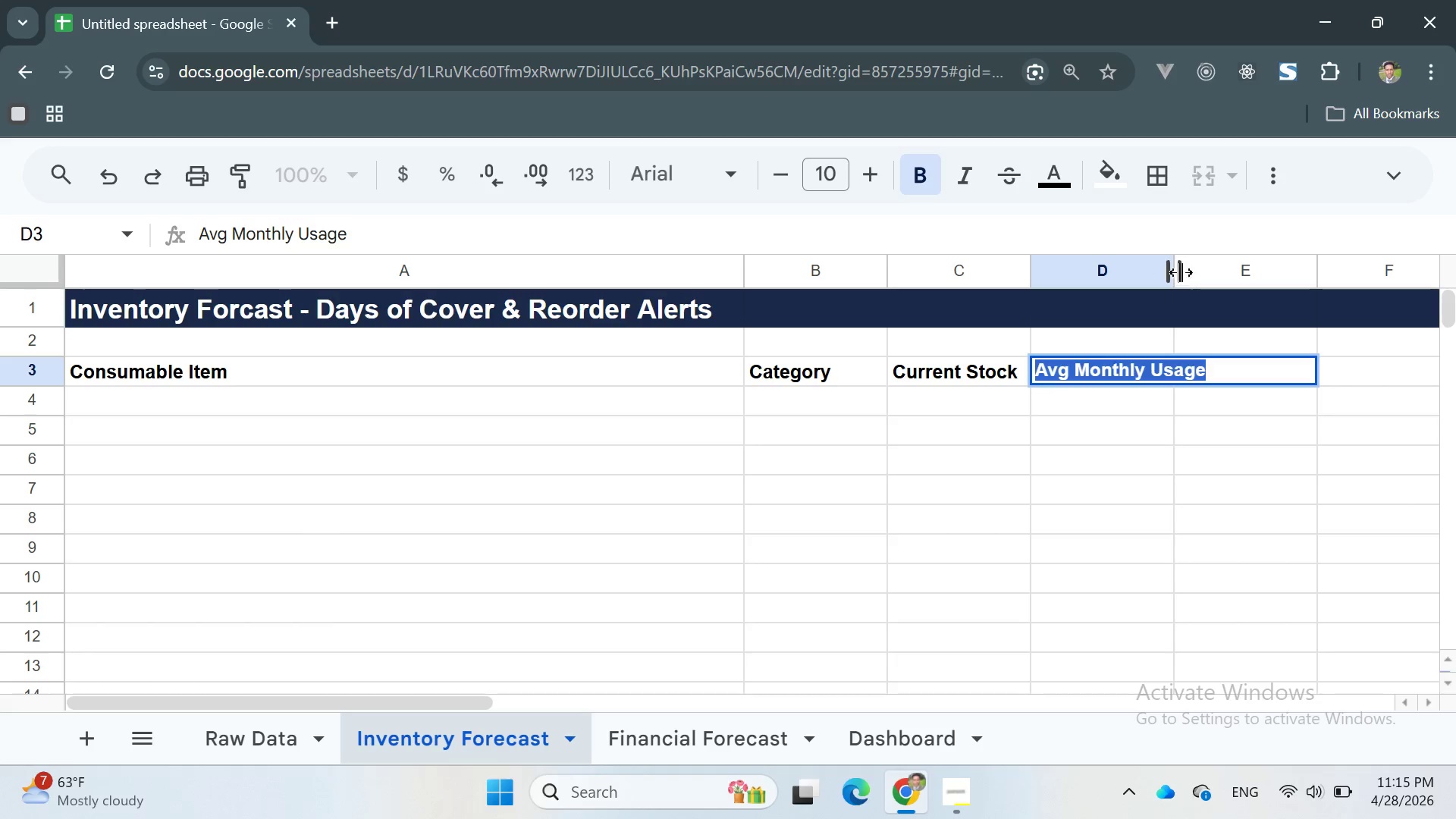 
left_click_drag(start_coordinate=[1178, 270], to_coordinate=[1219, 278])
 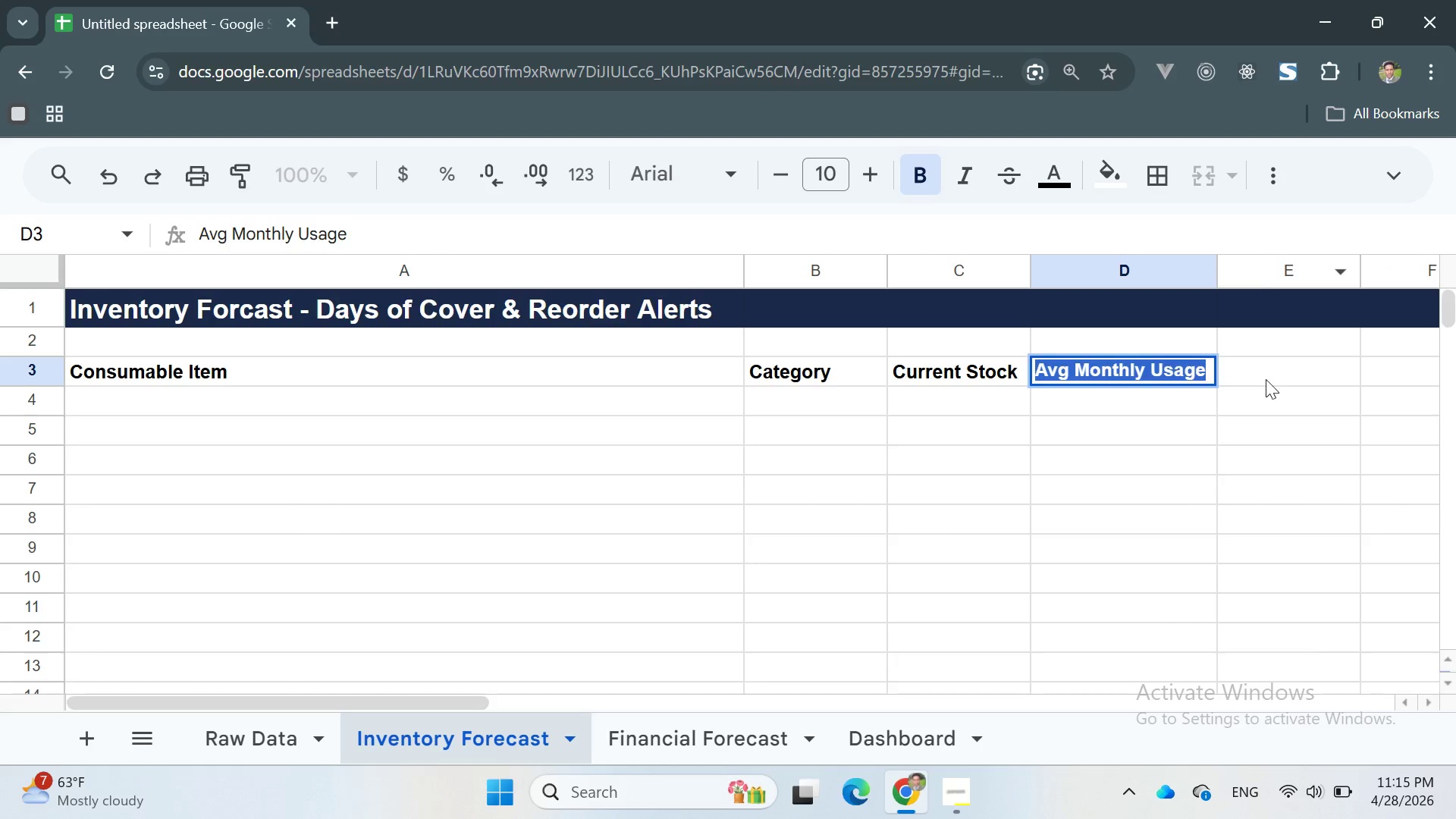 
left_click([1265, 380])
 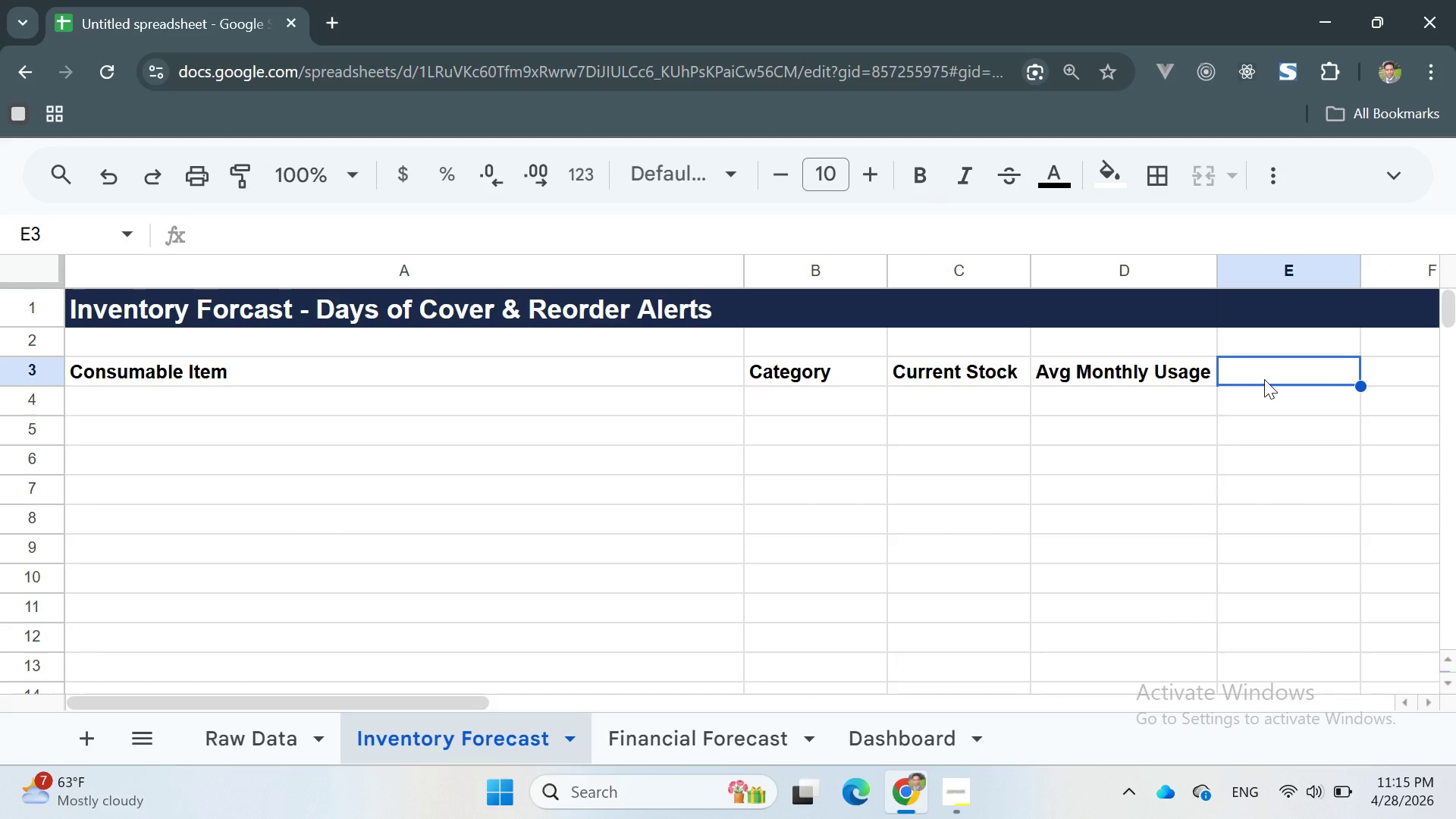 
type(Days Of Cover)
 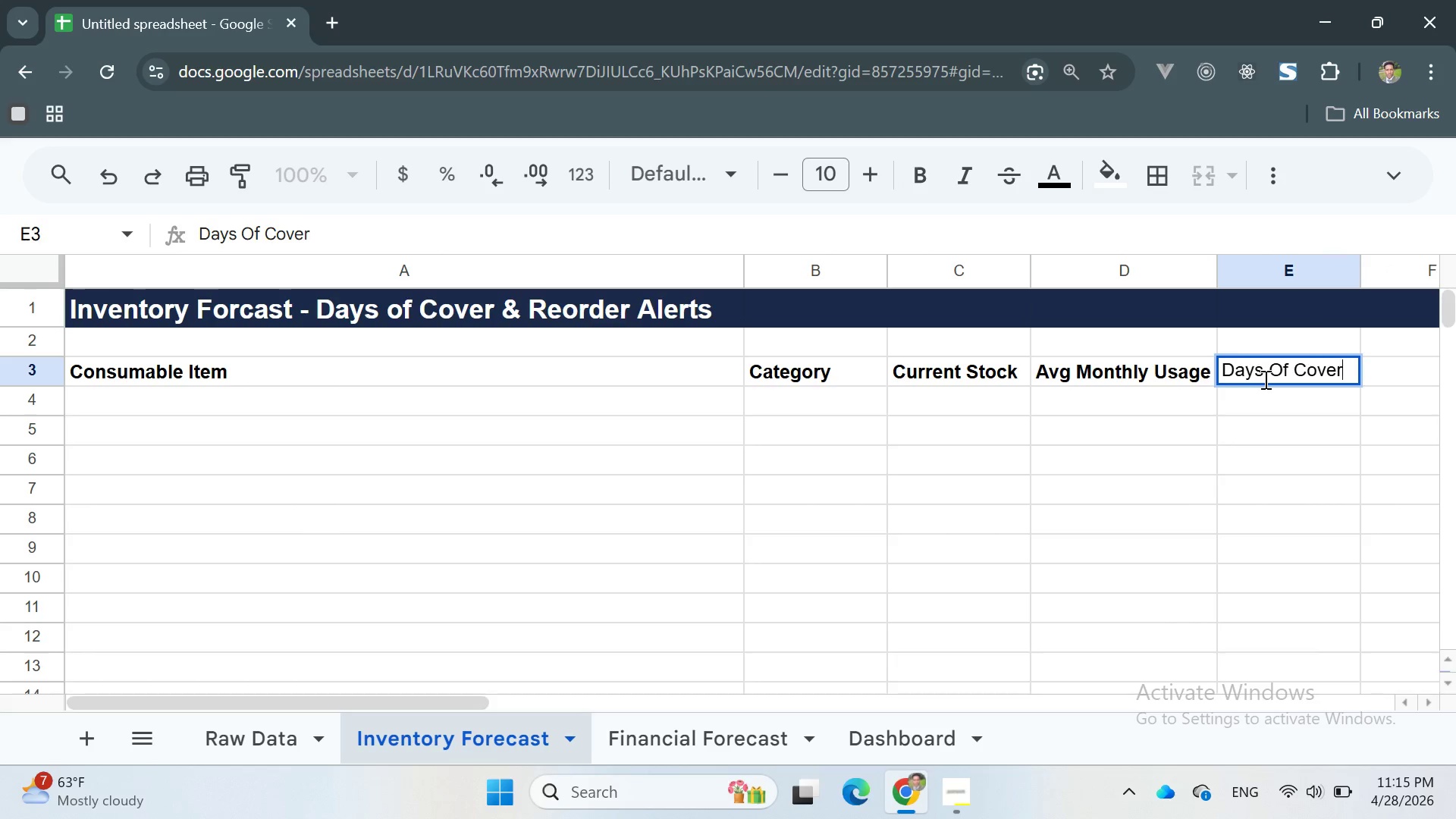 
key(Enter)
 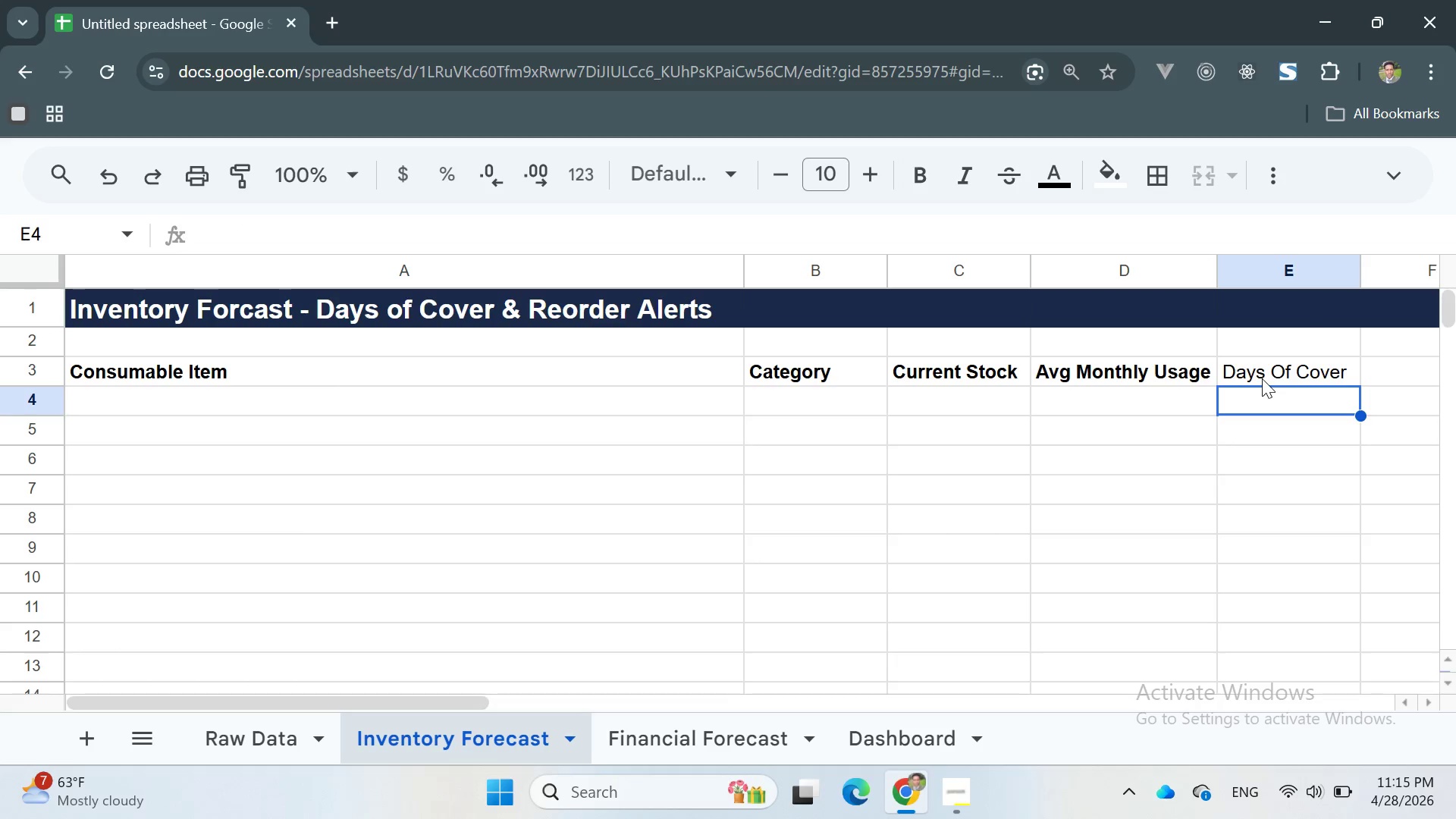 
double_click([1262, 378])
 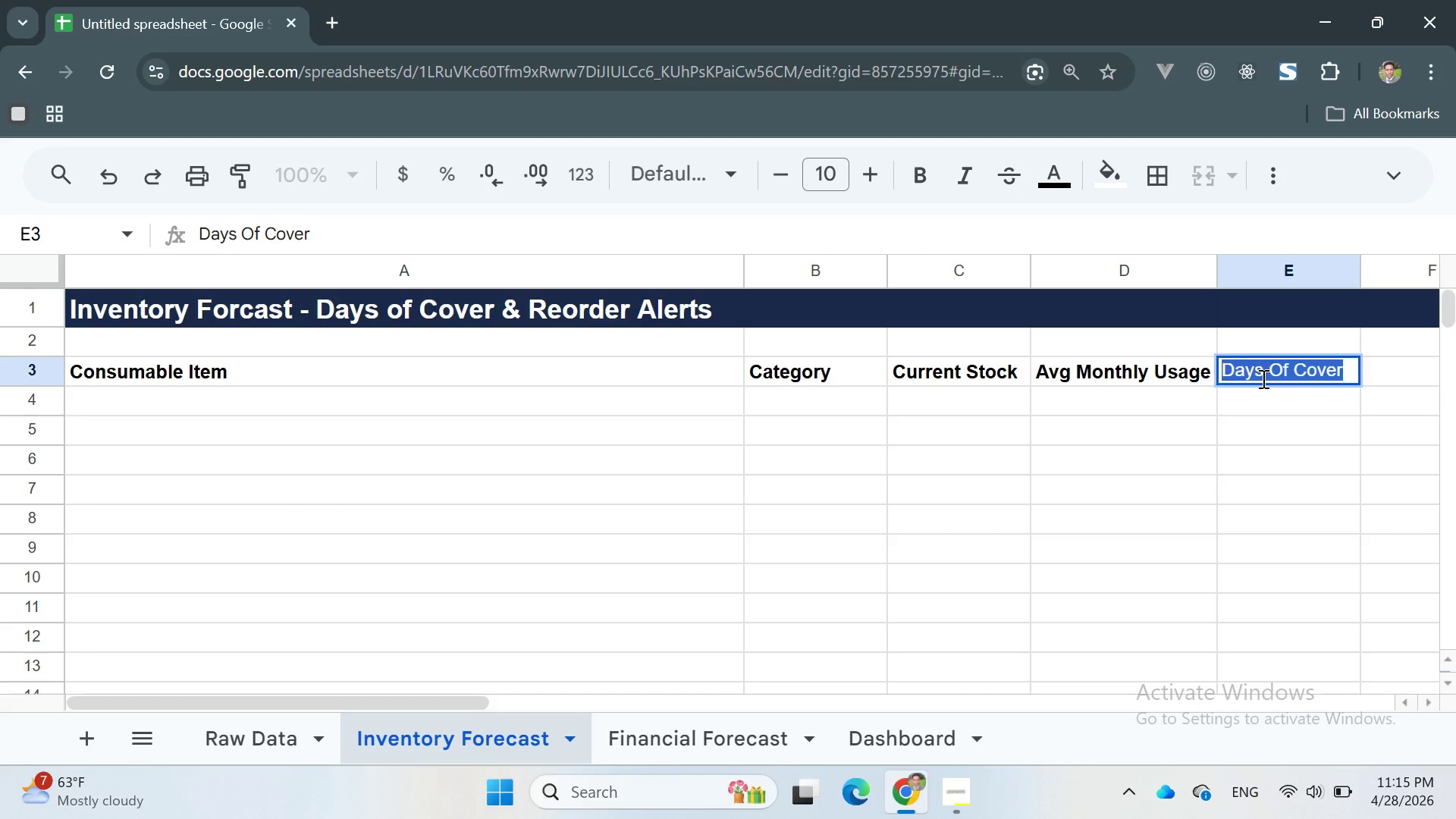 
triple_click([1262, 378])
 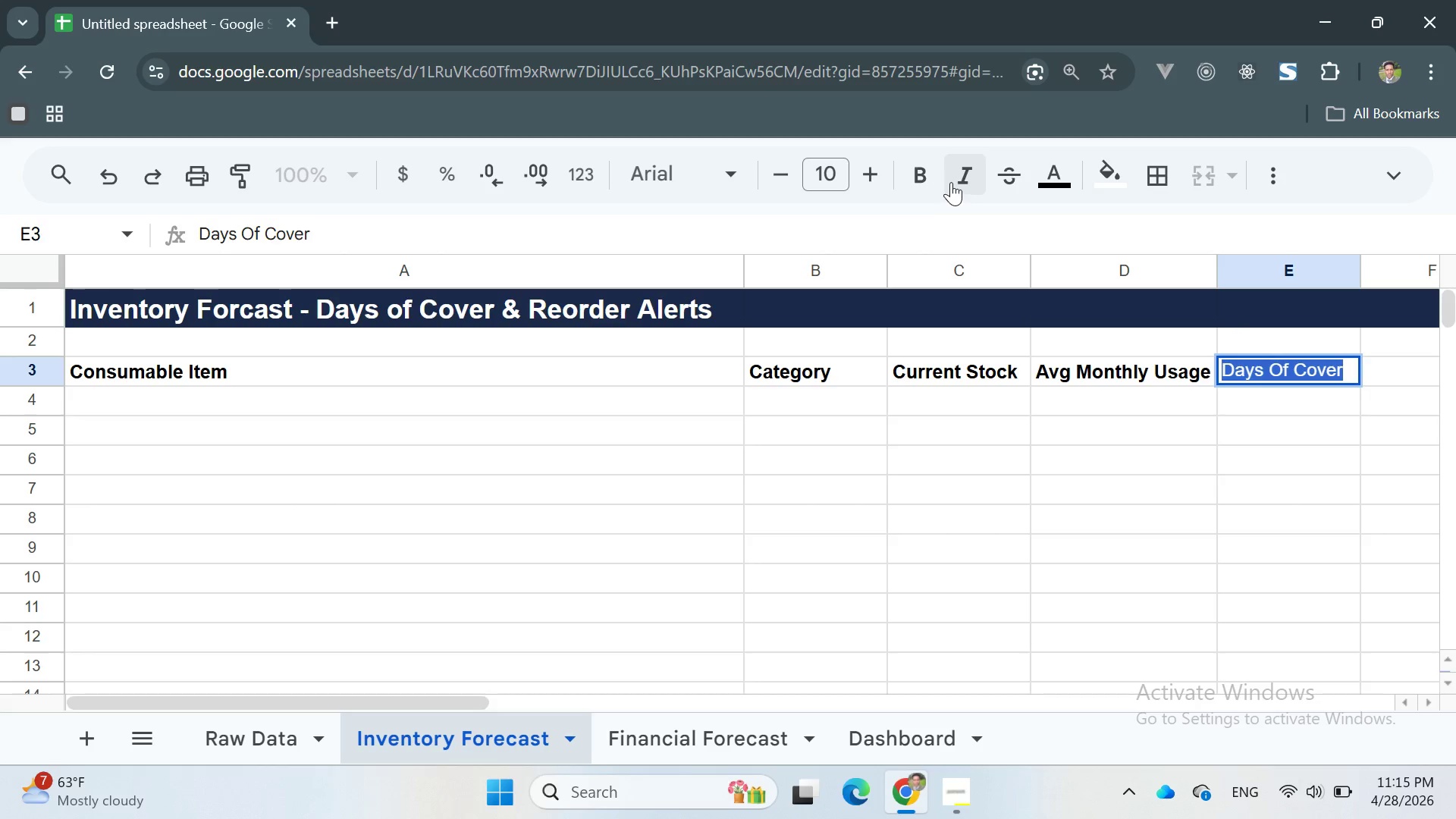 
left_click([919, 171])
 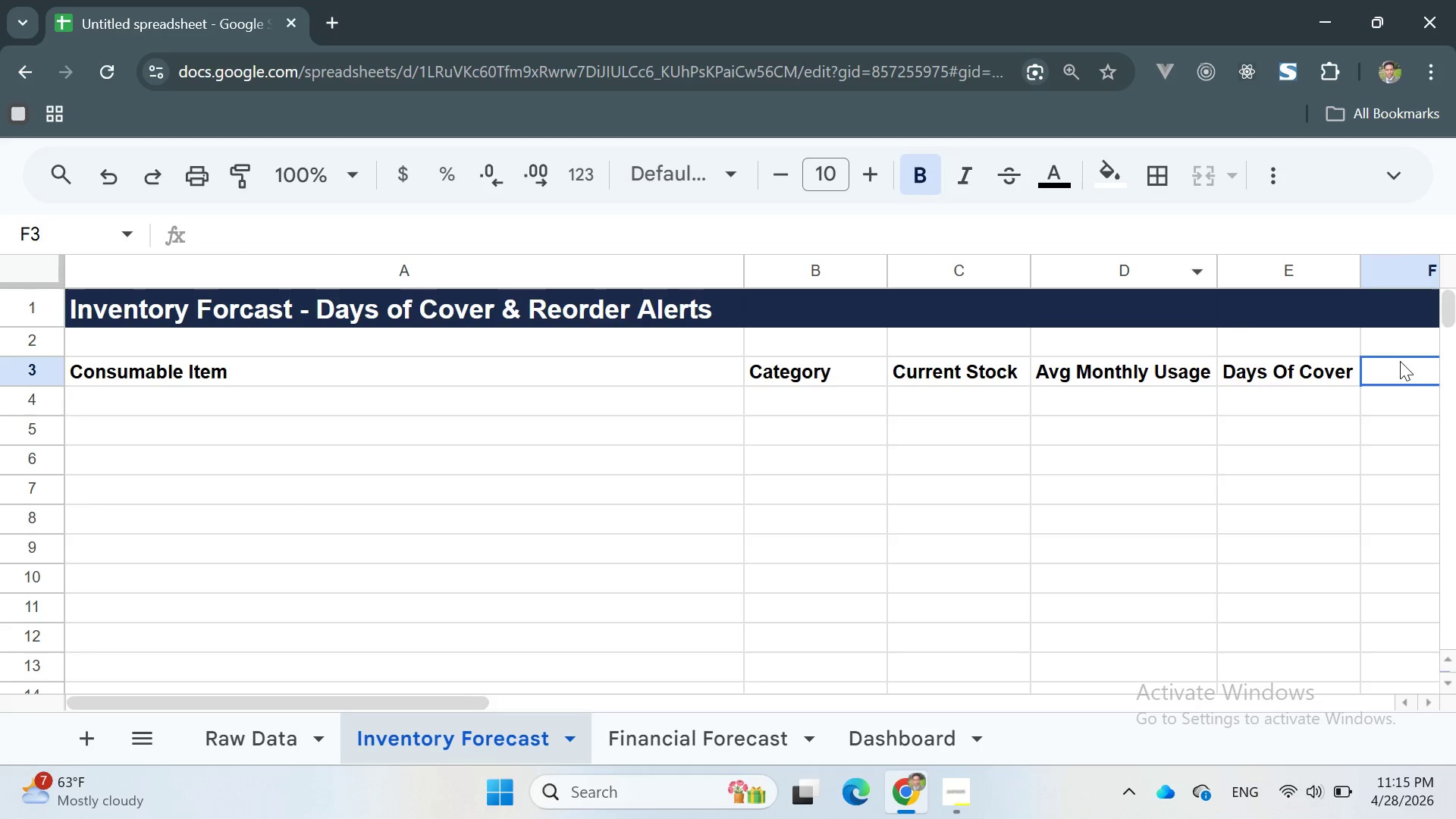 
double_click([1395, 376])
 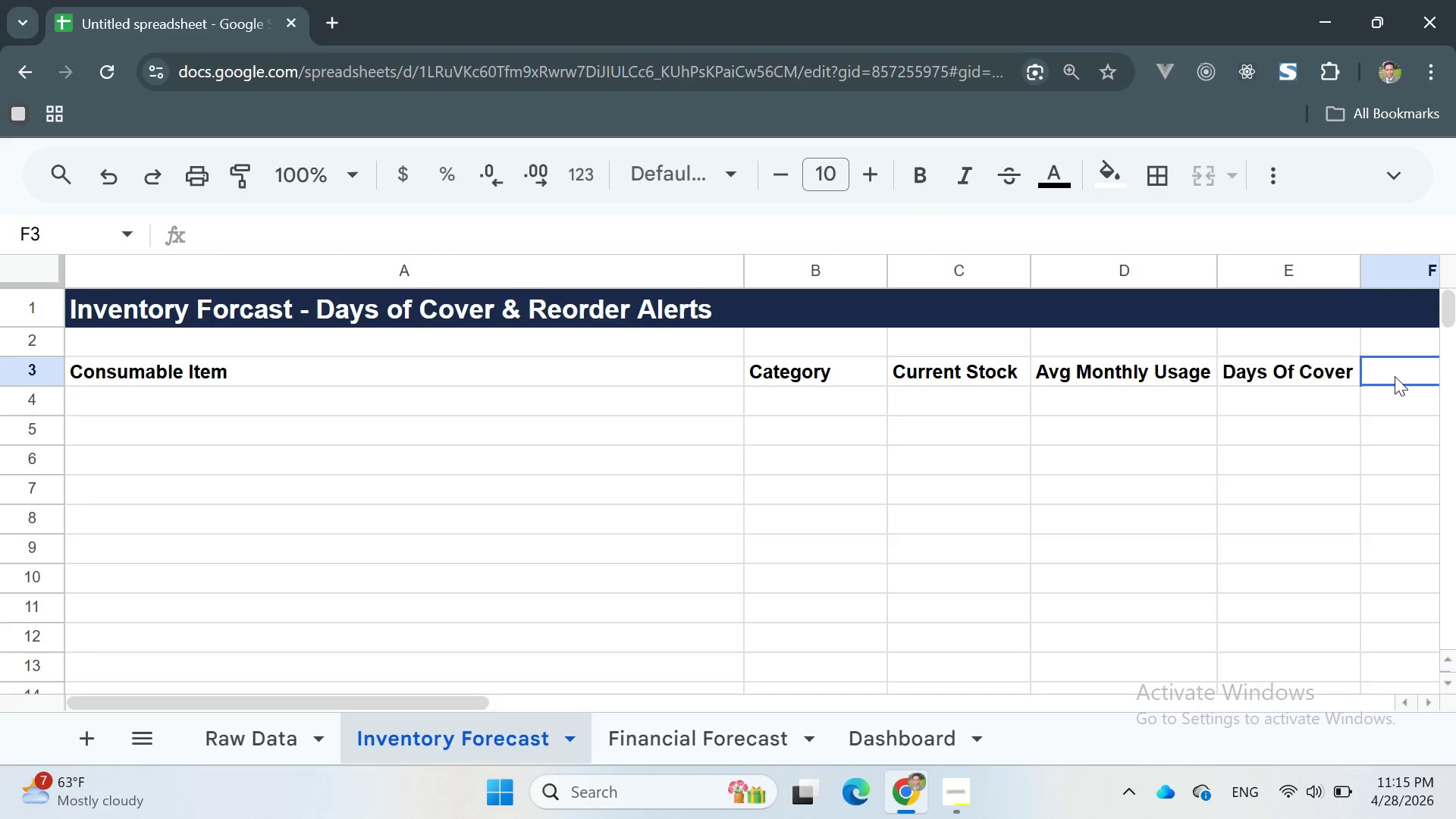 
triple_click([1395, 376])
 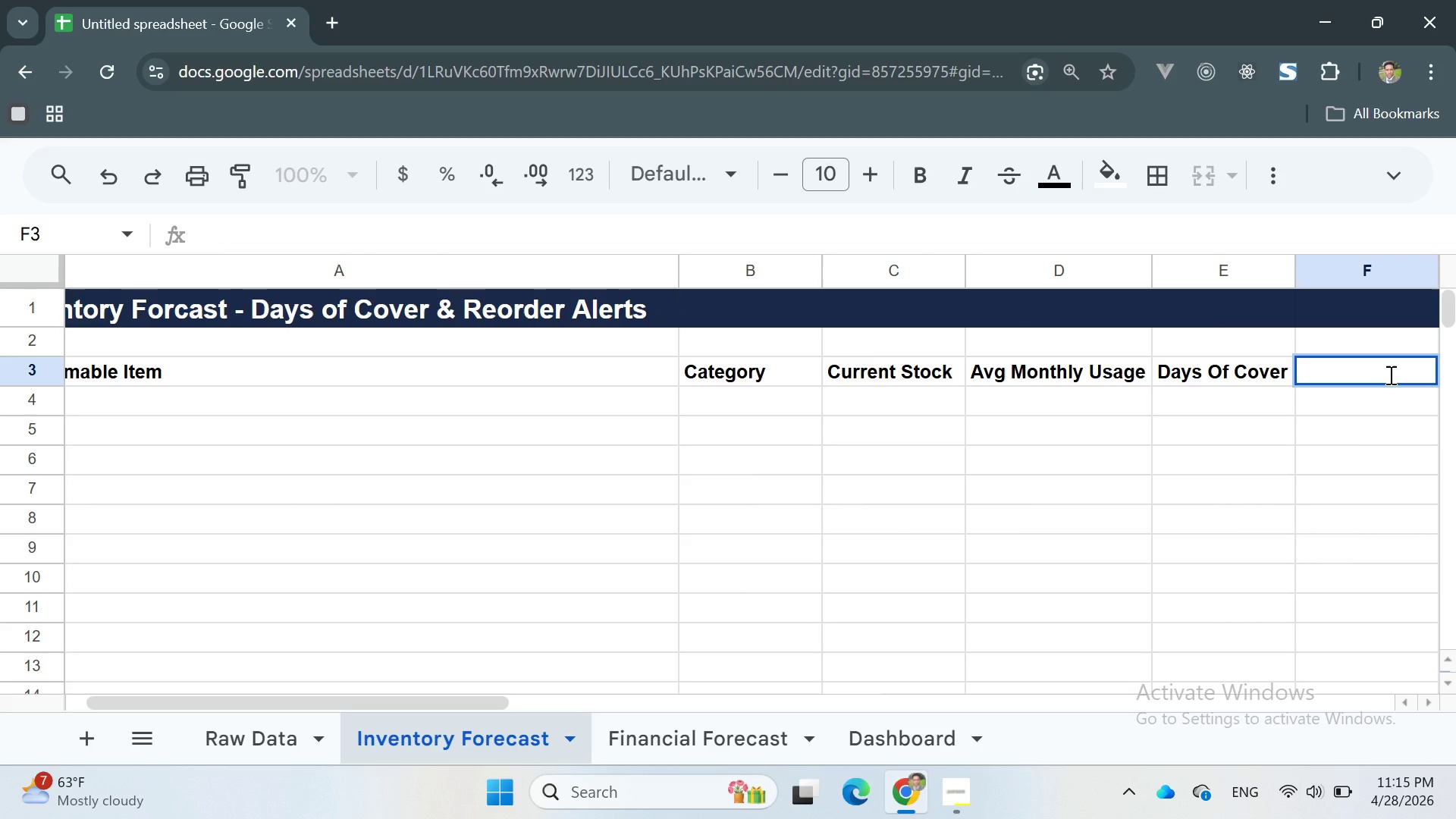 
type(Lead )
 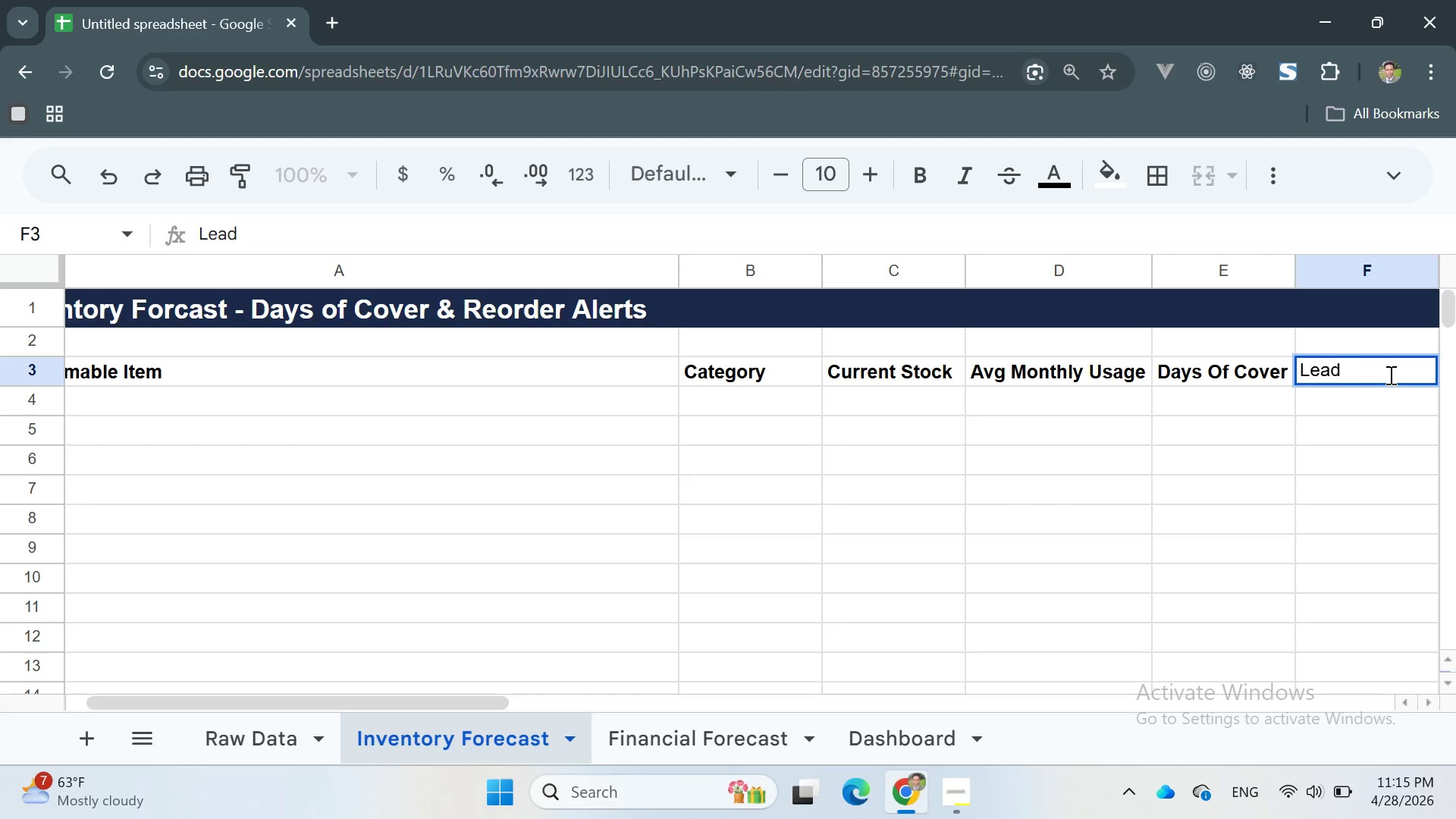 
type(Time Days)
 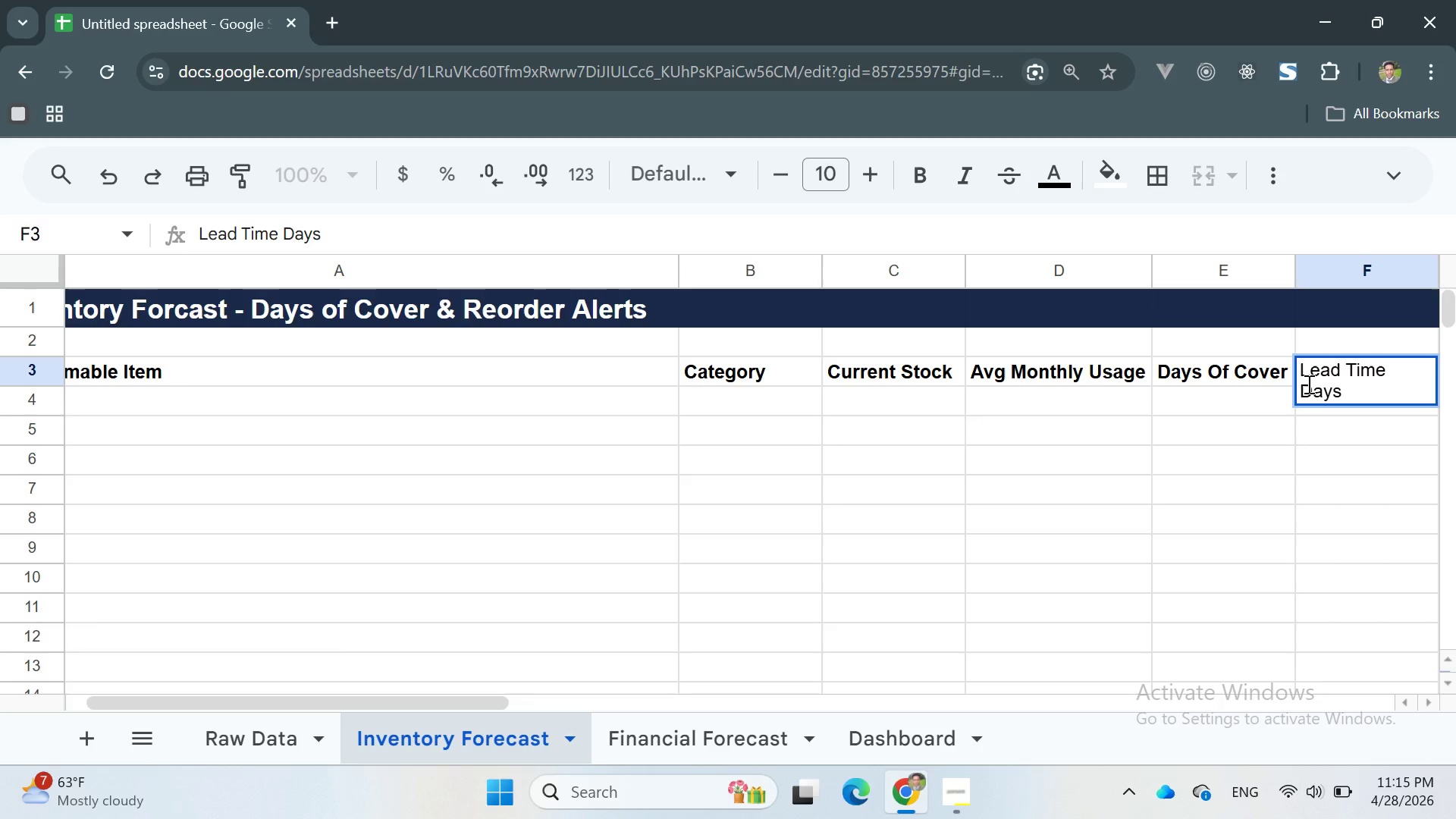 
double_click([1308, 384])
 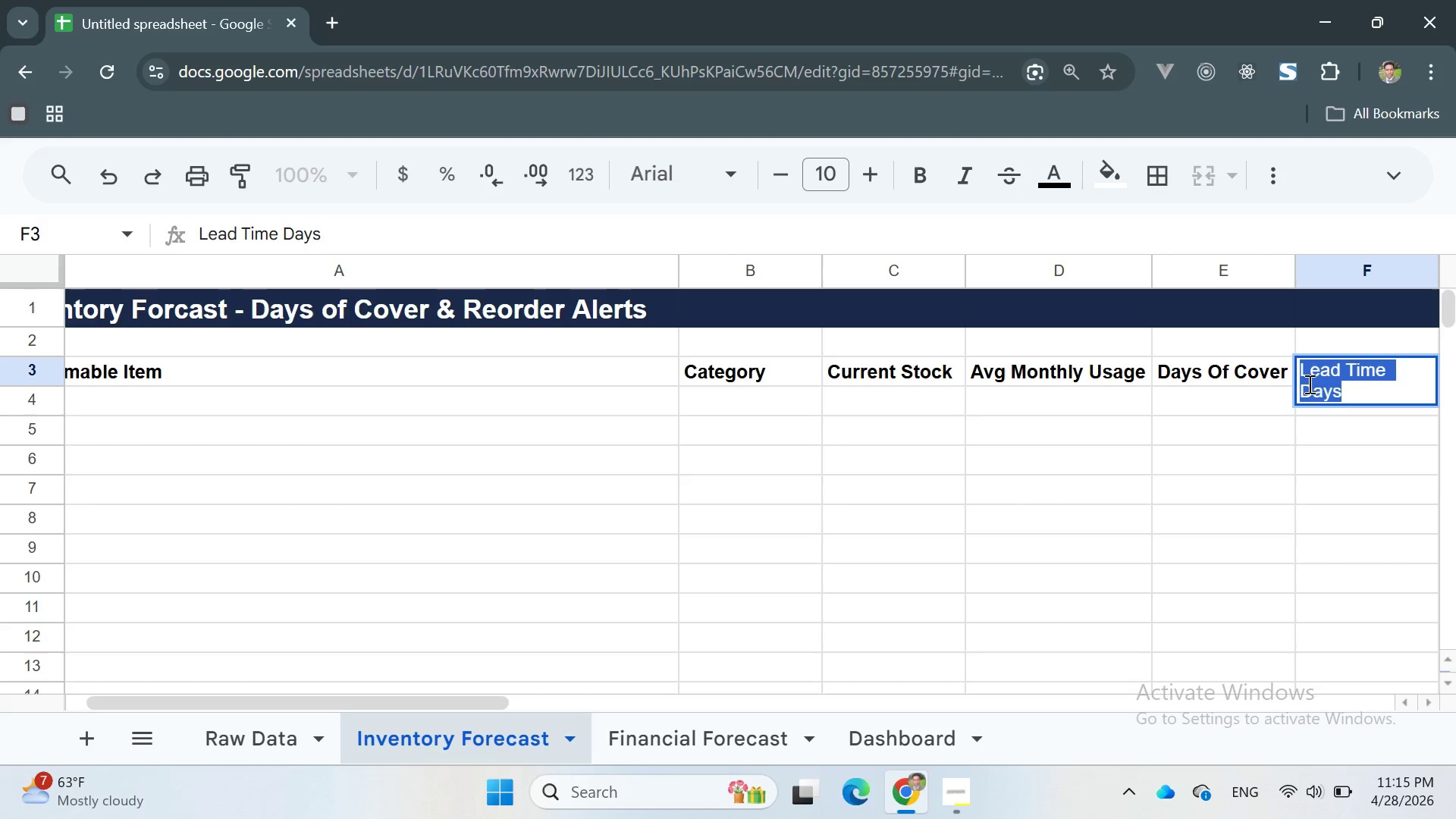 
triple_click([1308, 384])
 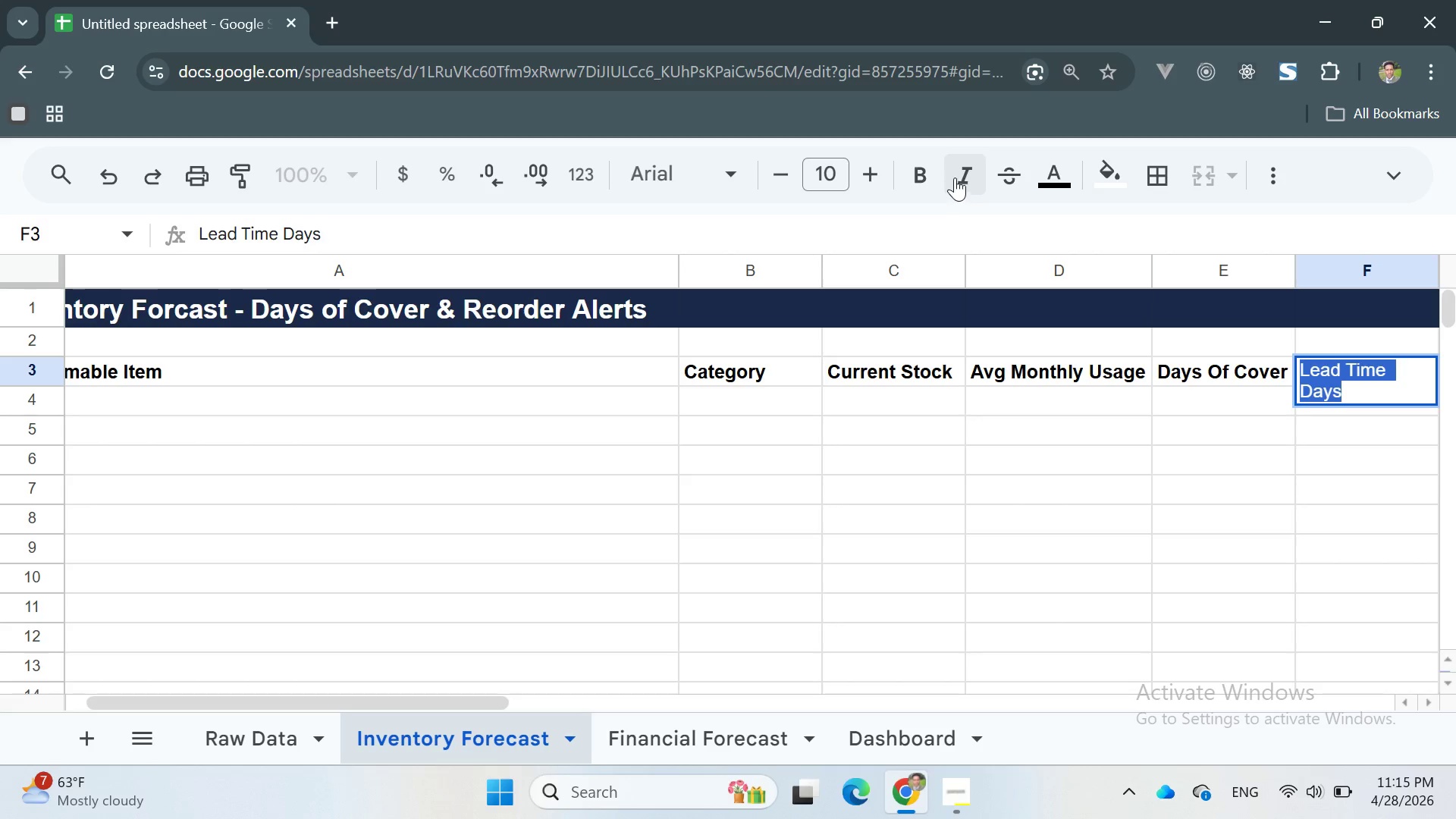 
left_click([922, 171])
 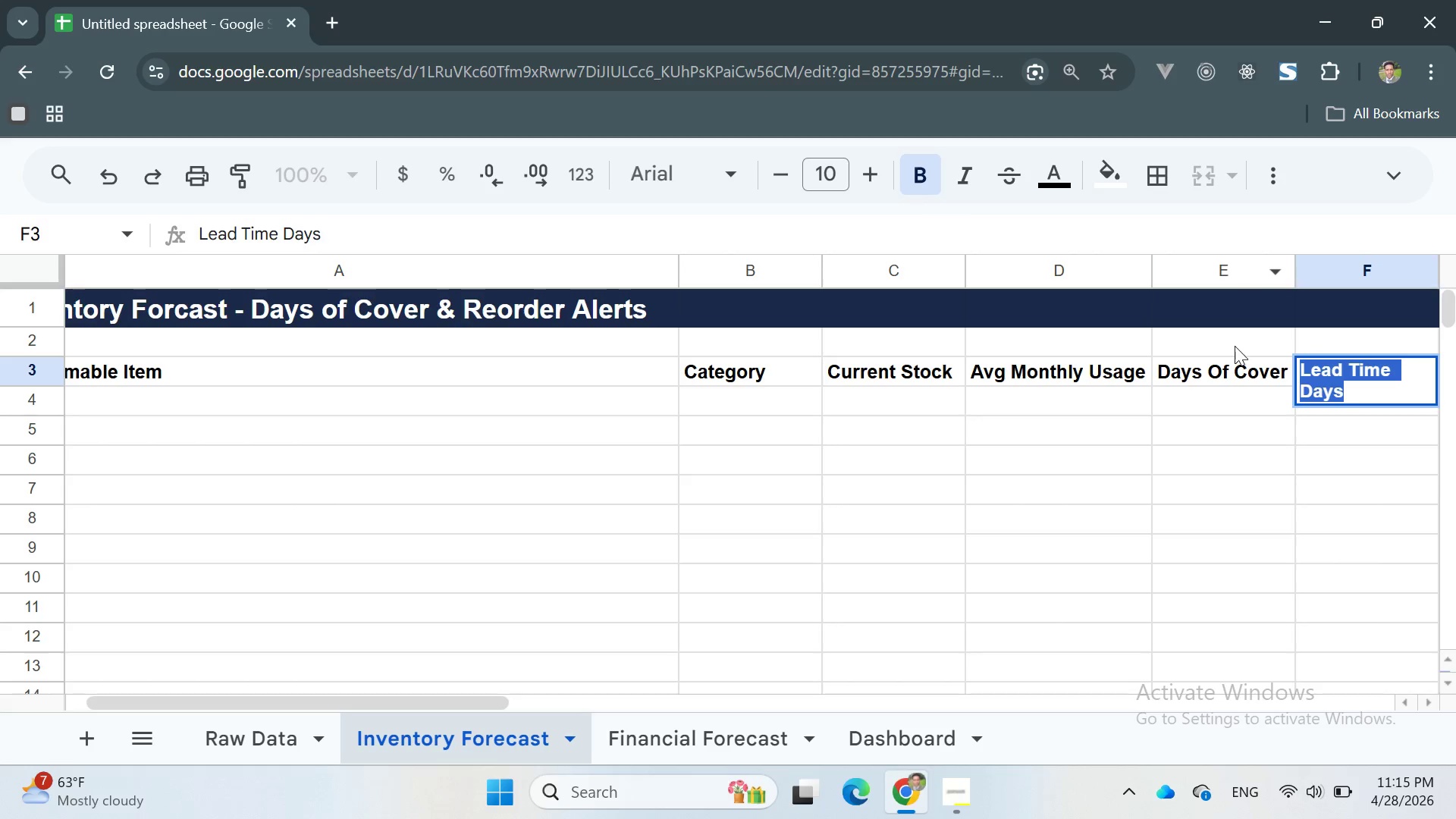 
left_click([1239, 386])
 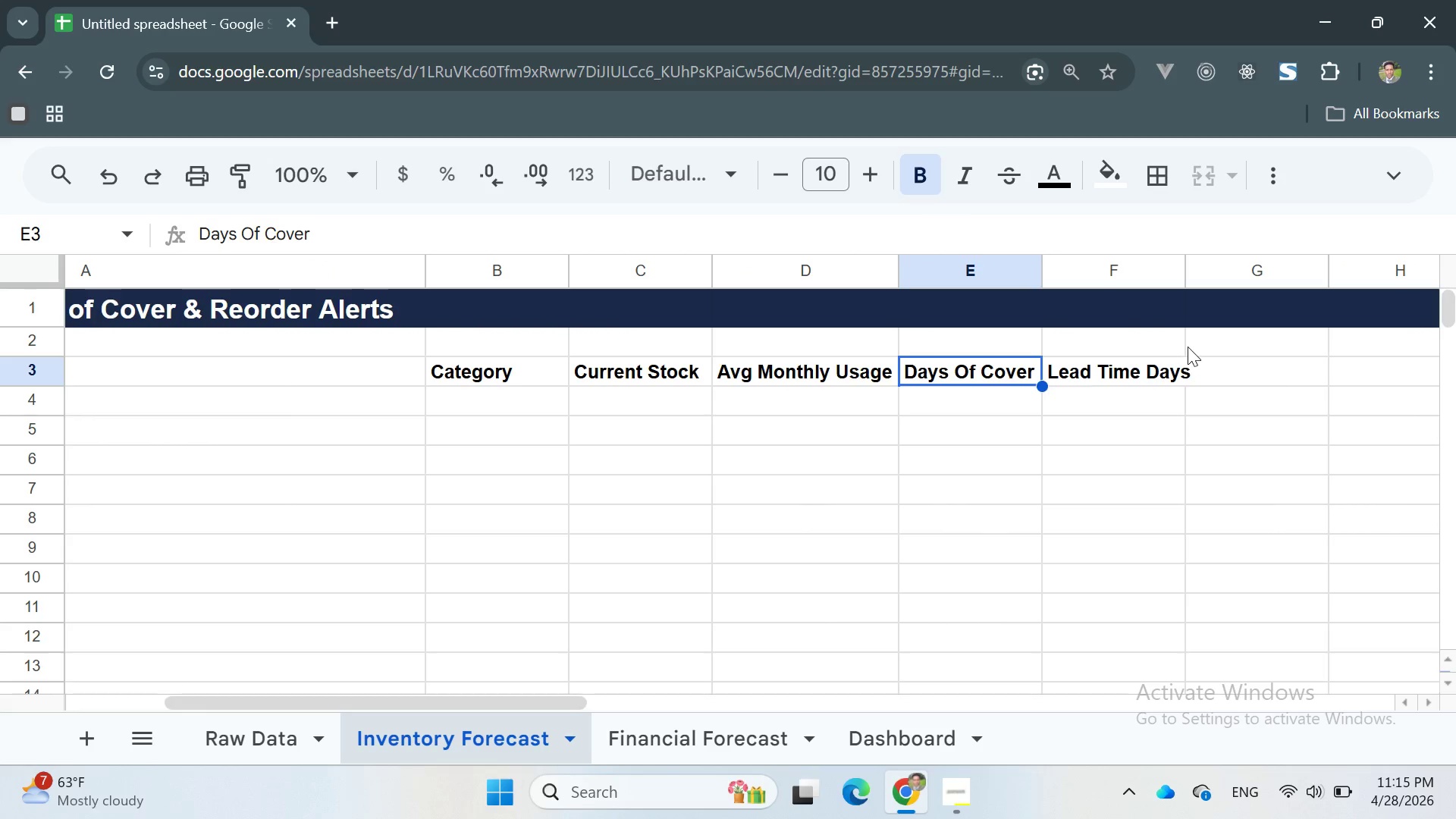 
left_click_drag(start_coordinate=[1185, 275], to_coordinate=[1197, 278])
 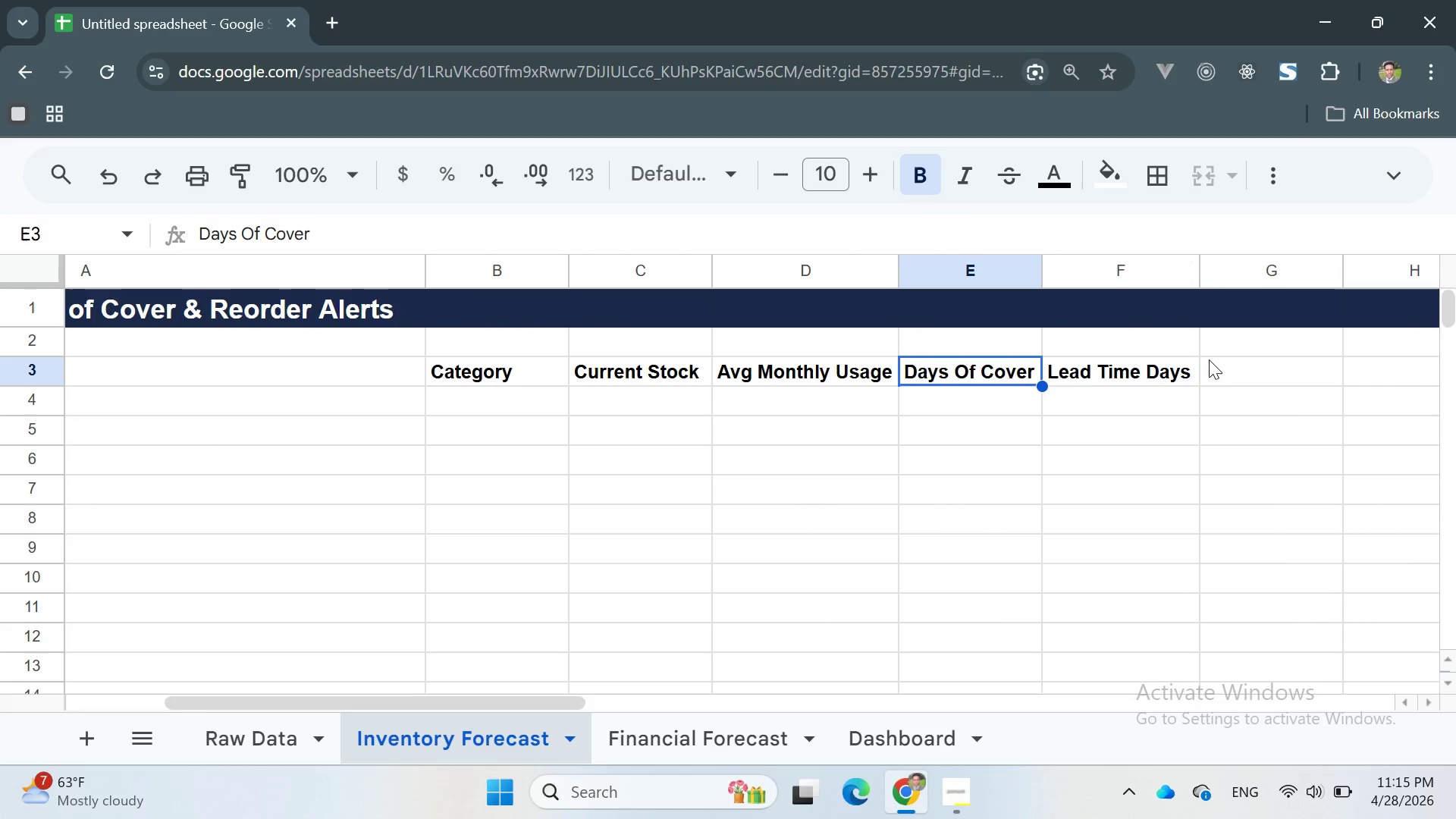 
double_click([1197, 278])
 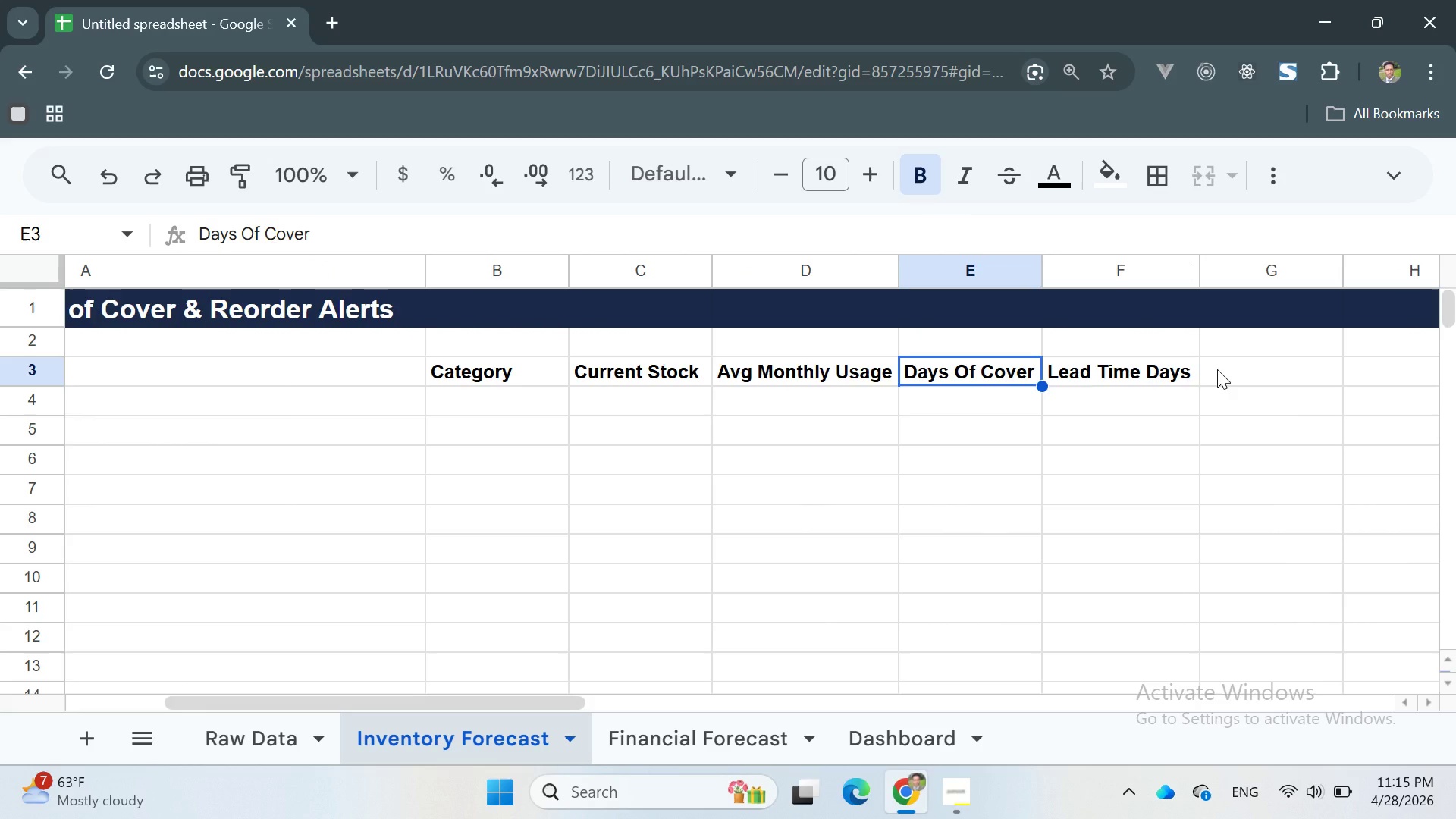 
left_click([1217, 369])
 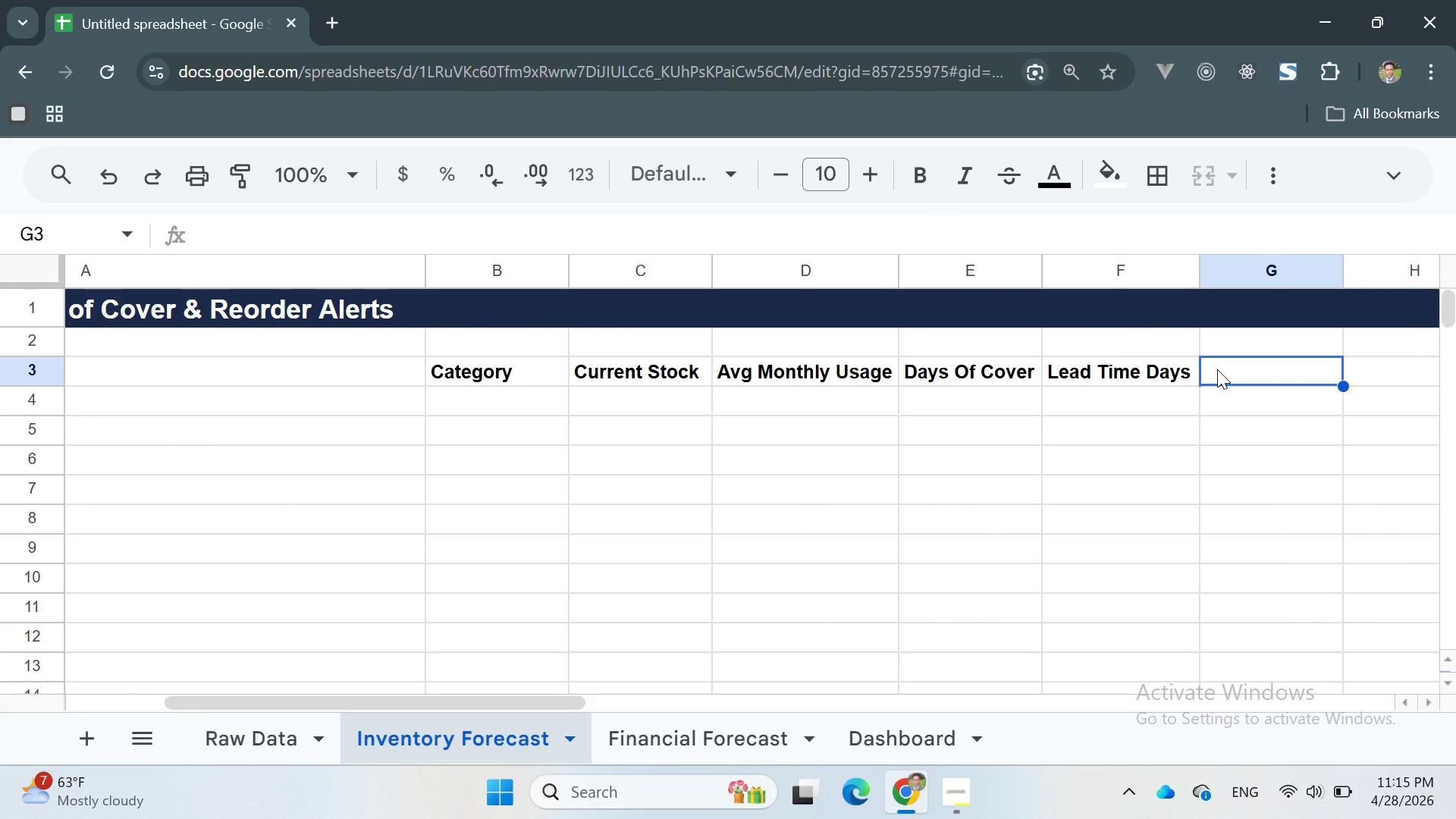 
type(O)
key(Backspace)
type(Reorder Aler)
 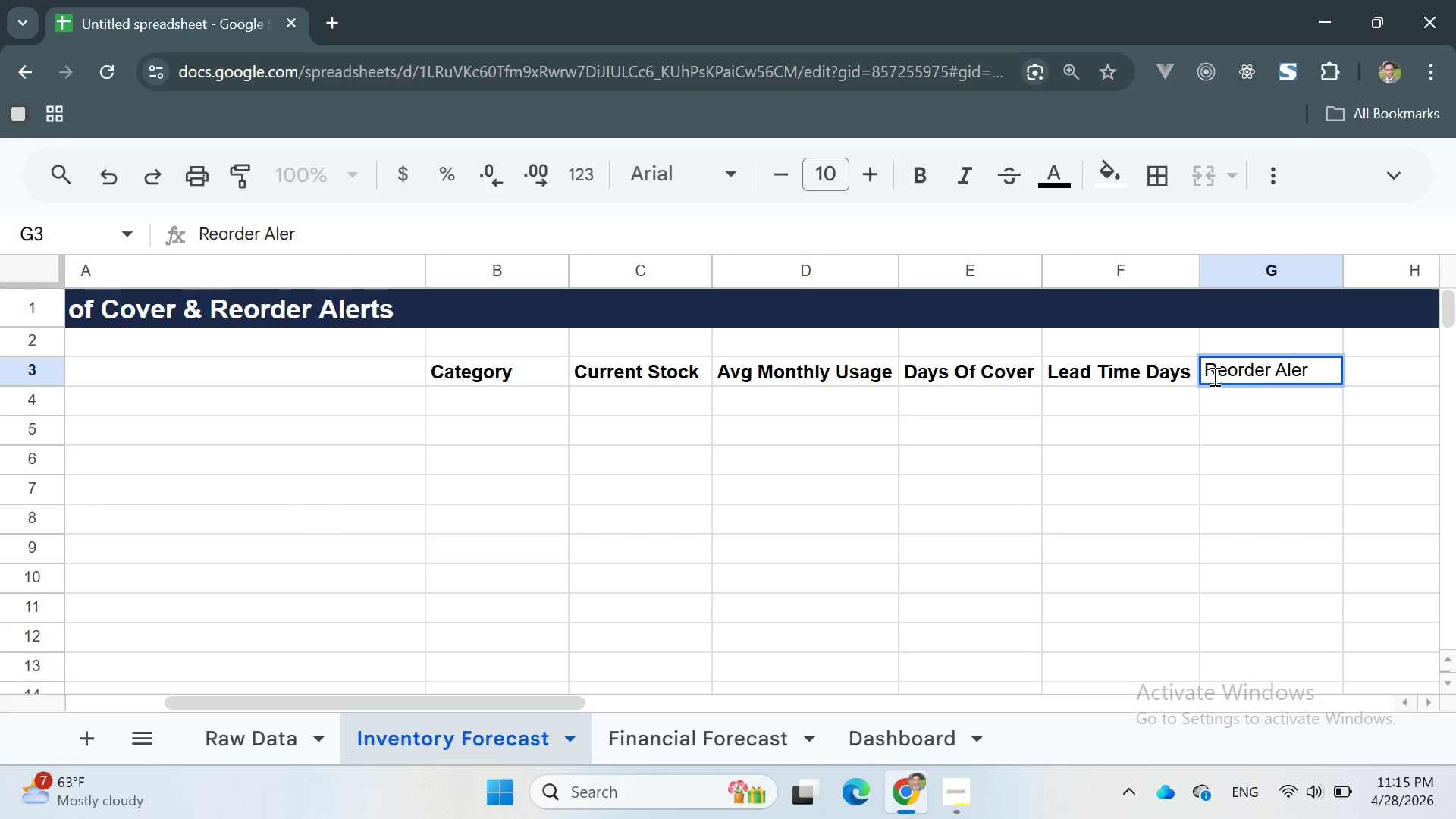 
key(T)
 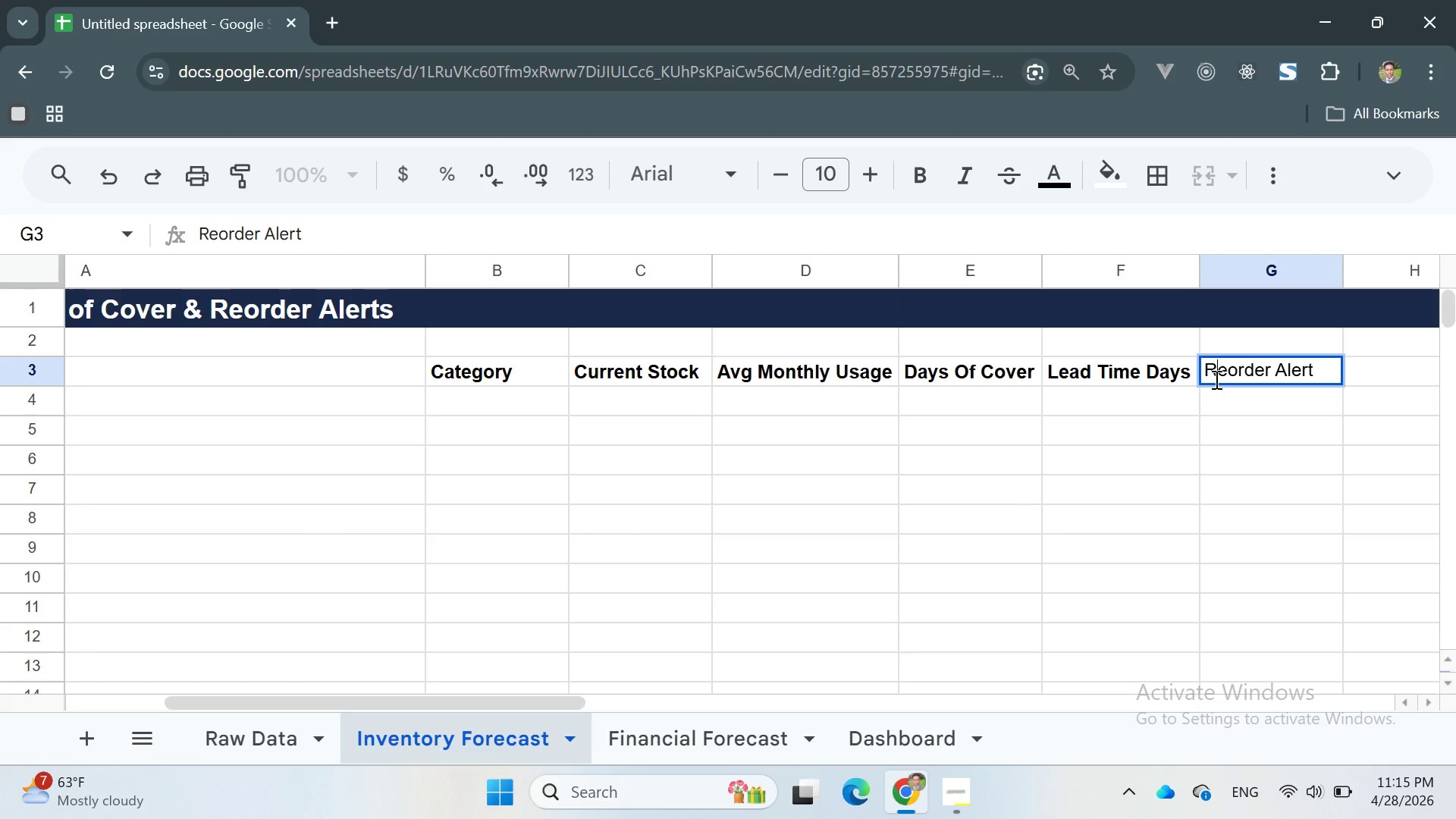 
double_click([1215, 379])
 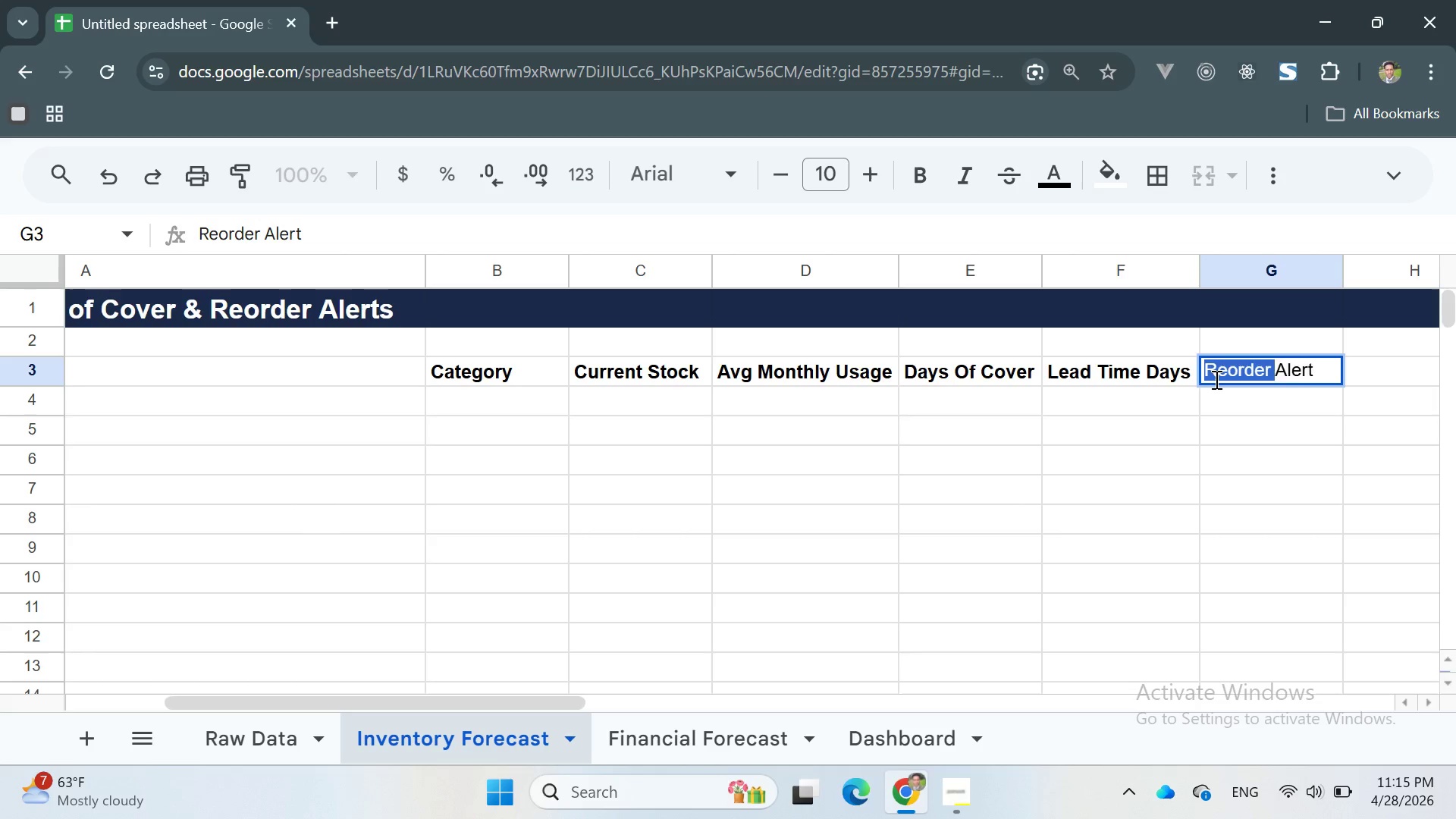 
triple_click([1215, 379])
 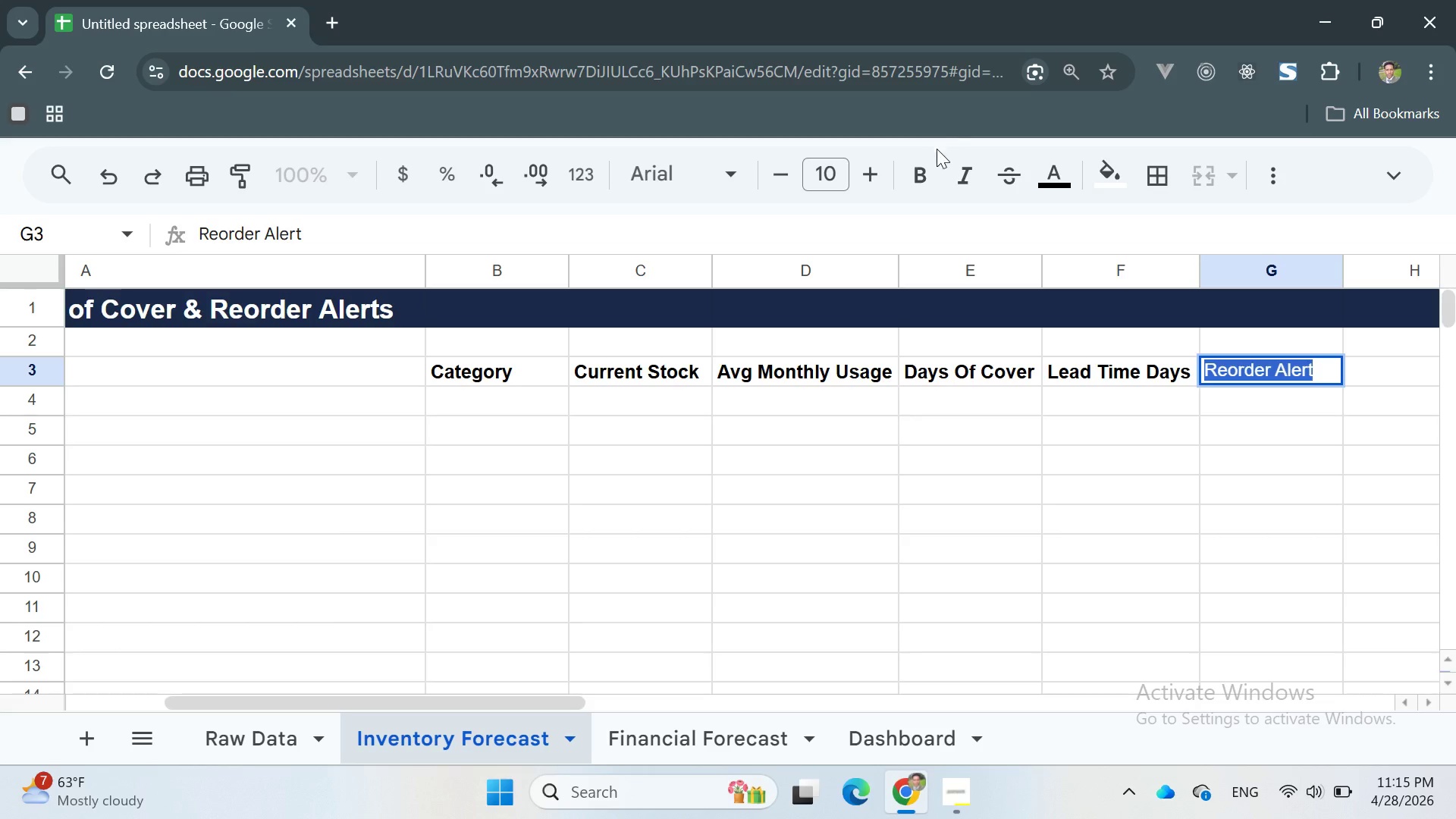 
left_click([923, 171])
 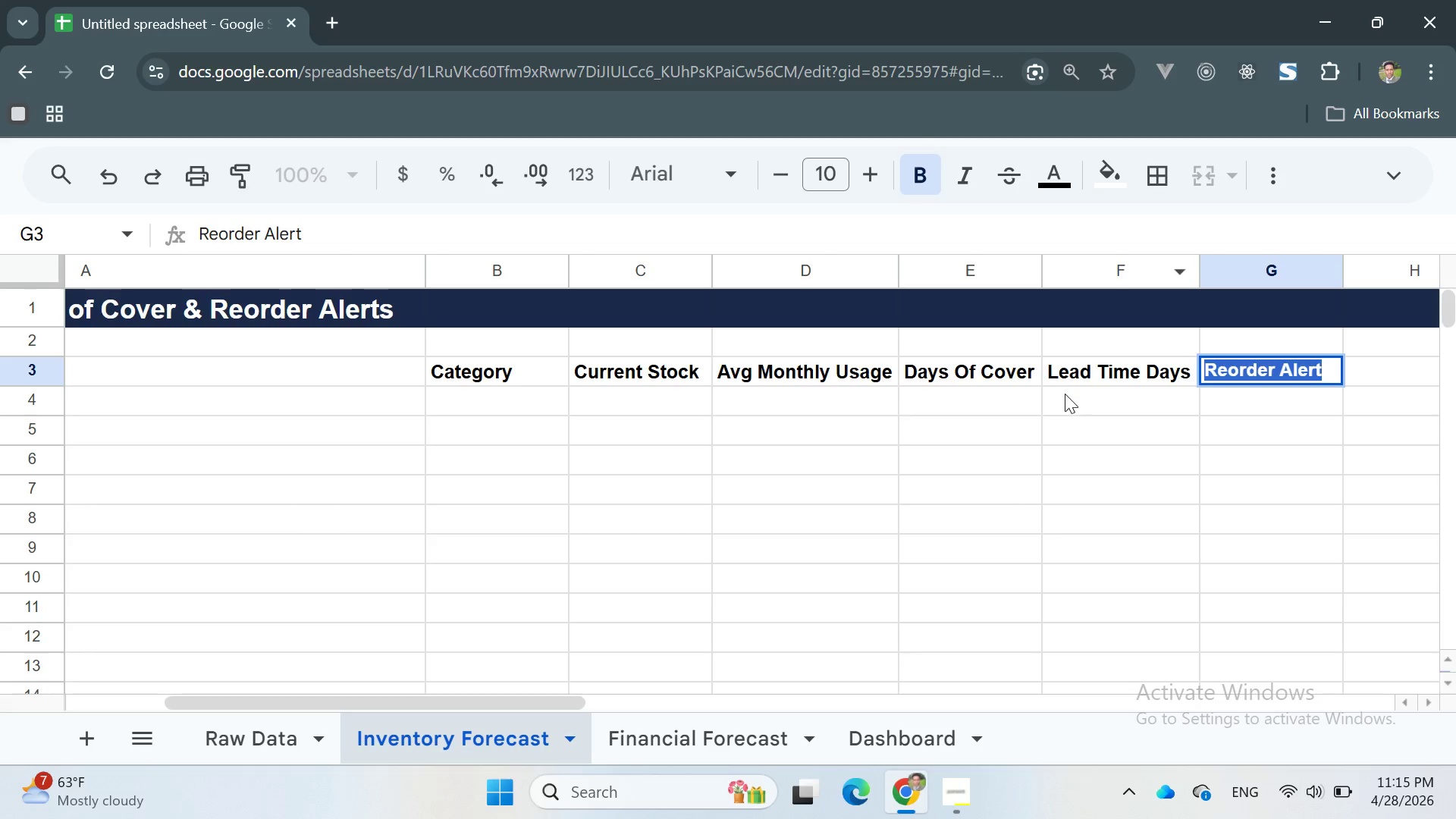 
left_click([1063, 405])
 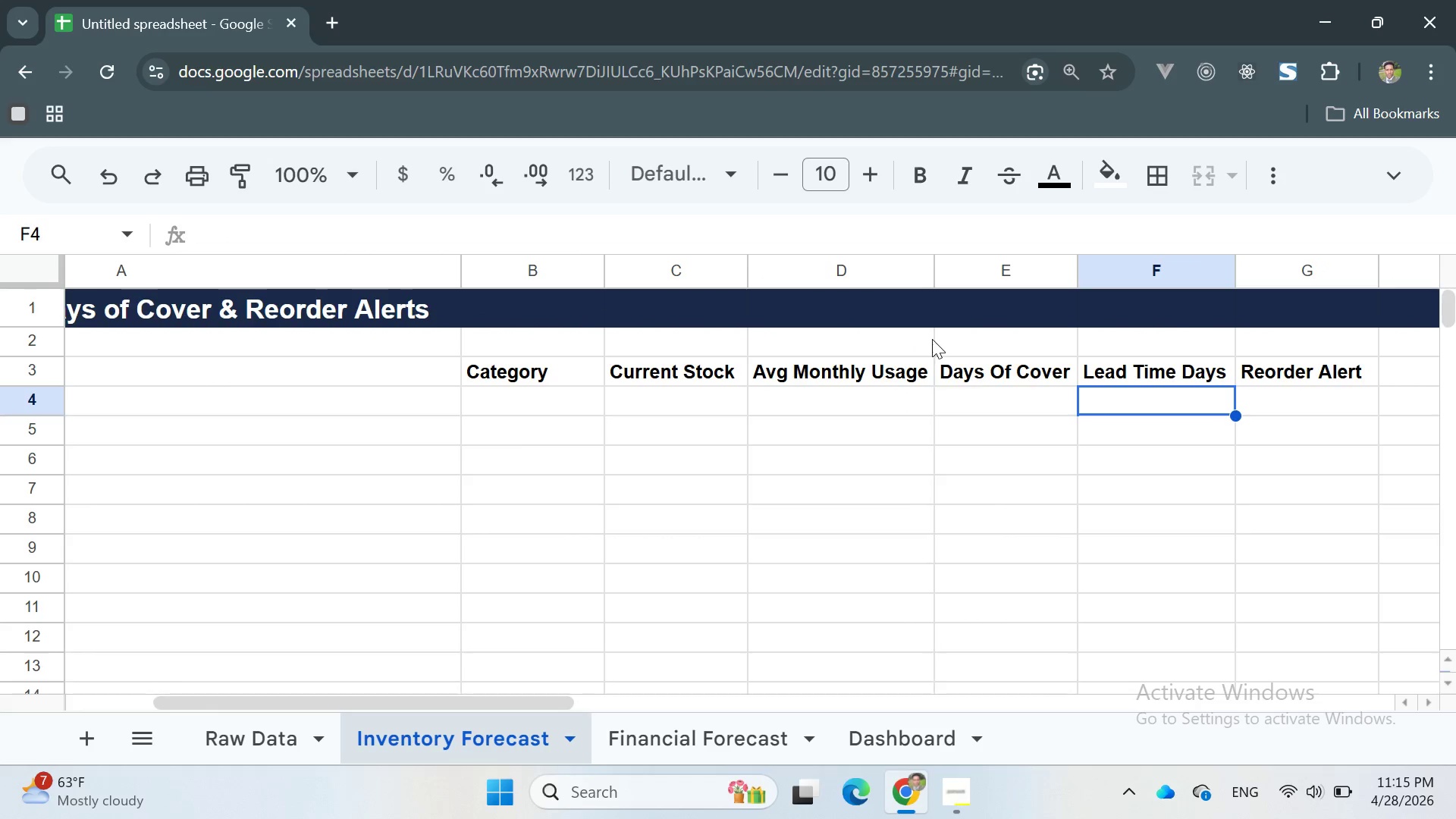 
wait(5.08)
 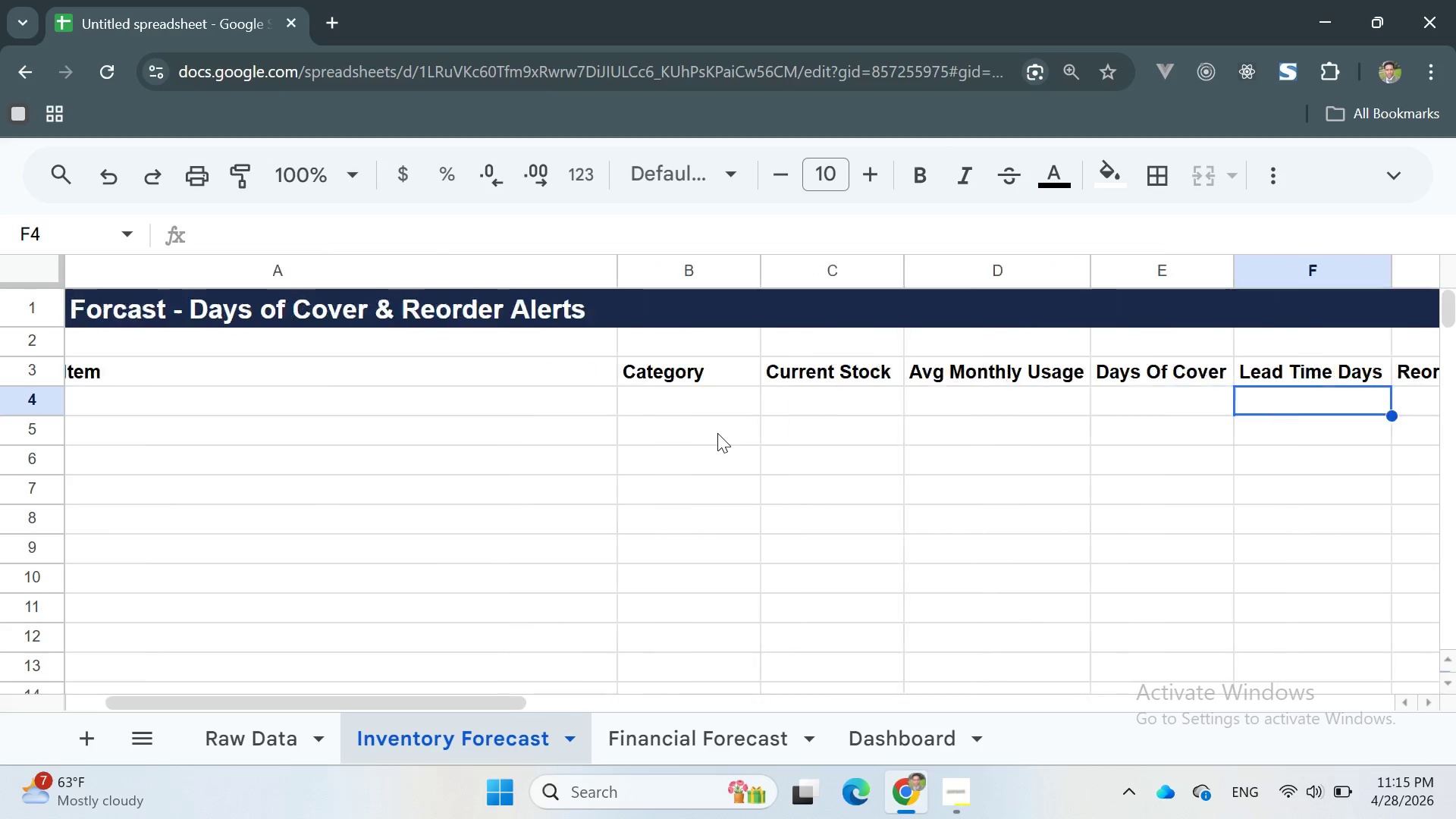 
left_click([1281, 400])
 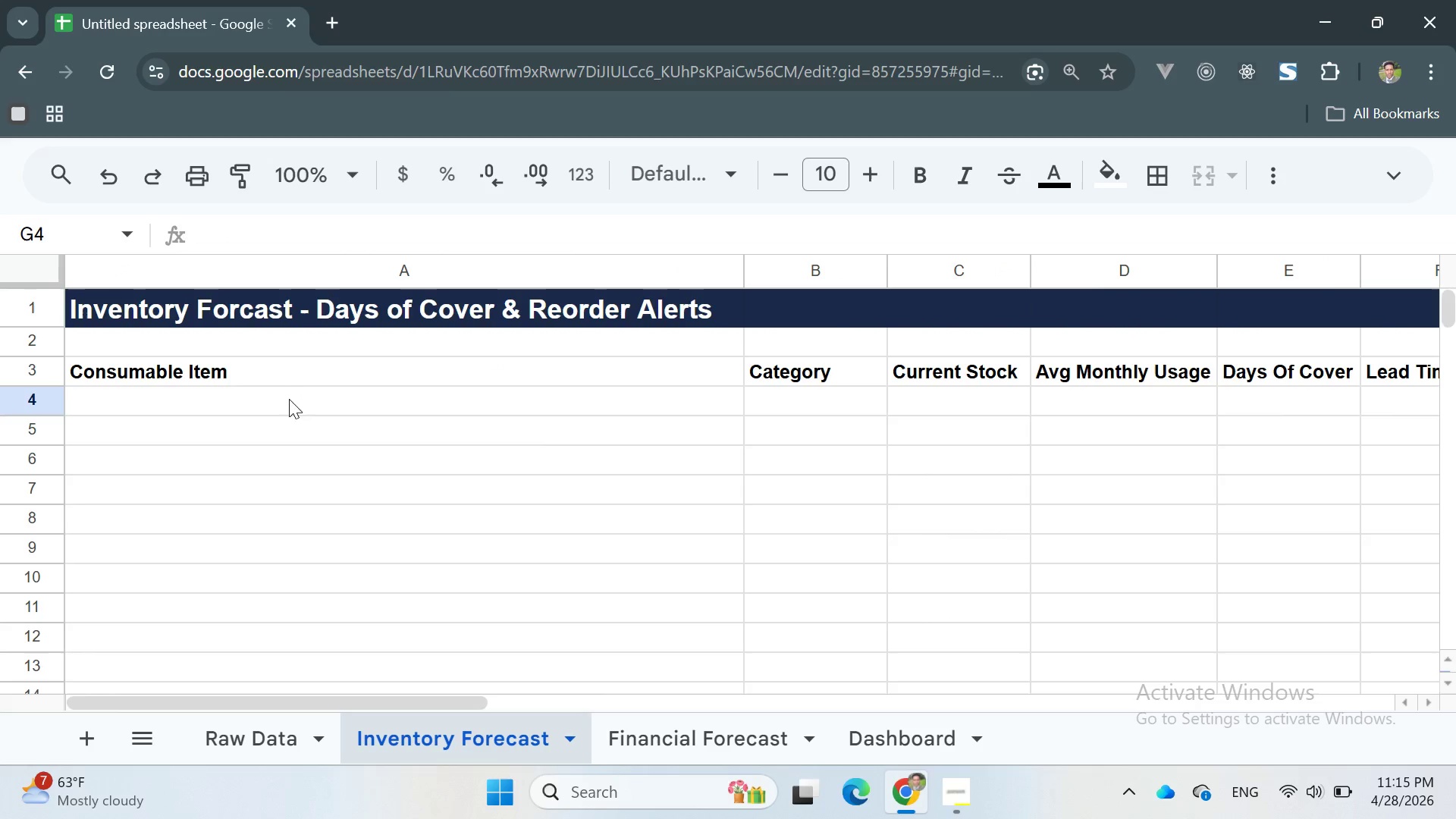 
left_click([277, 405])
 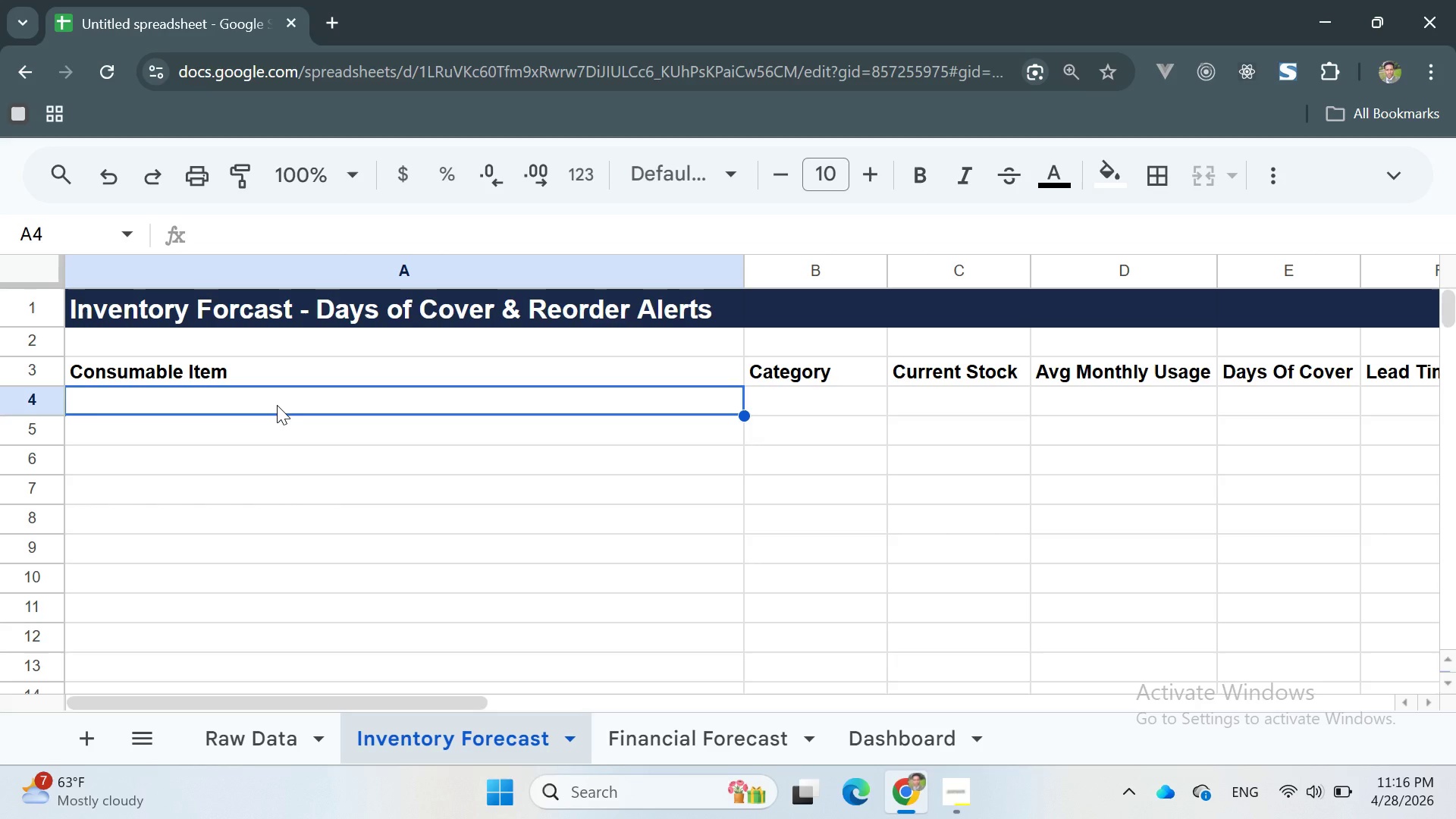 
wait(5.41)
 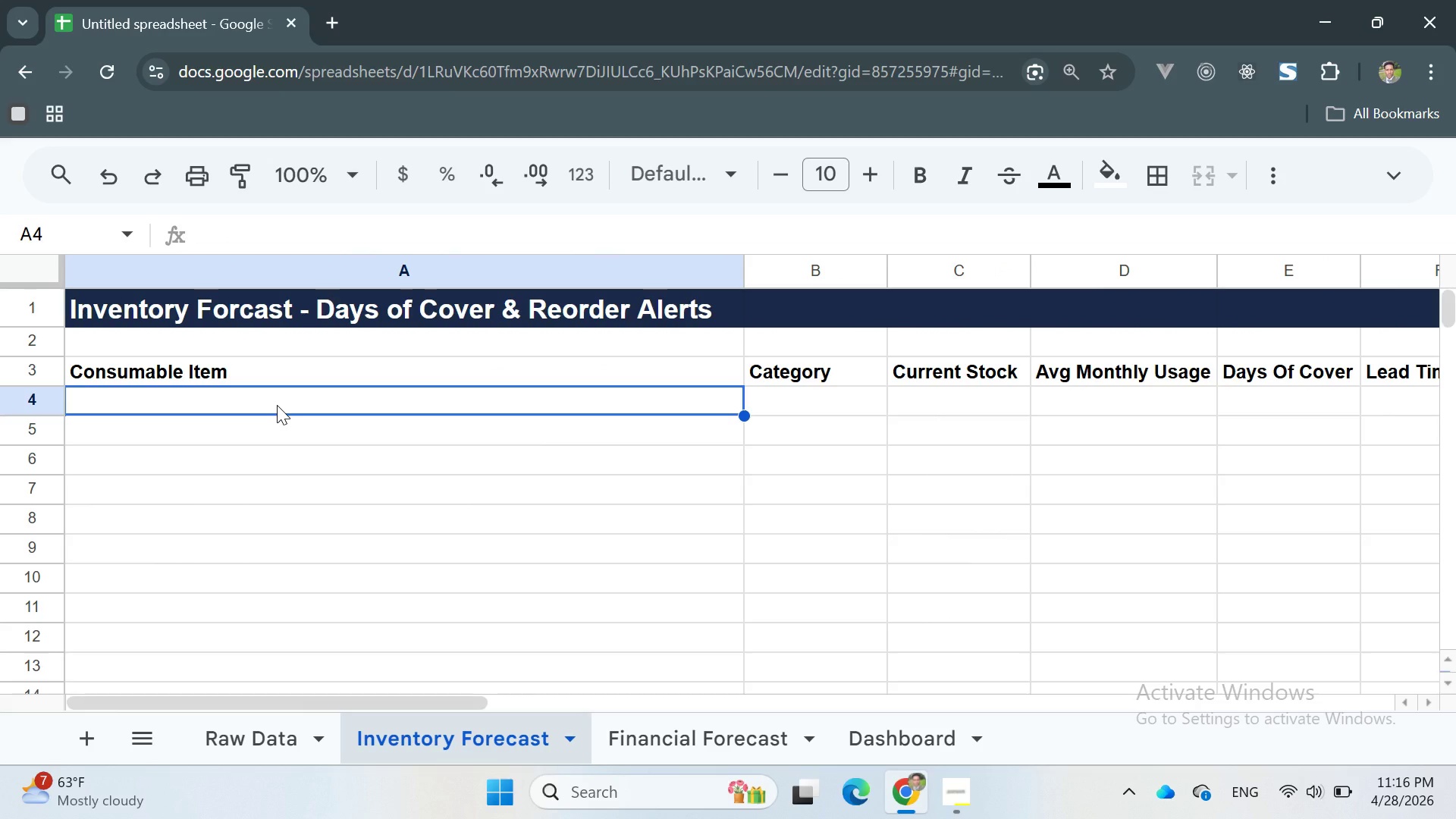 
key(Equal)
 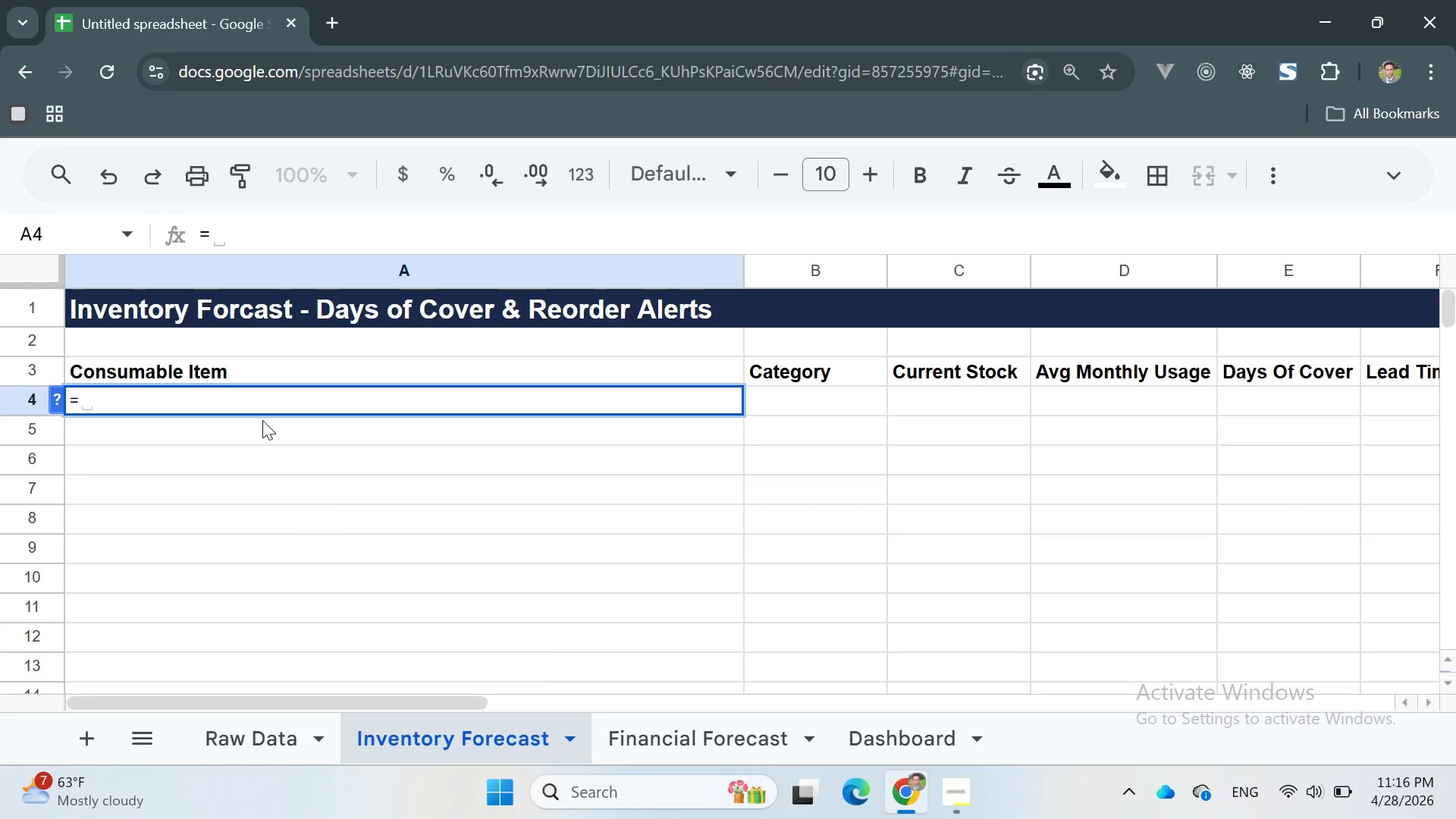 
type(unit)
key(Backspace)
key(Backspace)
key(Backspace)
key(Backspace)
type(UNI)
 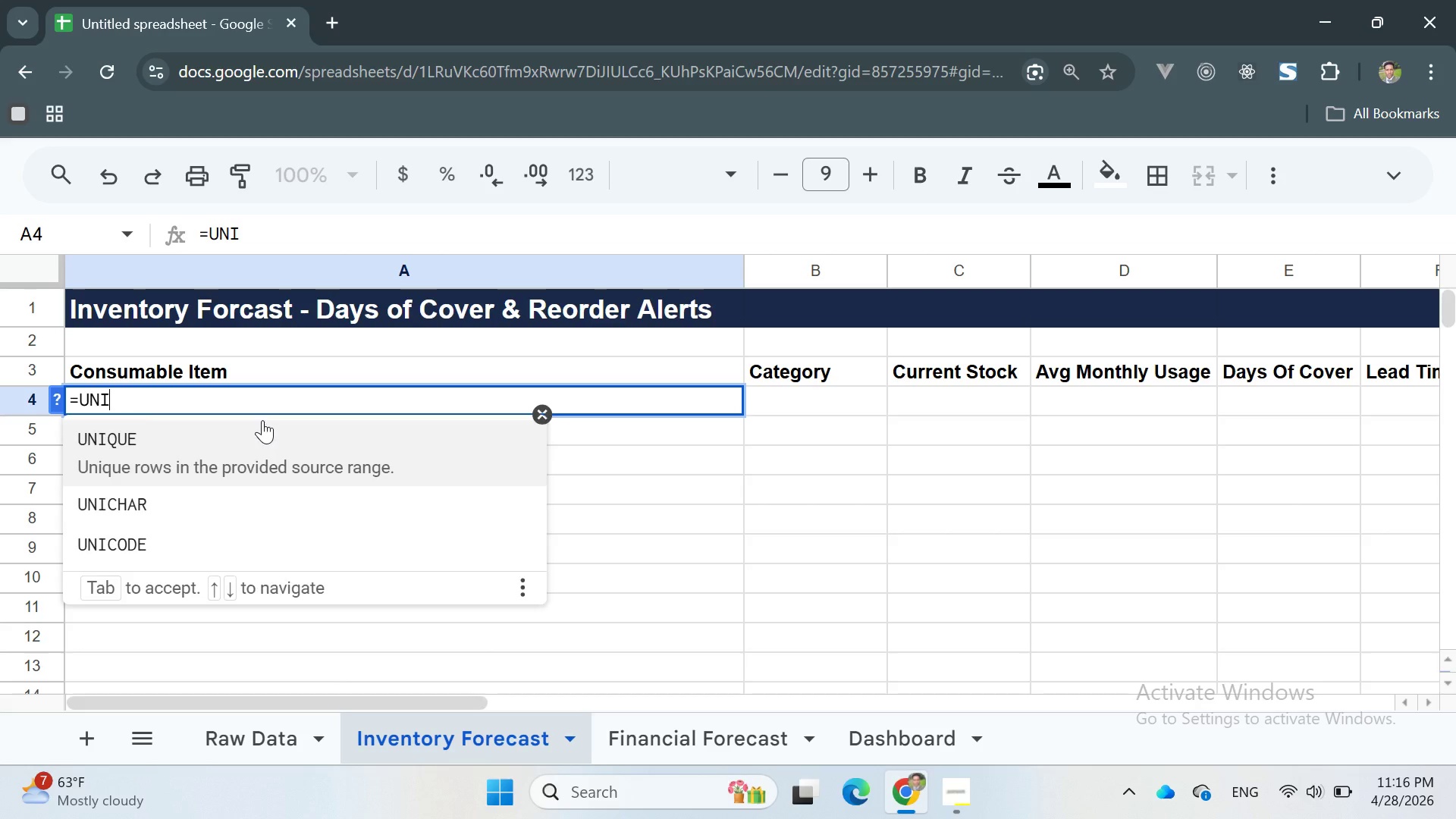 
key(Enter)
 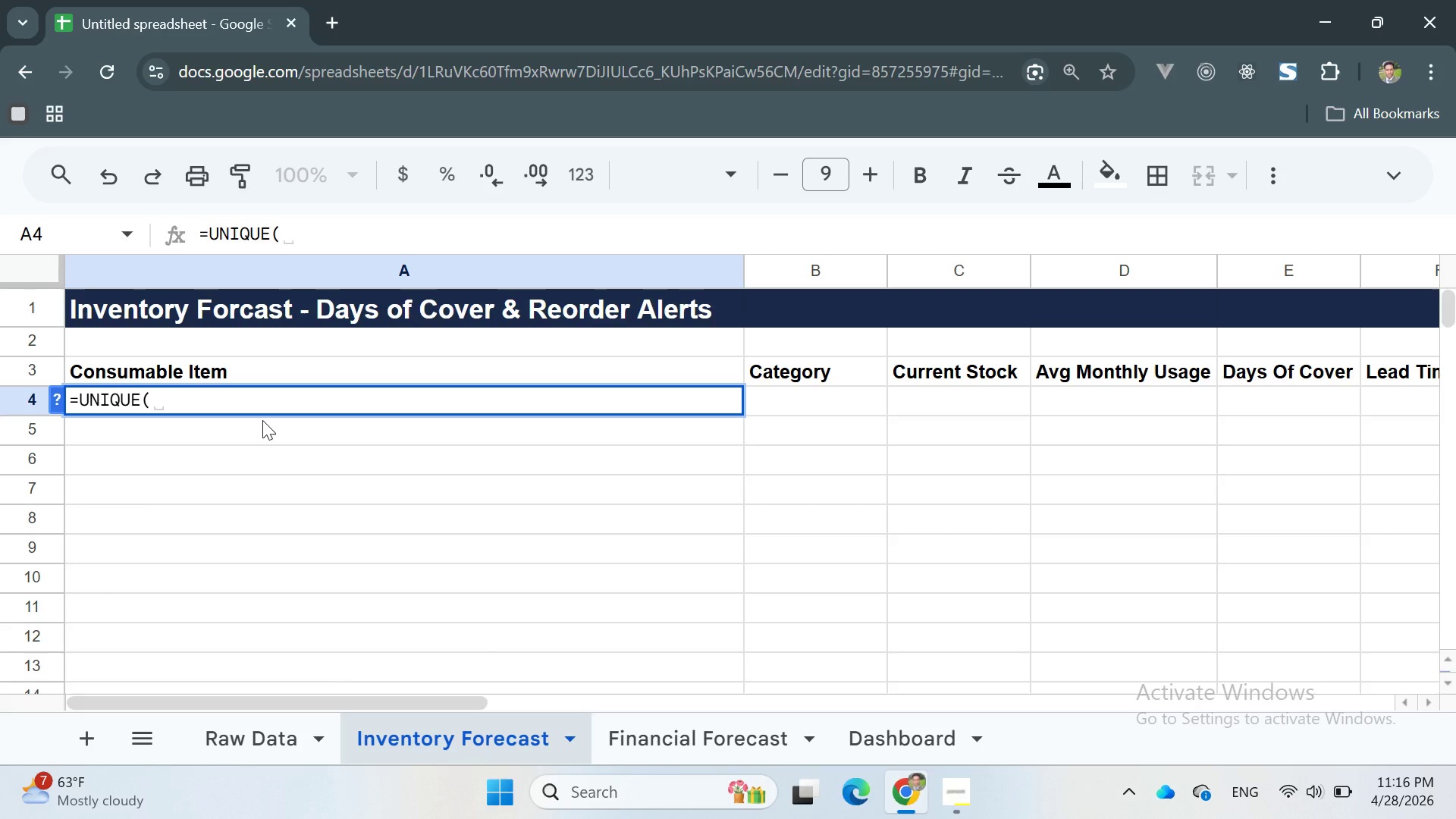 
key(Quote)
 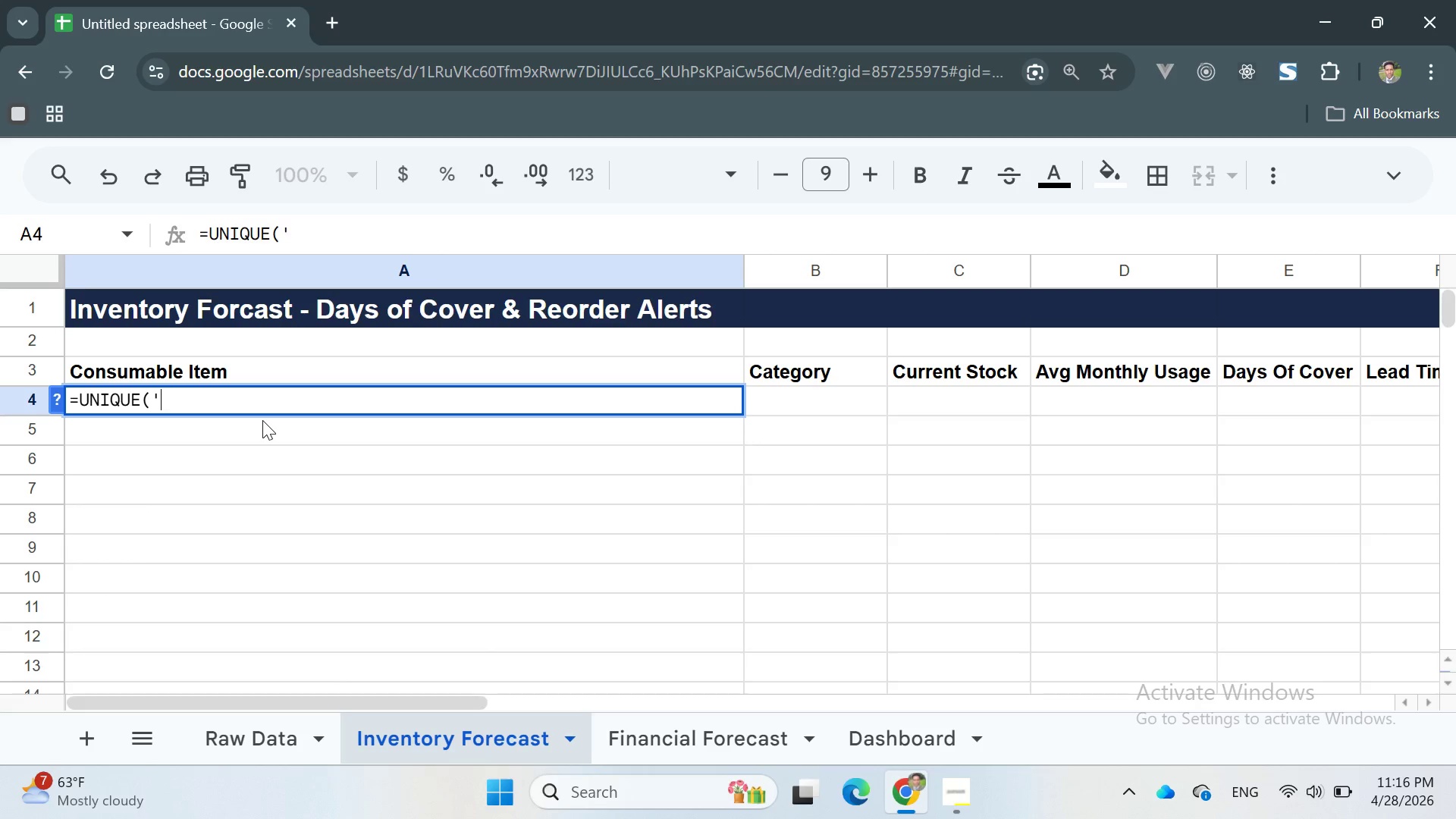 
key(Quote)
 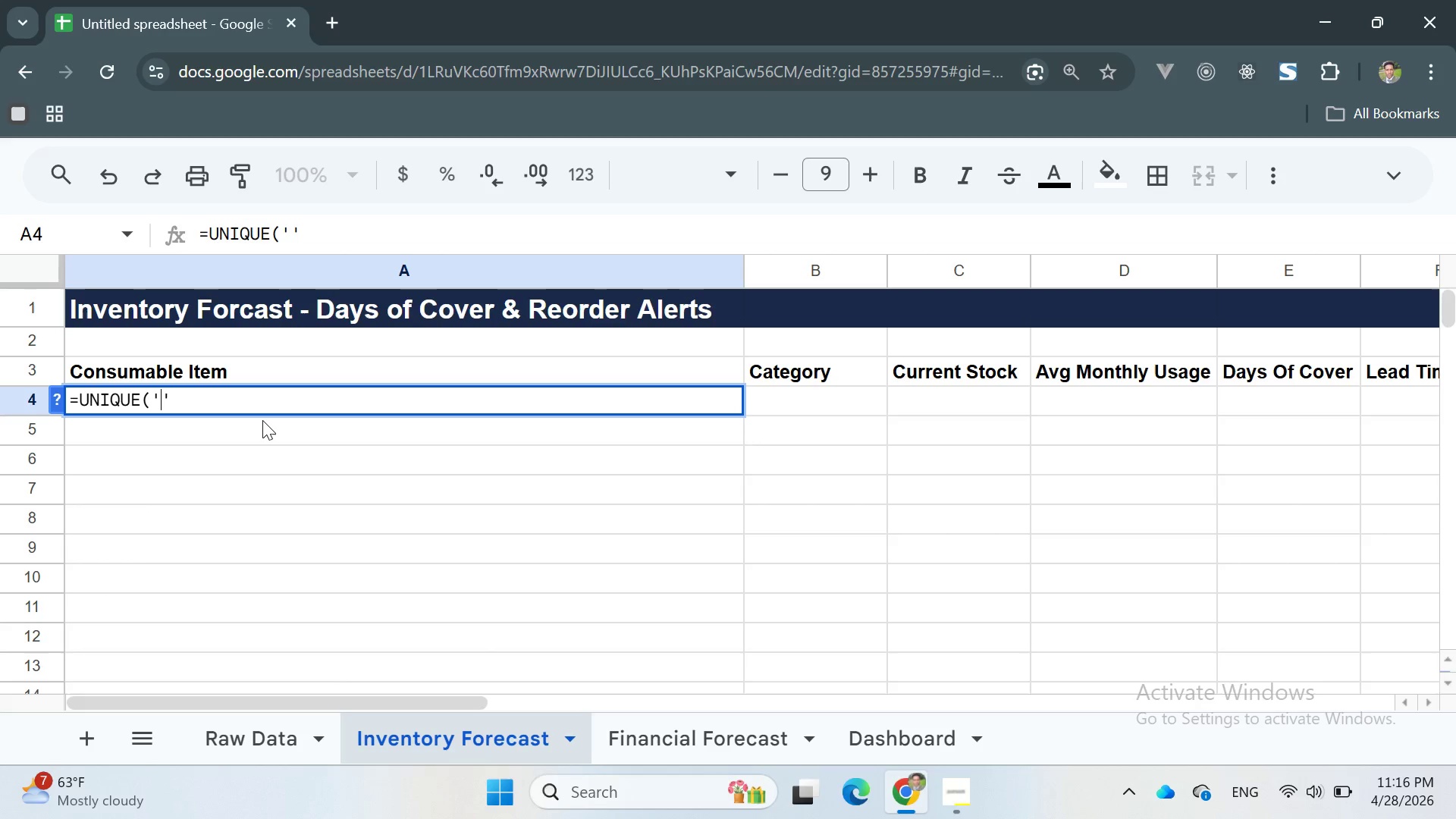 
key(ArrowLeft)
 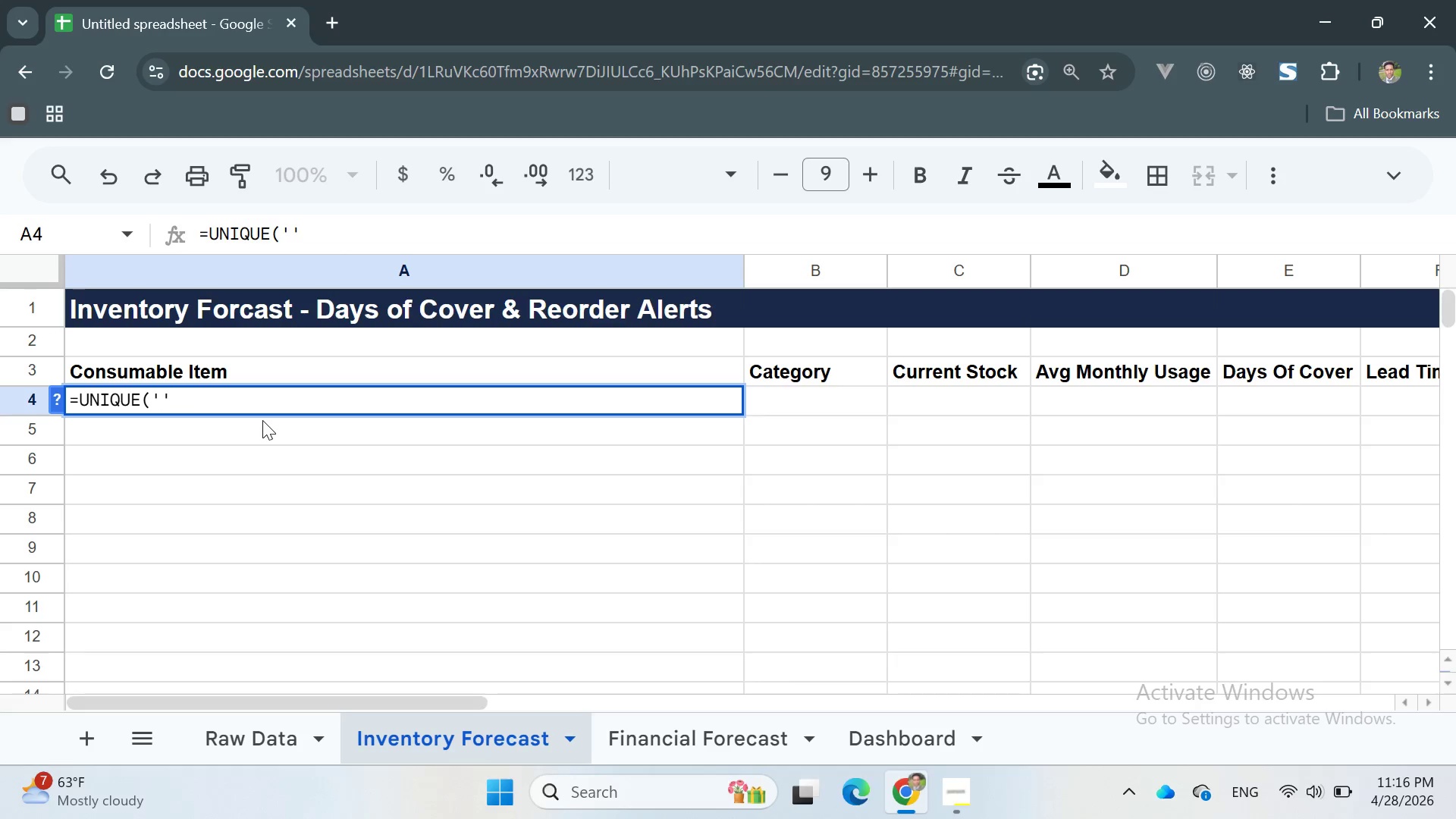 
type(Raw Dat)
 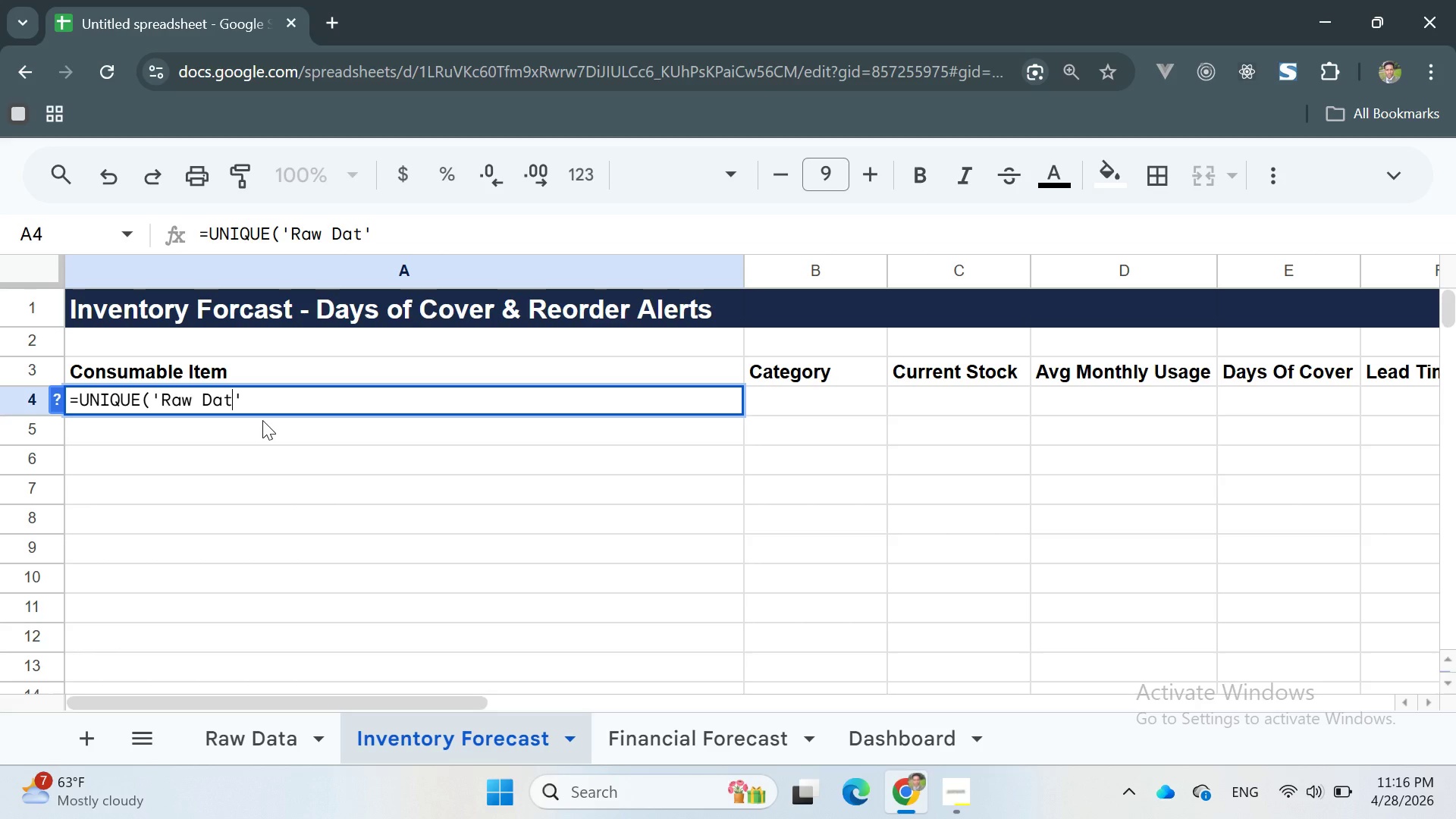 
key(ArrowRight)
 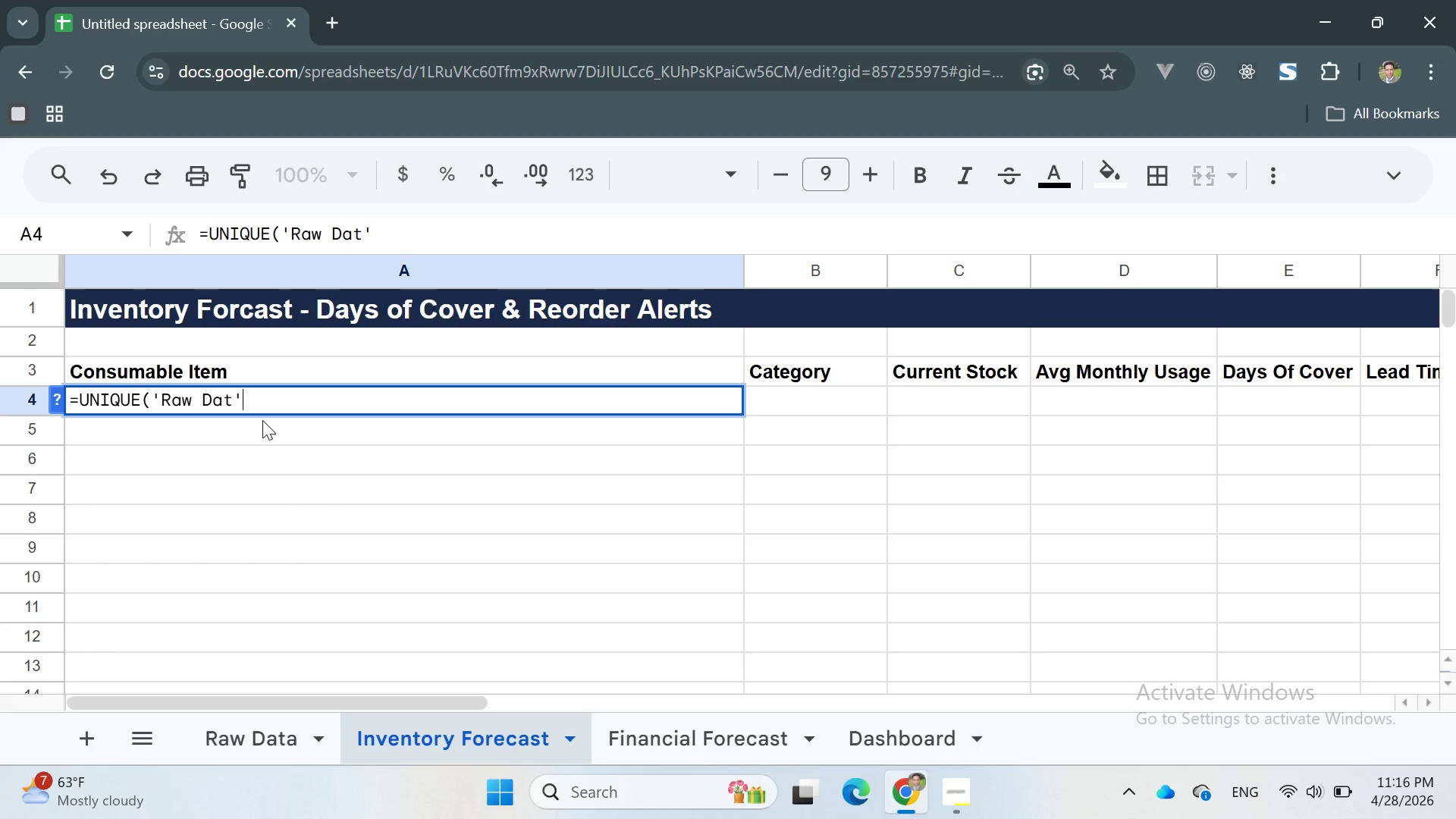 
hold_key(key=ShiftLeft, duration=1.5)
 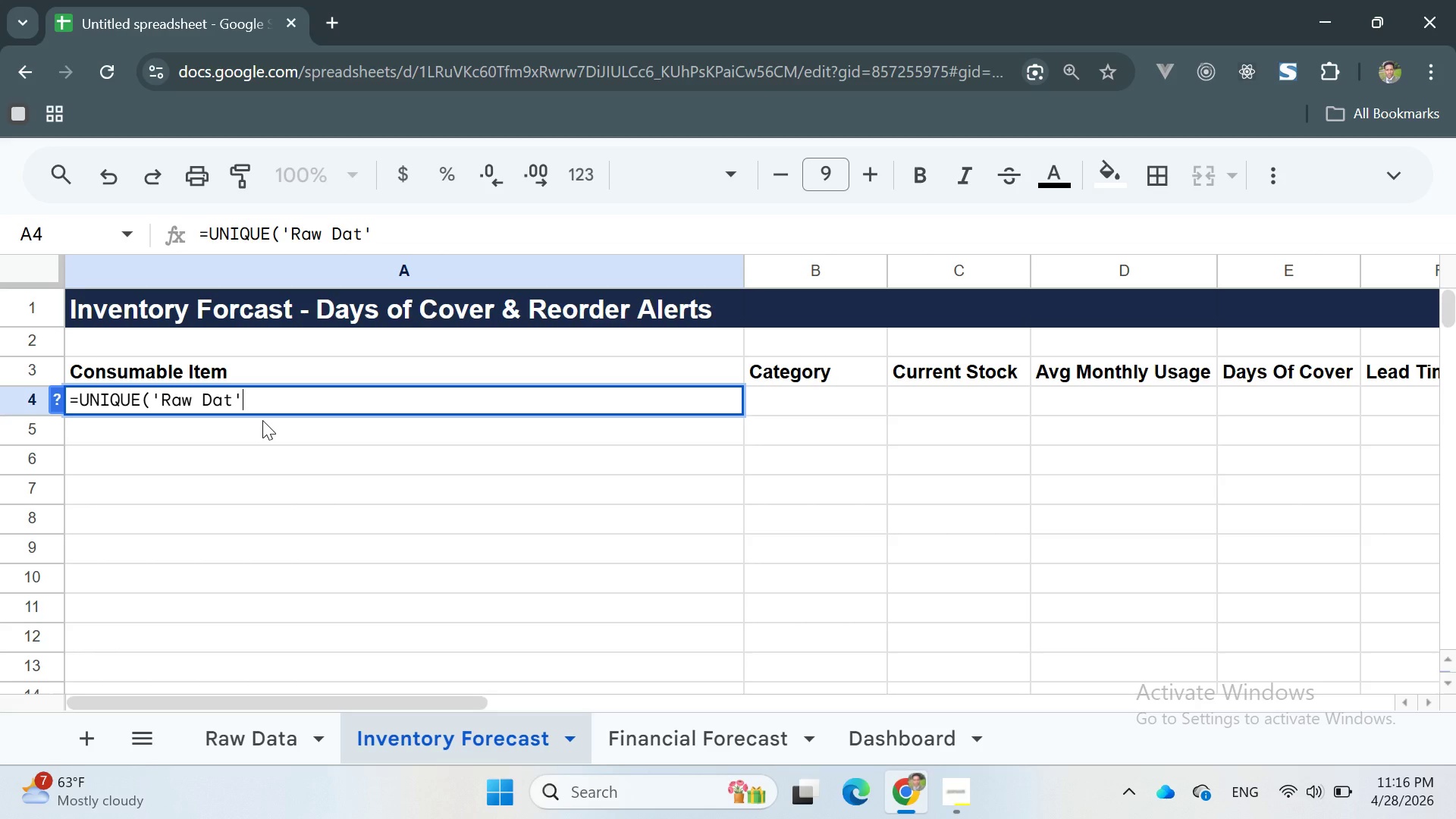 
type(!E:)
key(Backspace)
key(Backspace)
type(E2:E))
 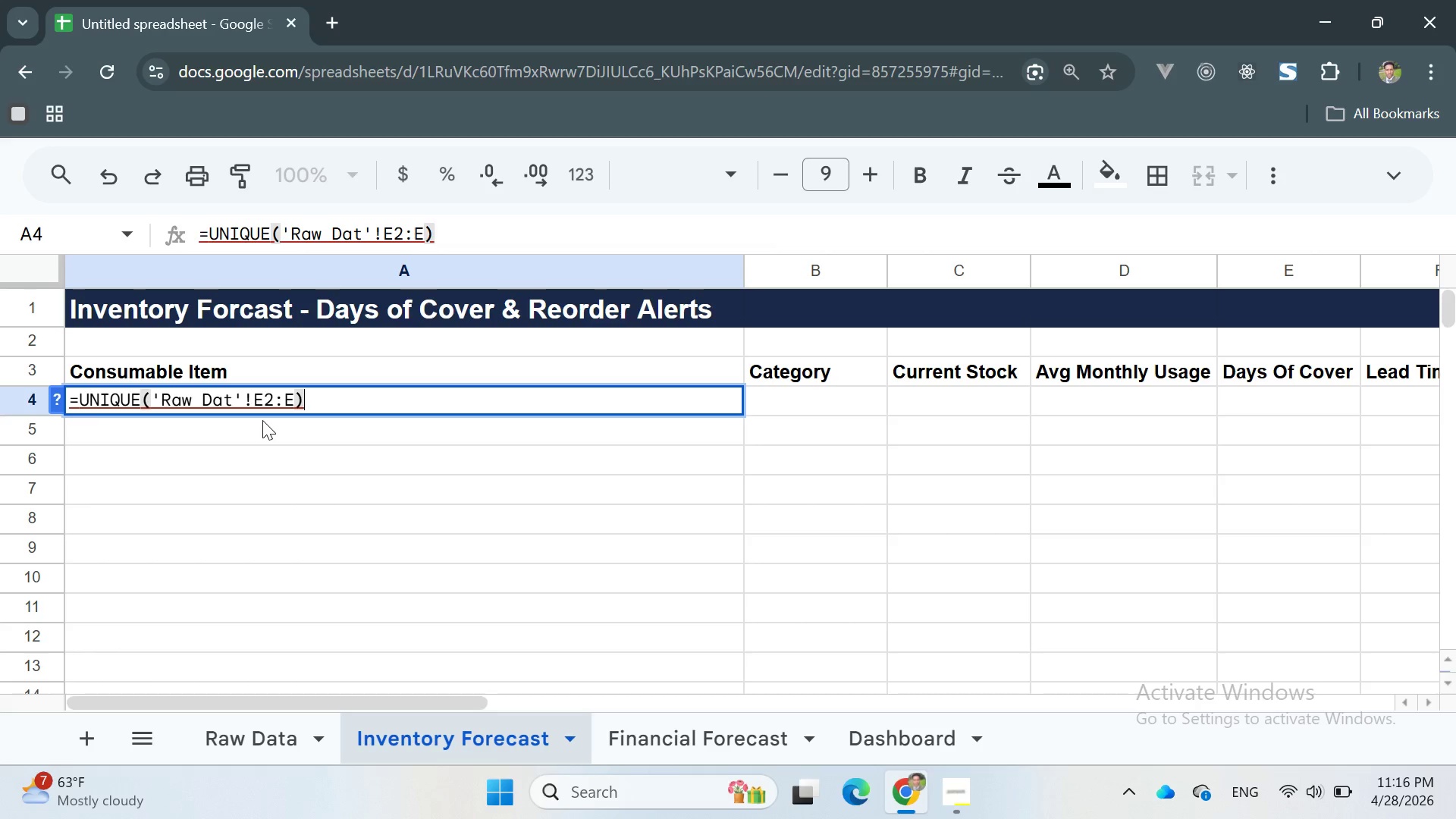 
wait(7.66)
 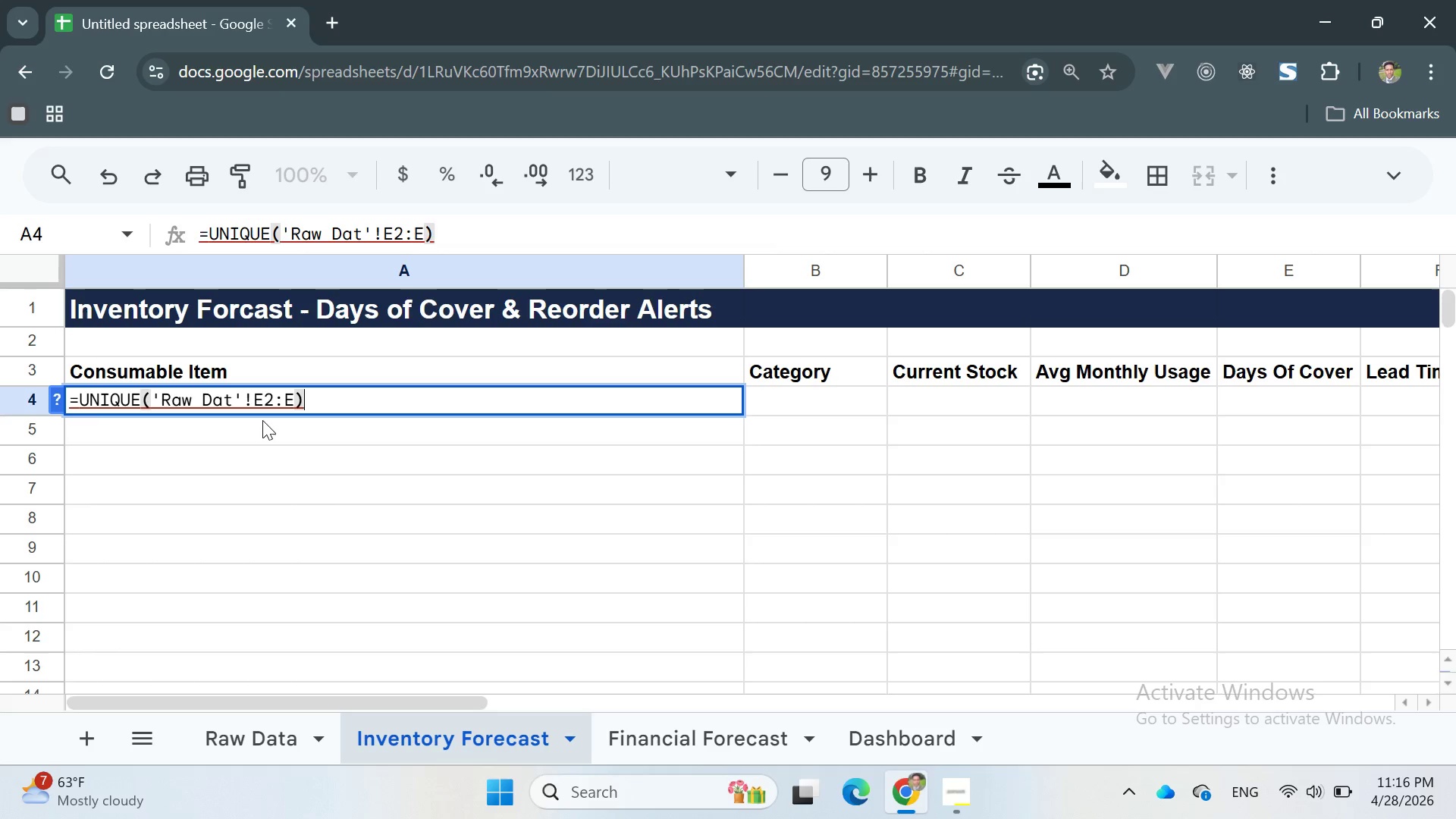 
key(ArrowLeft)
 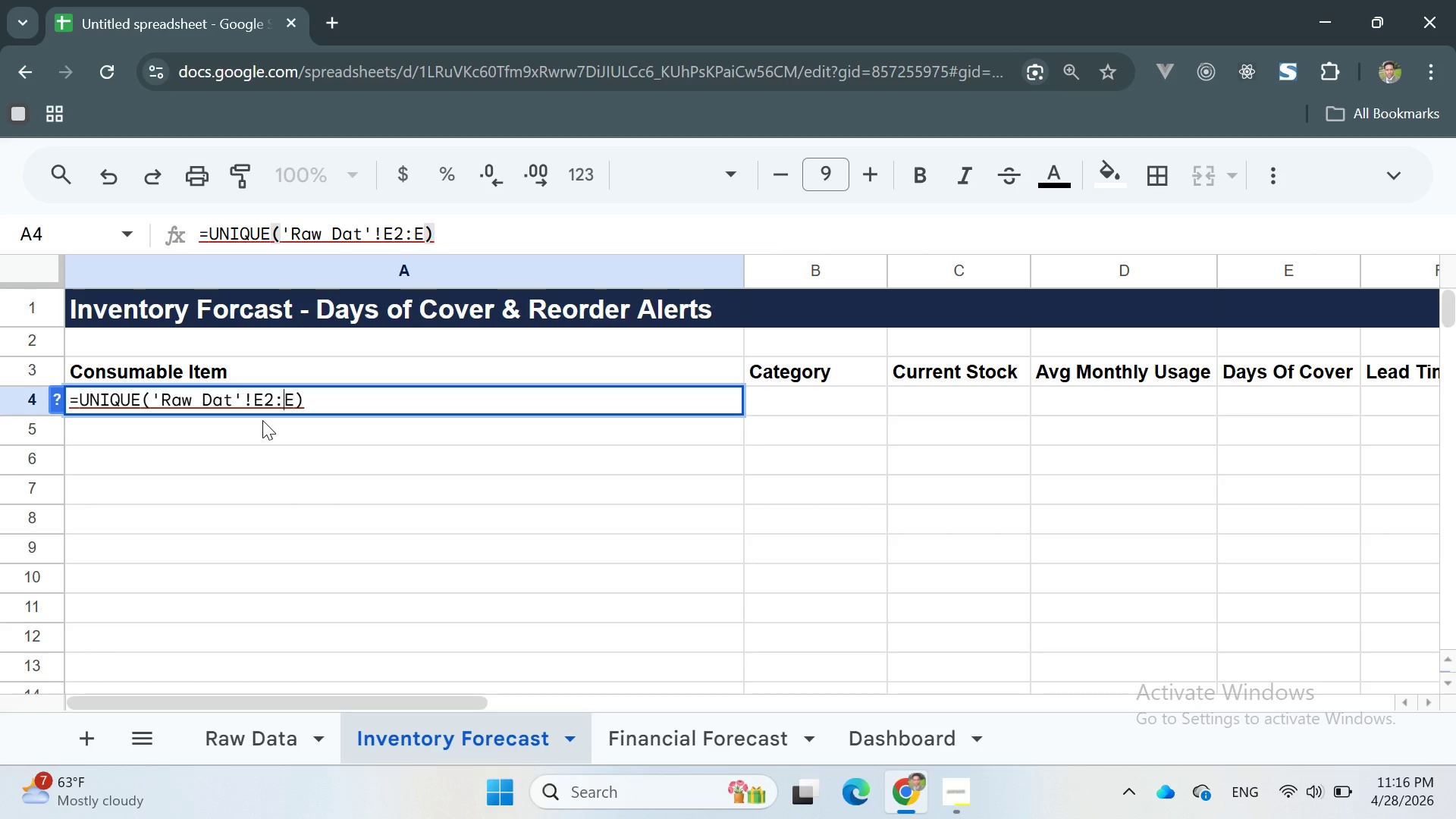 
key(ArrowLeft)
 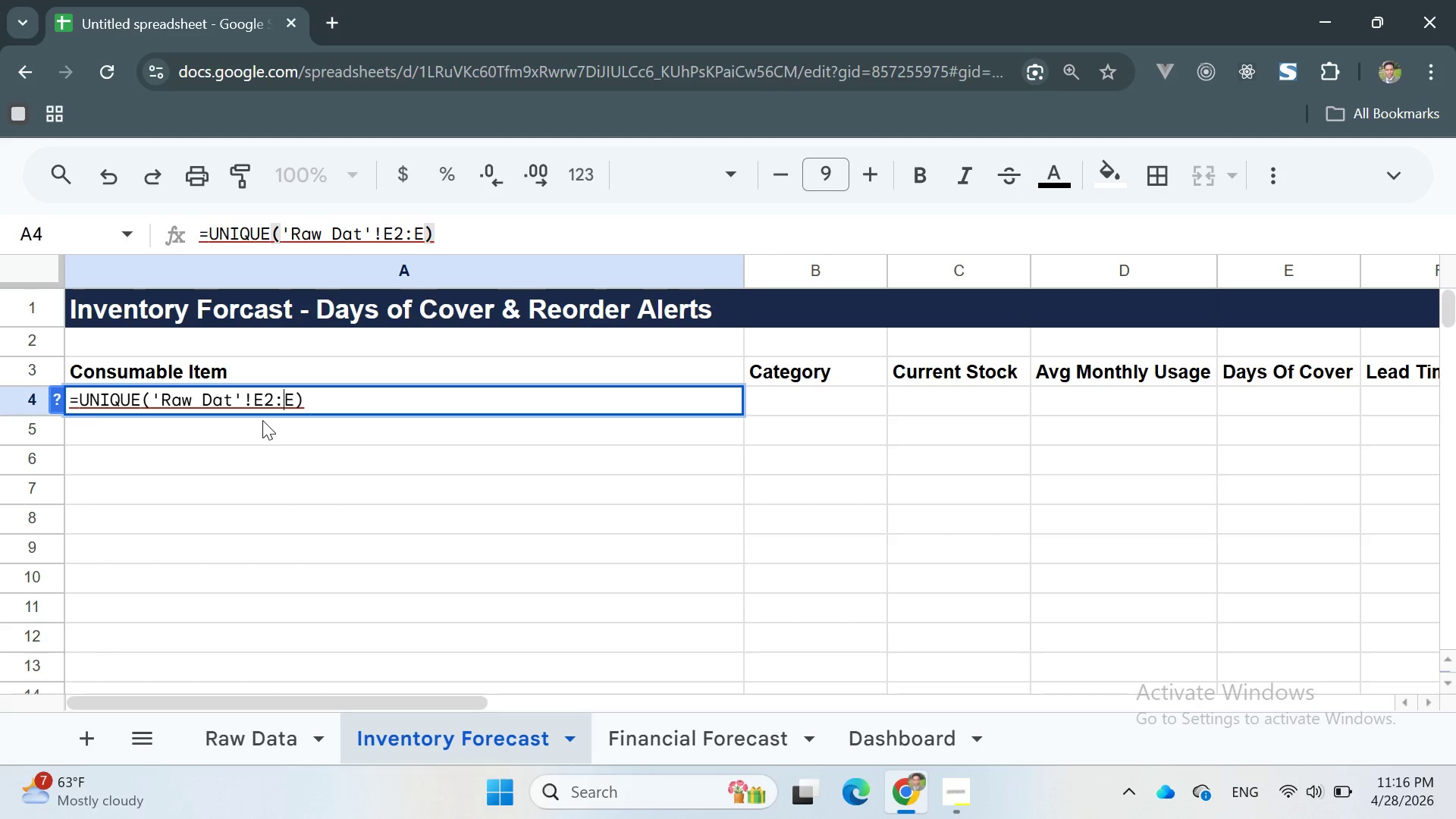 
key(ArrowLeft)
 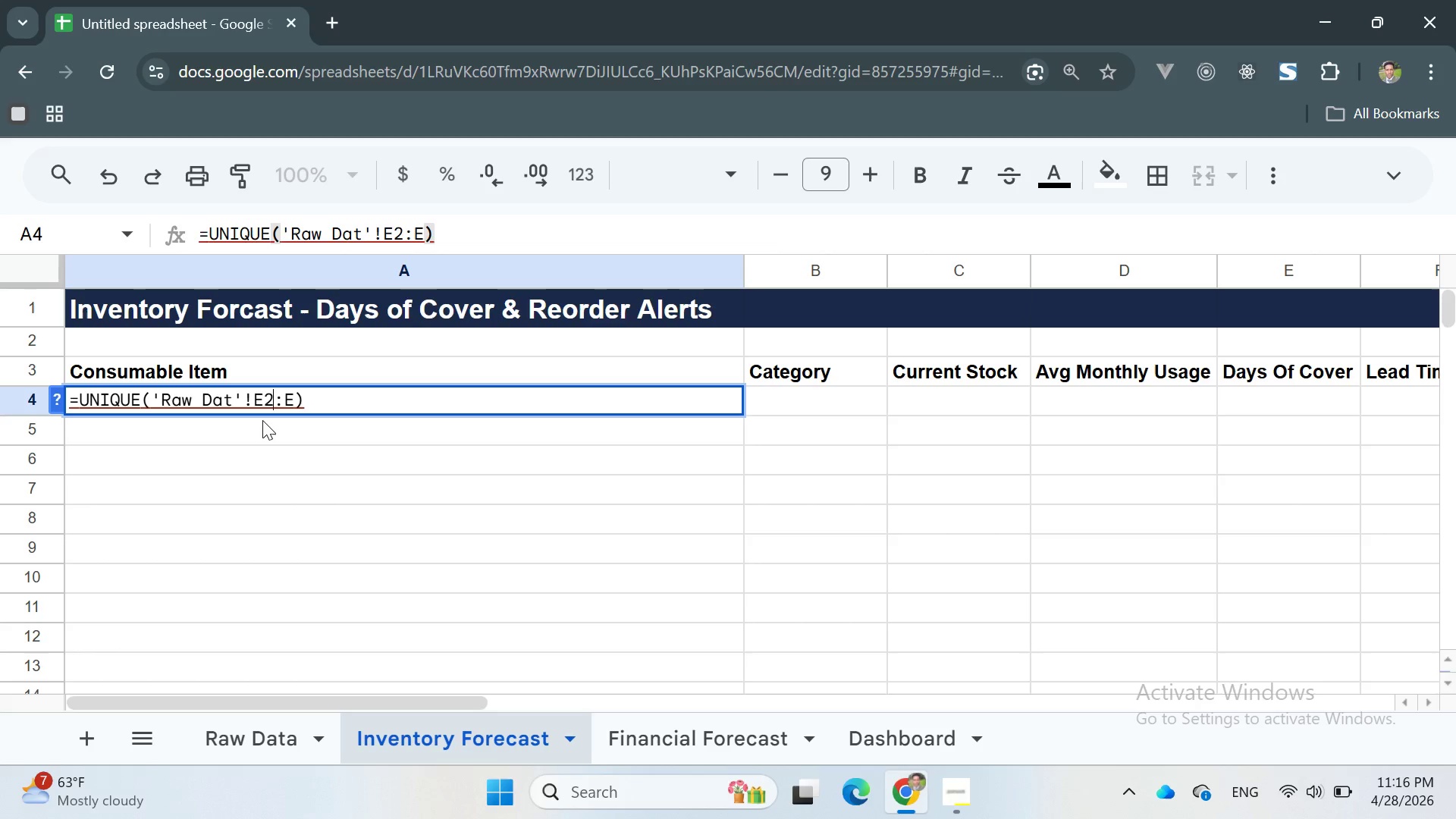 
key(ArrowLeft)
 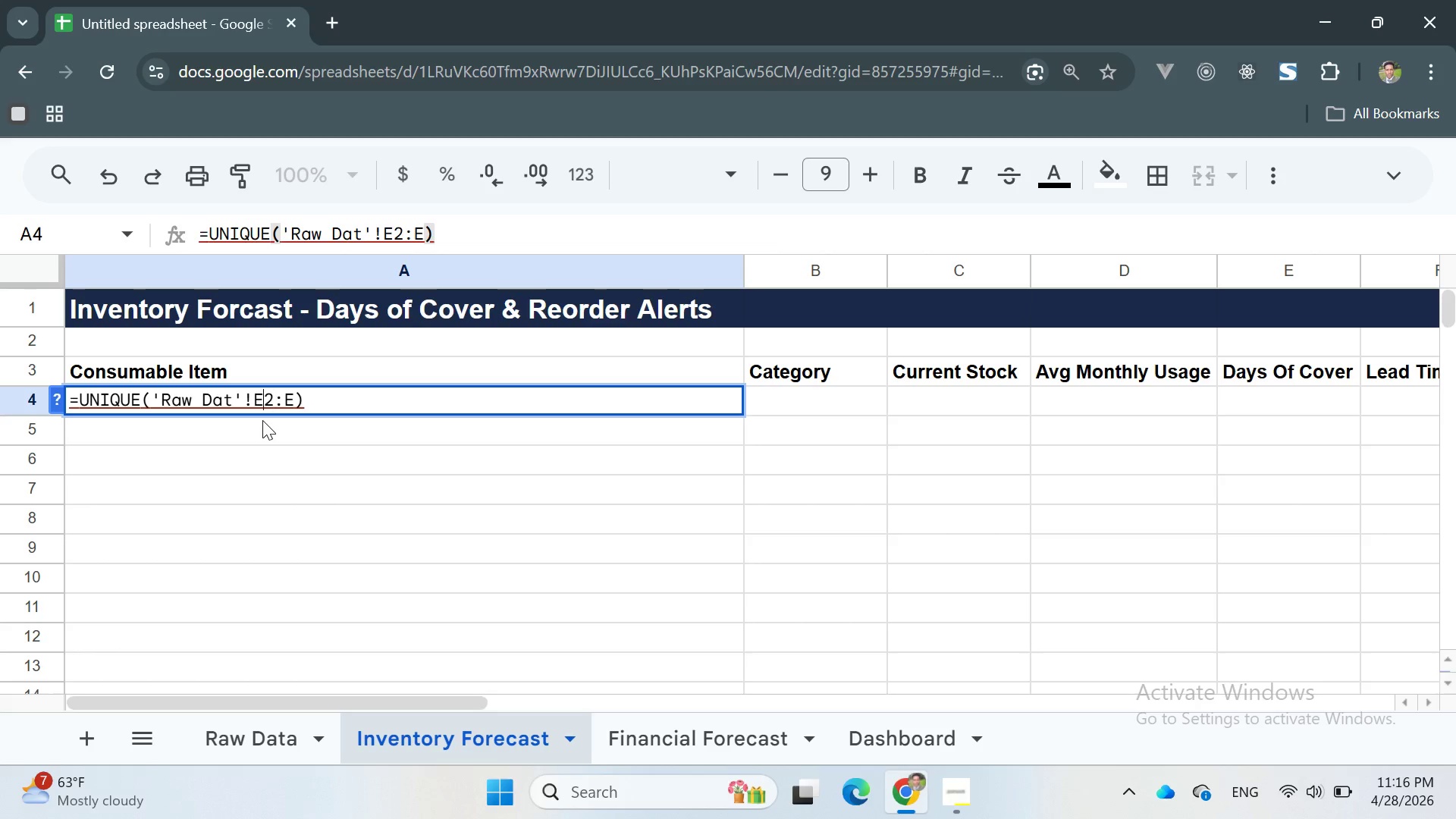 
key(ArrowLeft)
 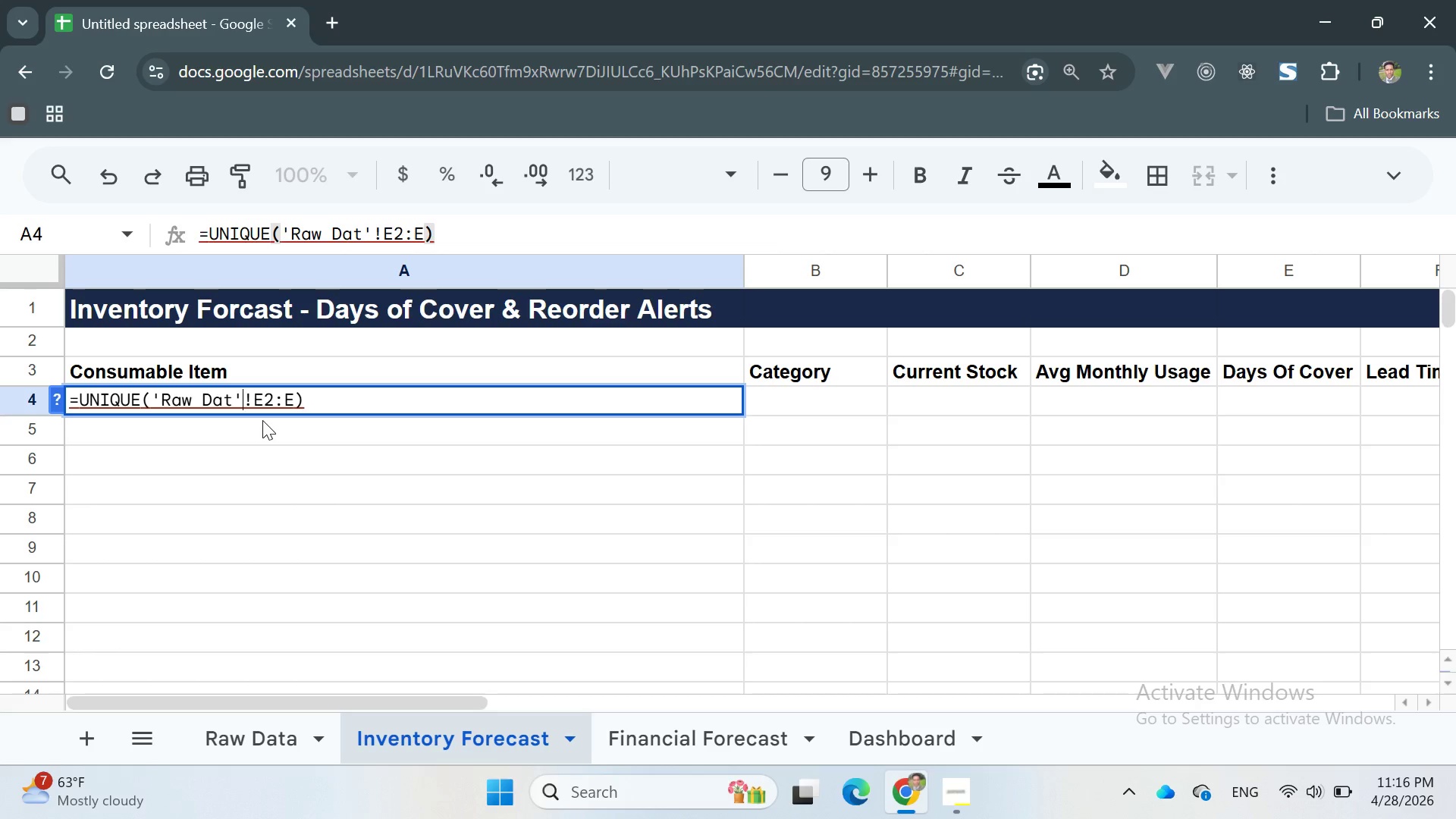 
key(ArrowLeft)
 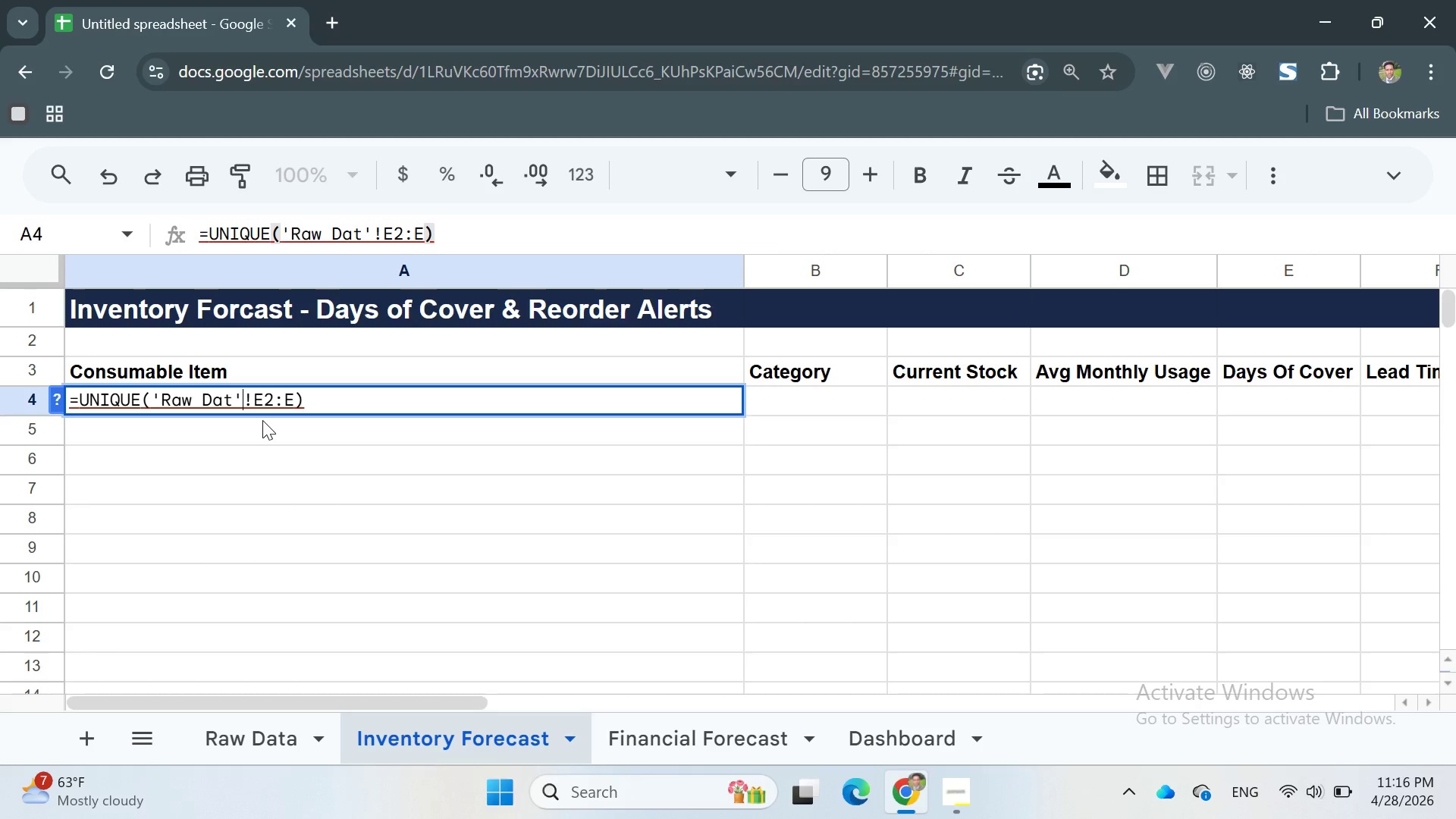 
key(ArrowLeft)
 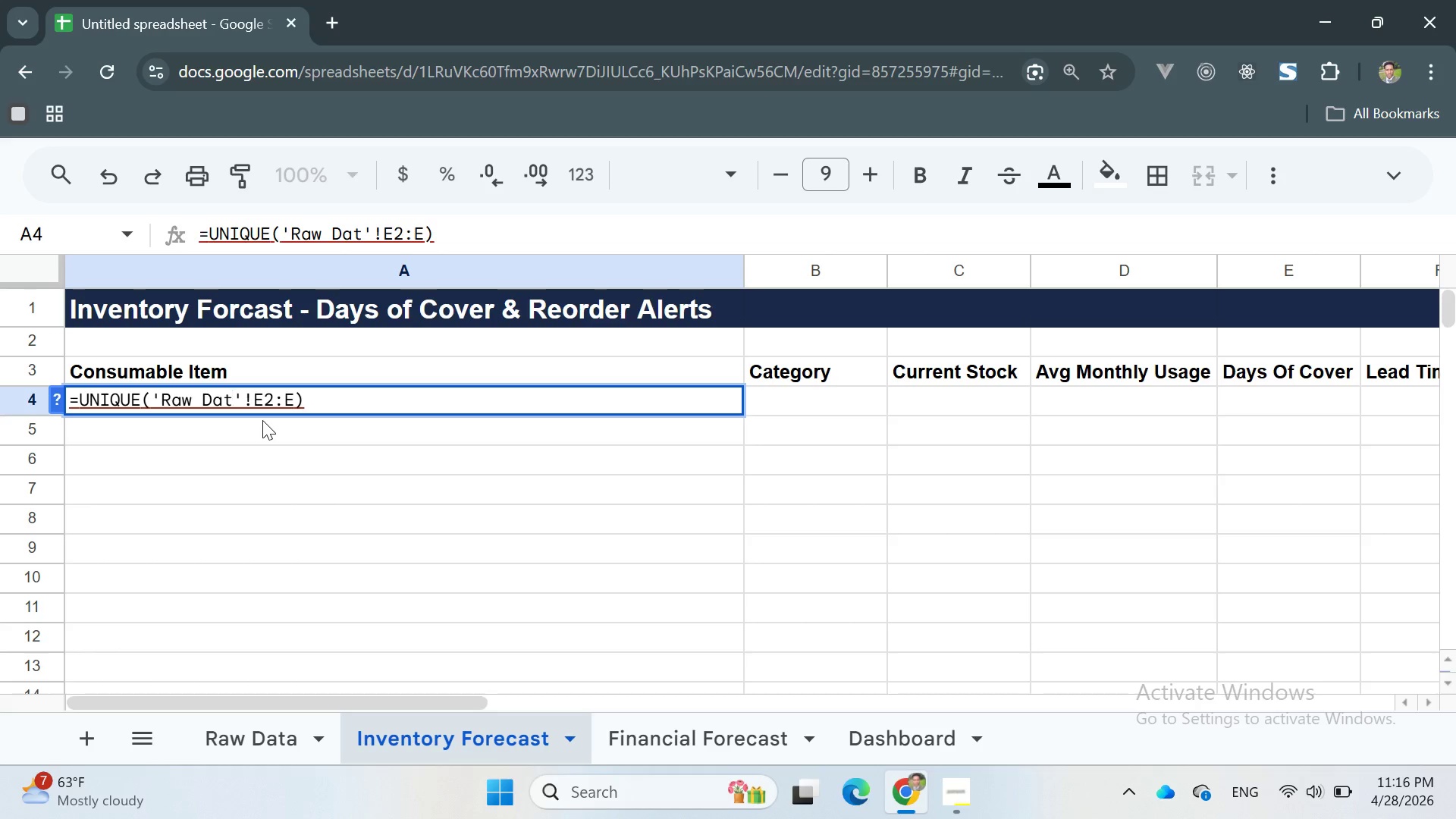 
key(CapsLock)
 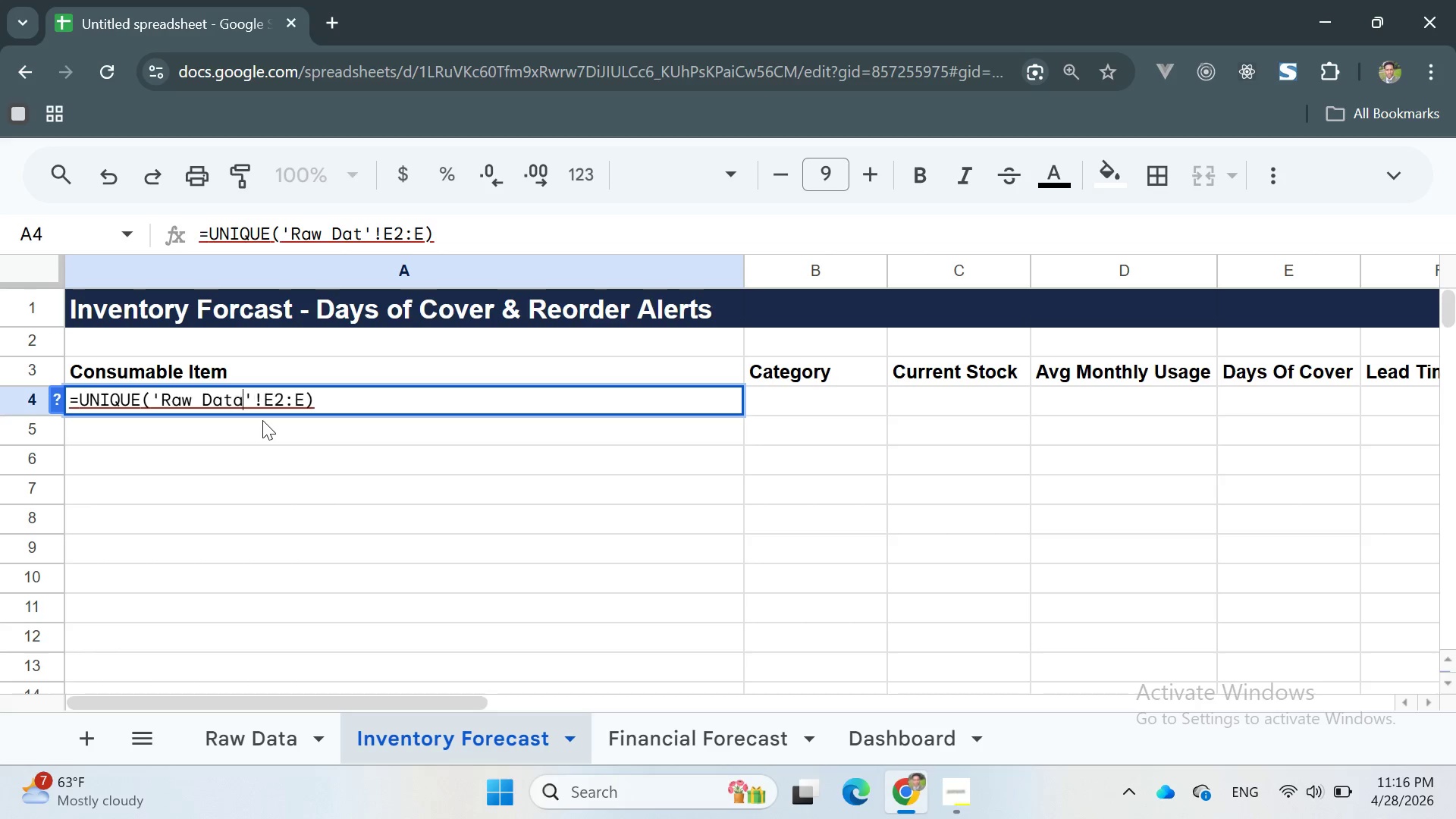 
key(A)
 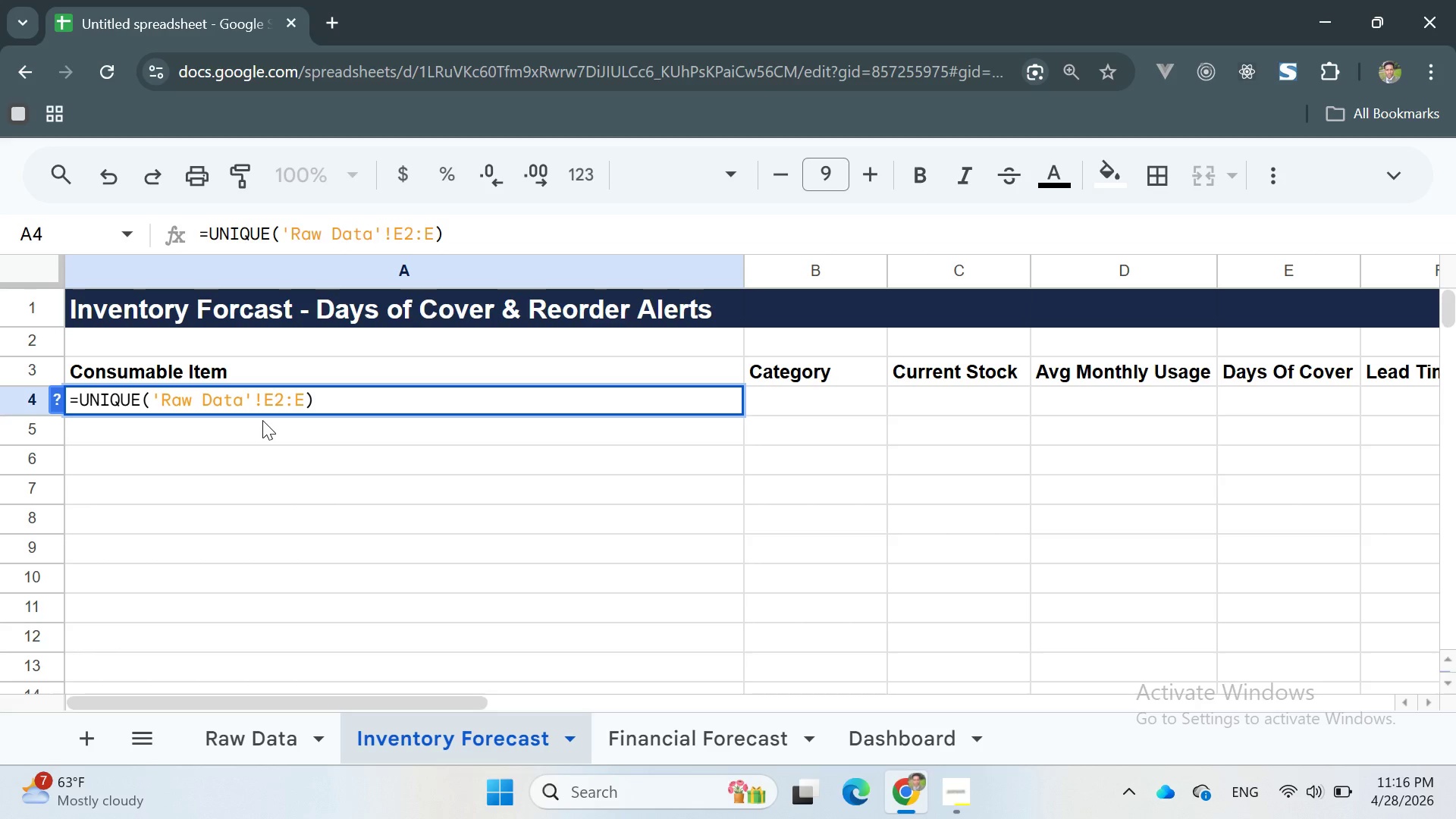 
key(Enter)
 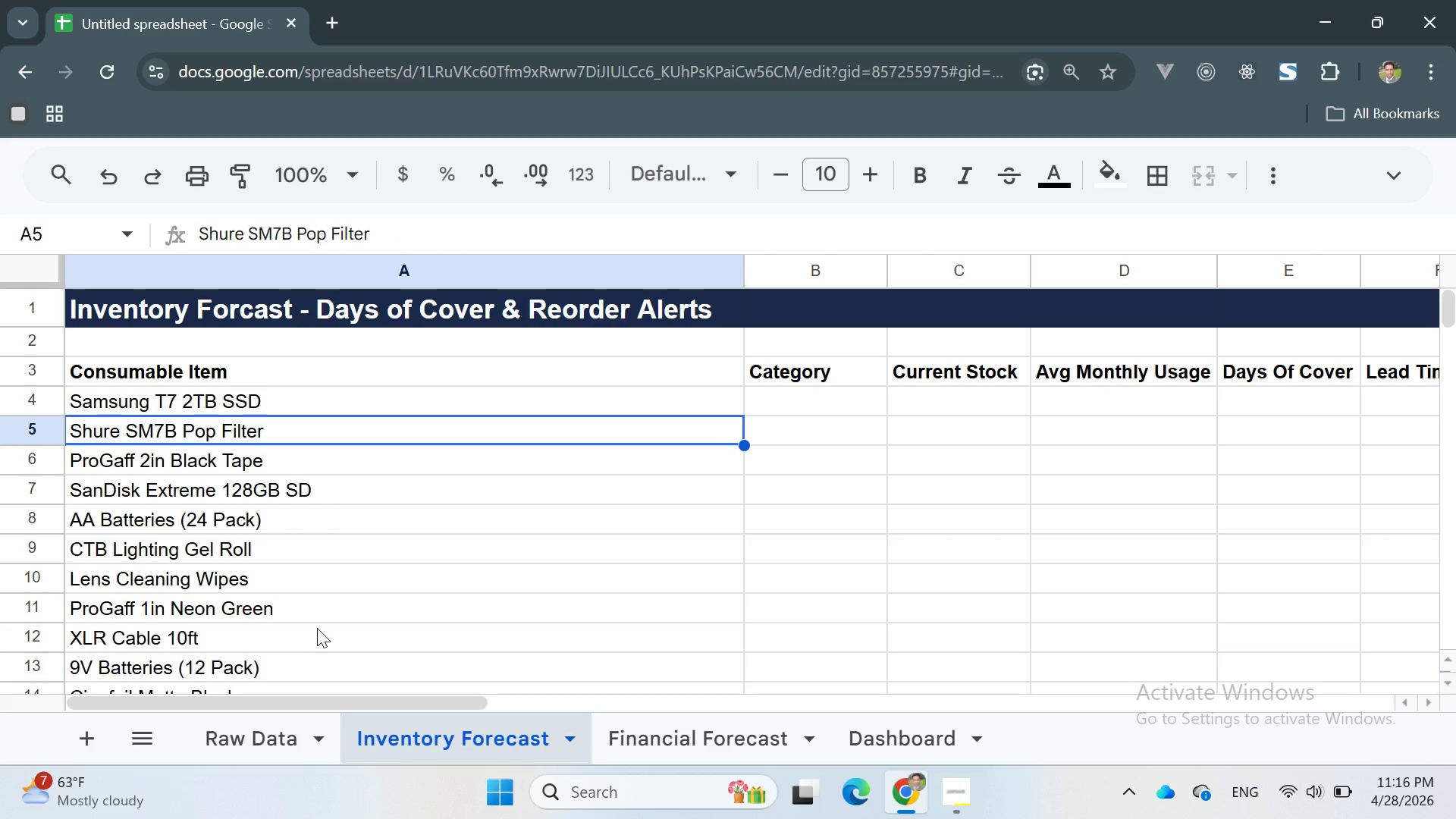 
wait(5.74)
 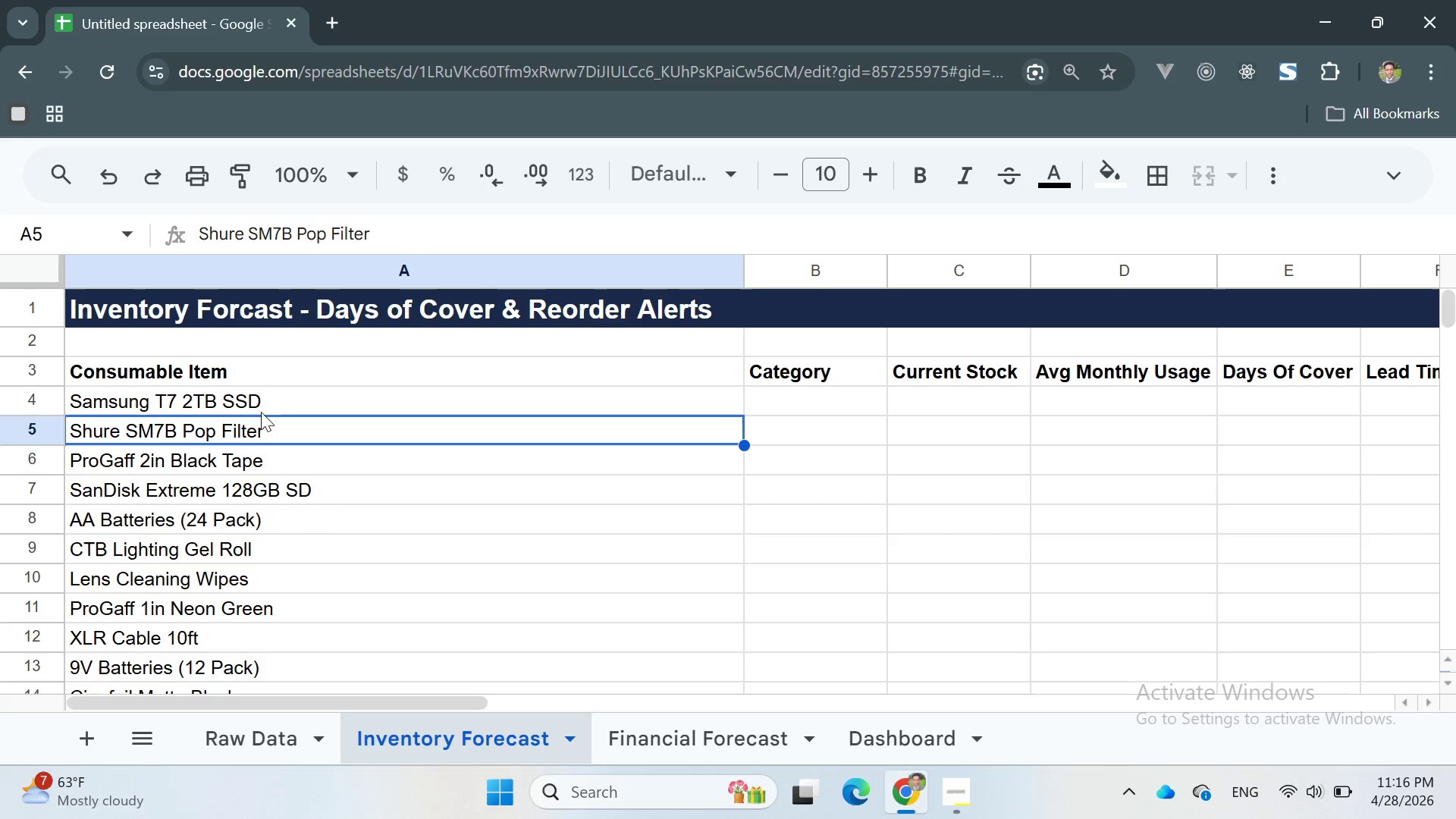 
left_click([275, 722])
 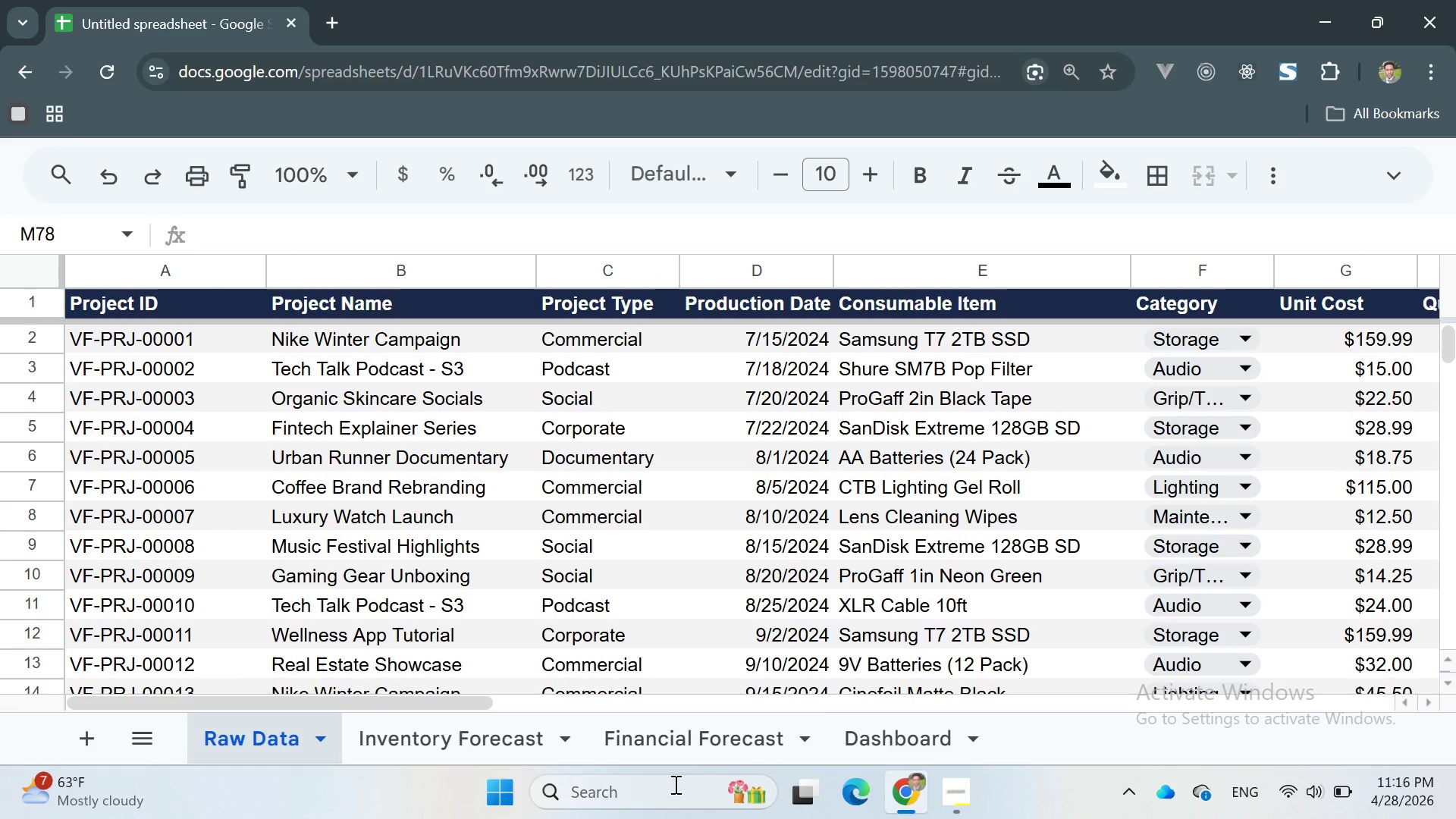 
left_click([472, 745])
 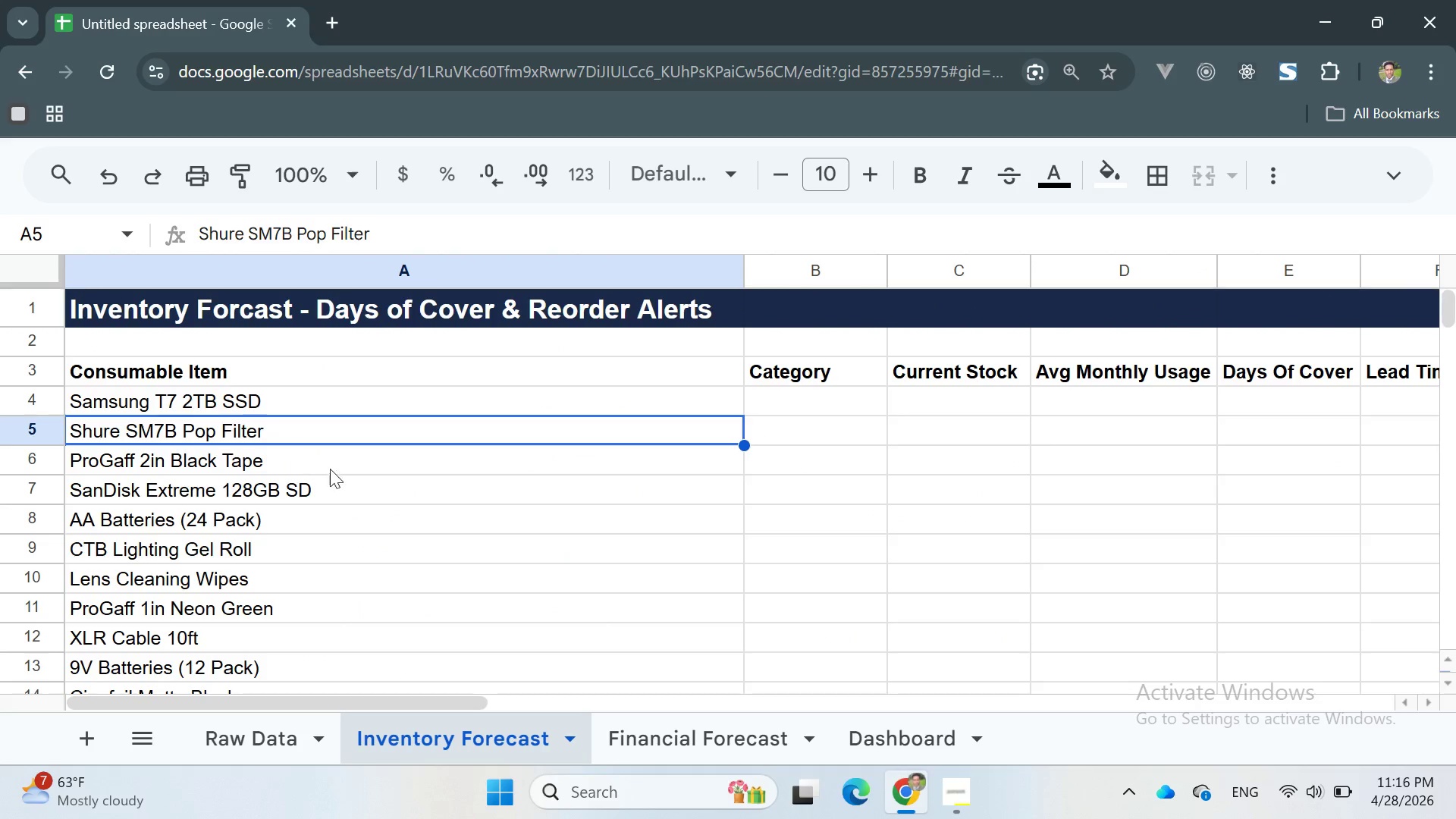 
scroll: coordinate [335, 511], scroll_direction: down, amount: 1.0
 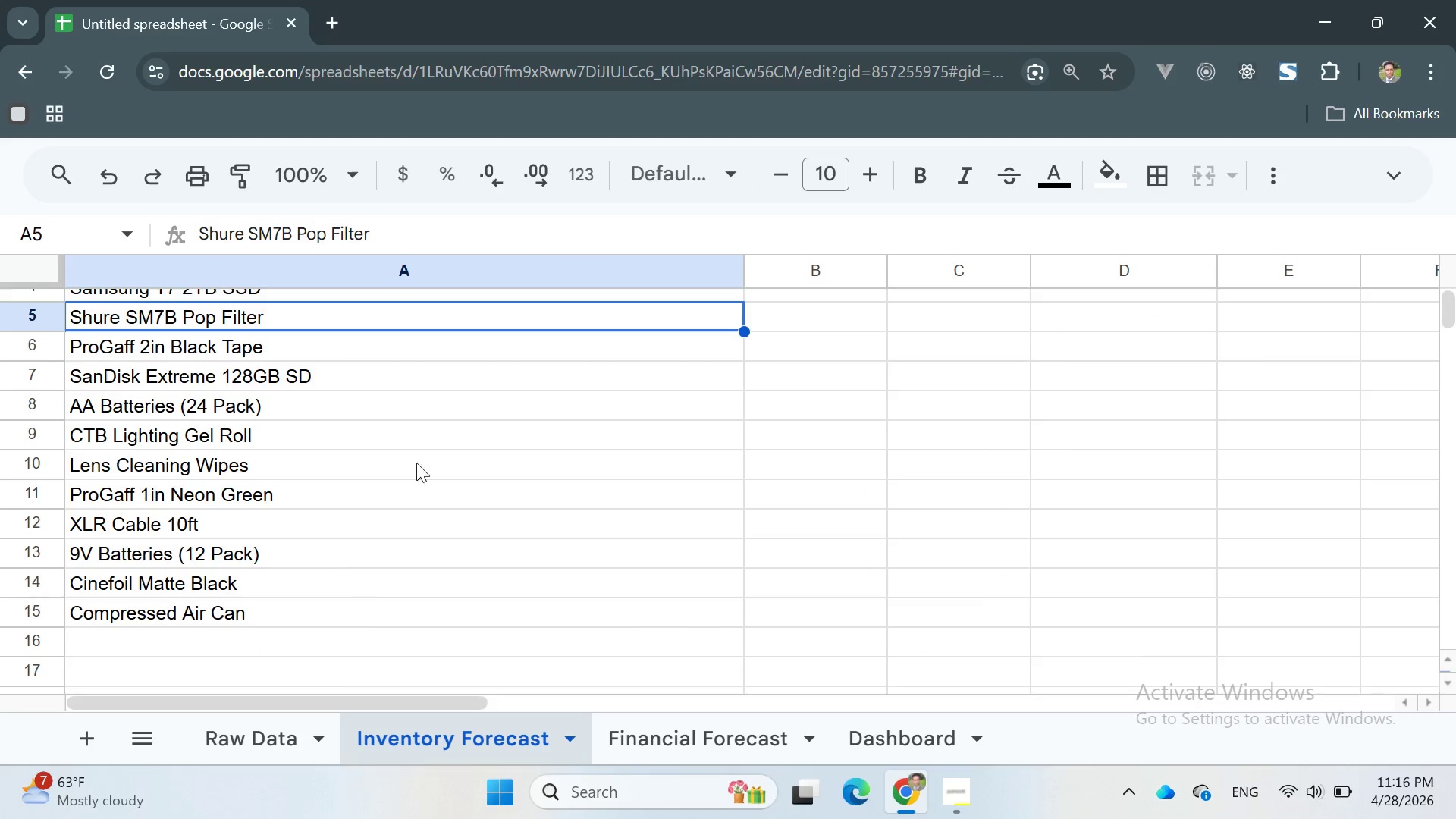 
scroll: coordinate [416, 435], scroll_direction: up, amount: 4.0
 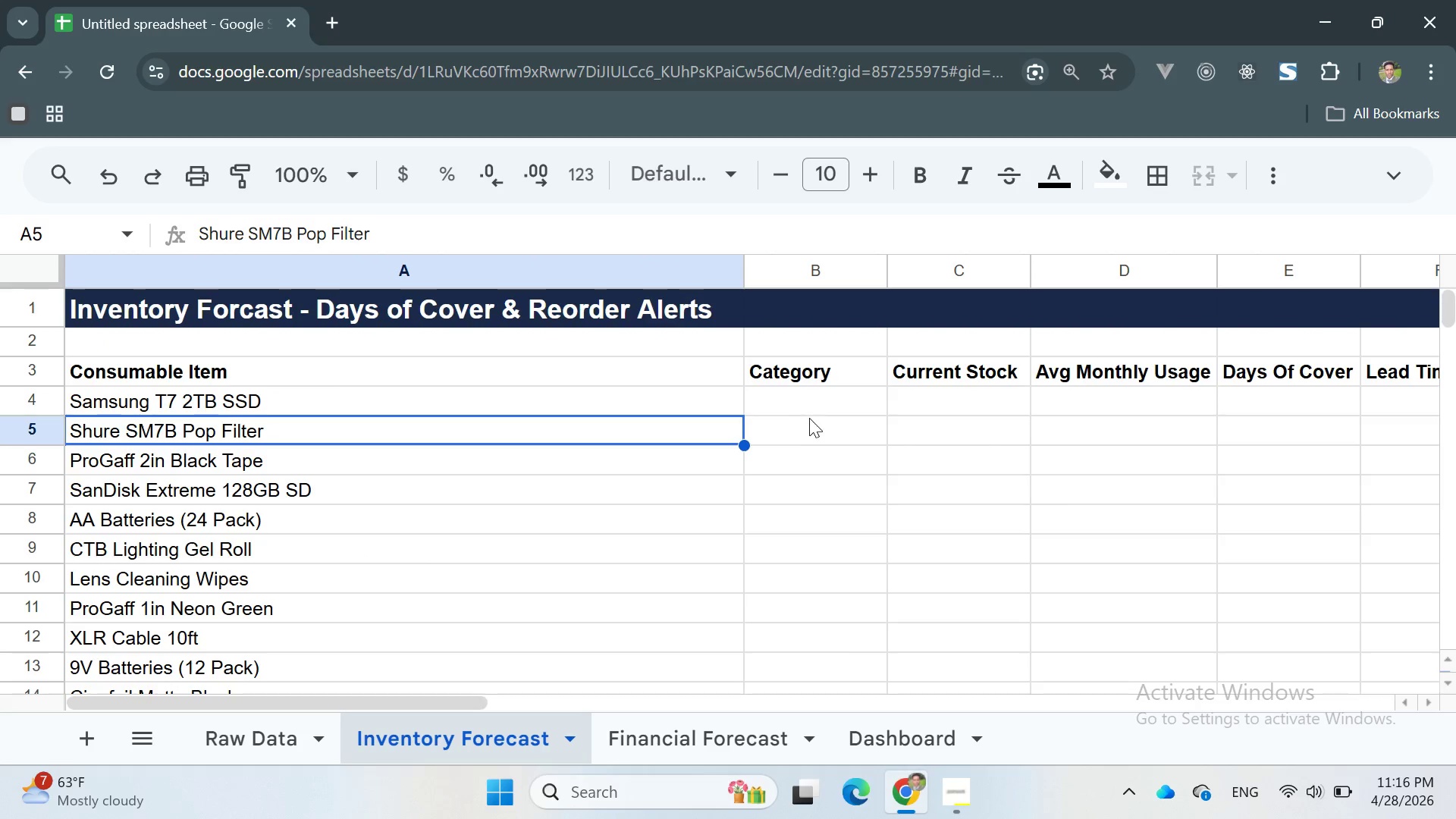 
left_click([805, 397])
 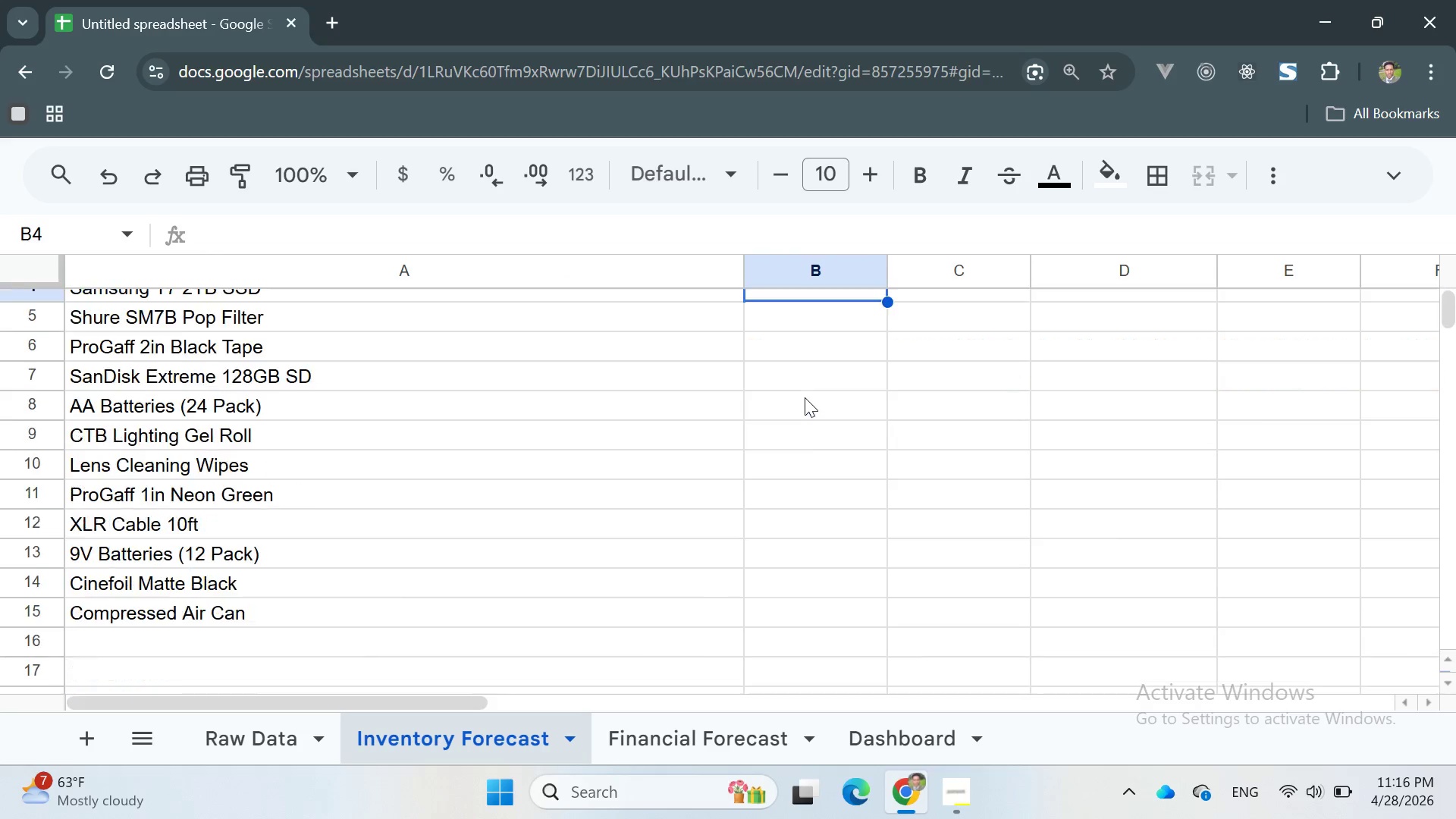 
scroll: coordinate [805, 397], scroll_direction: none, amount: 0.0
 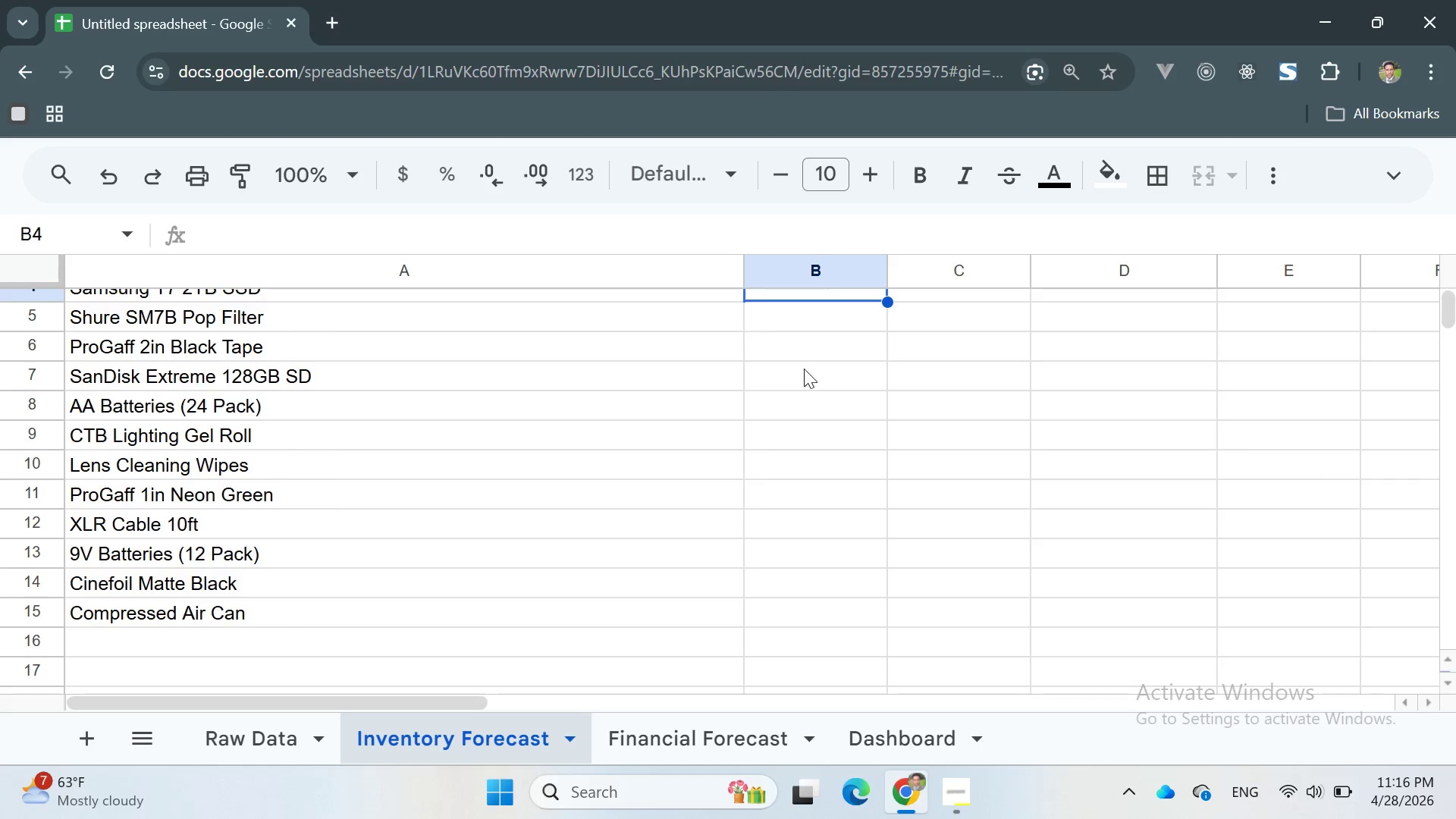 
scroll: coordinate [818, 388], scroll_direction: up, amount: 7.0
 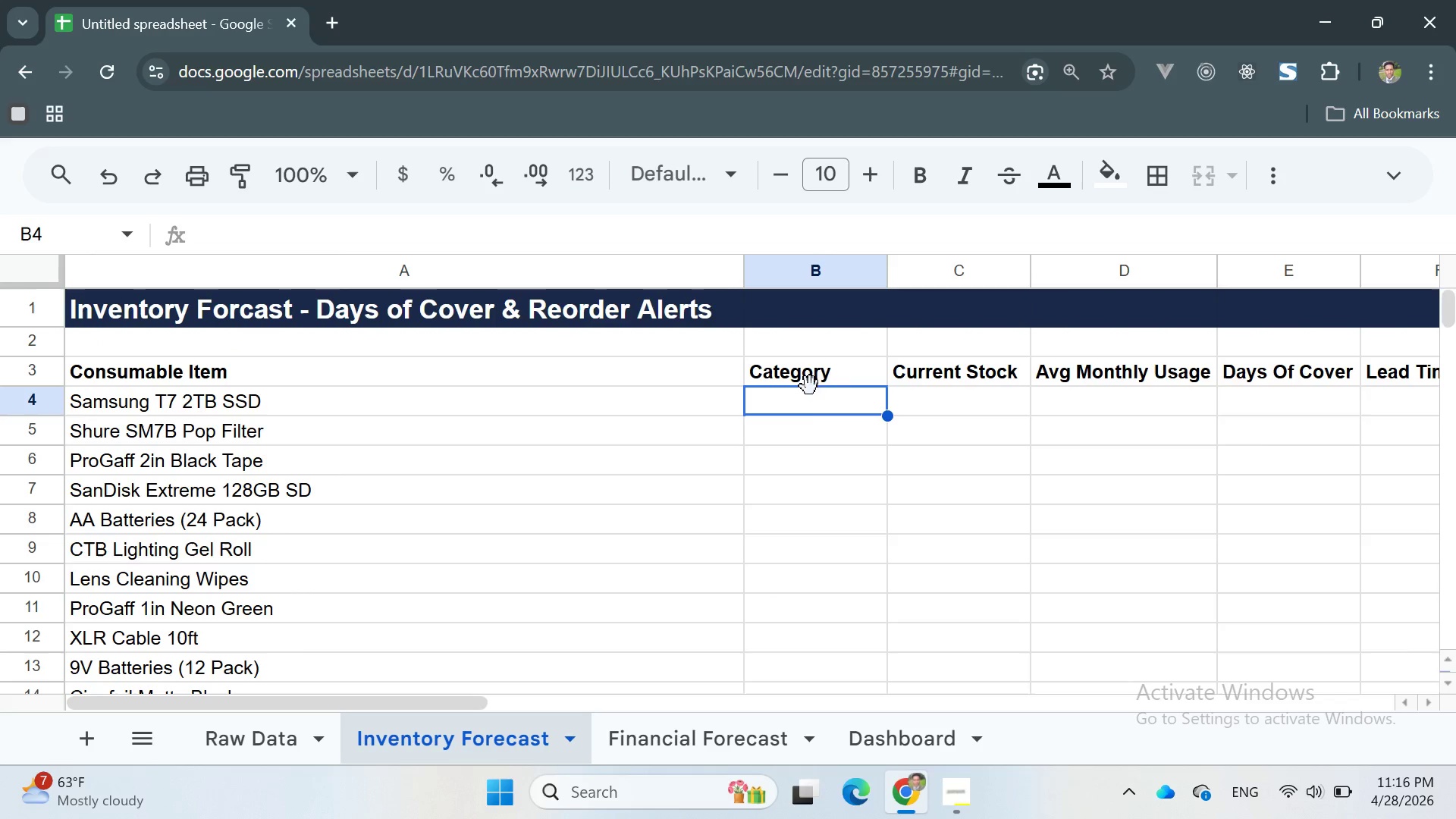 
left_click([808, 408])
 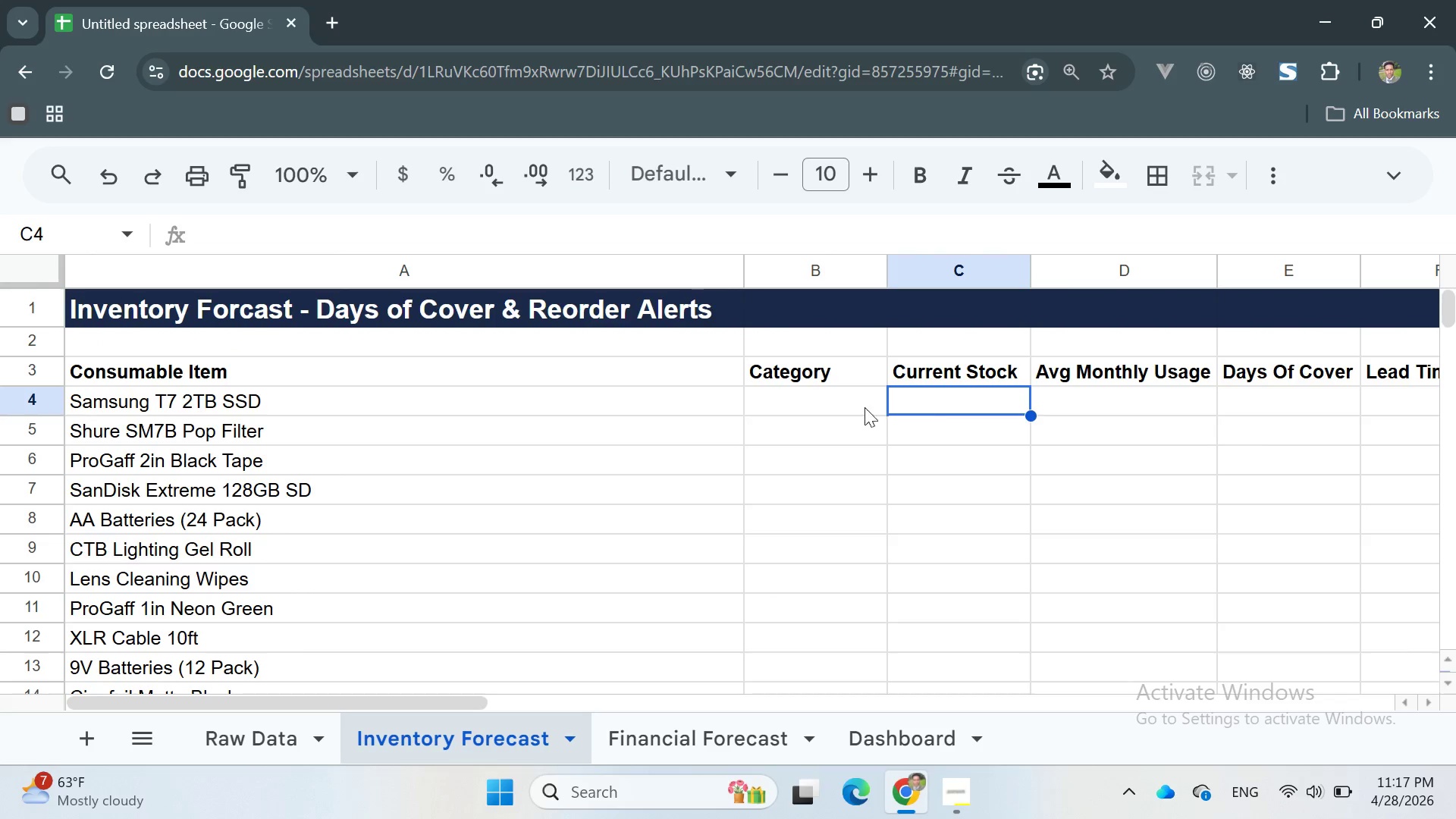 
left_click([844, 404])
 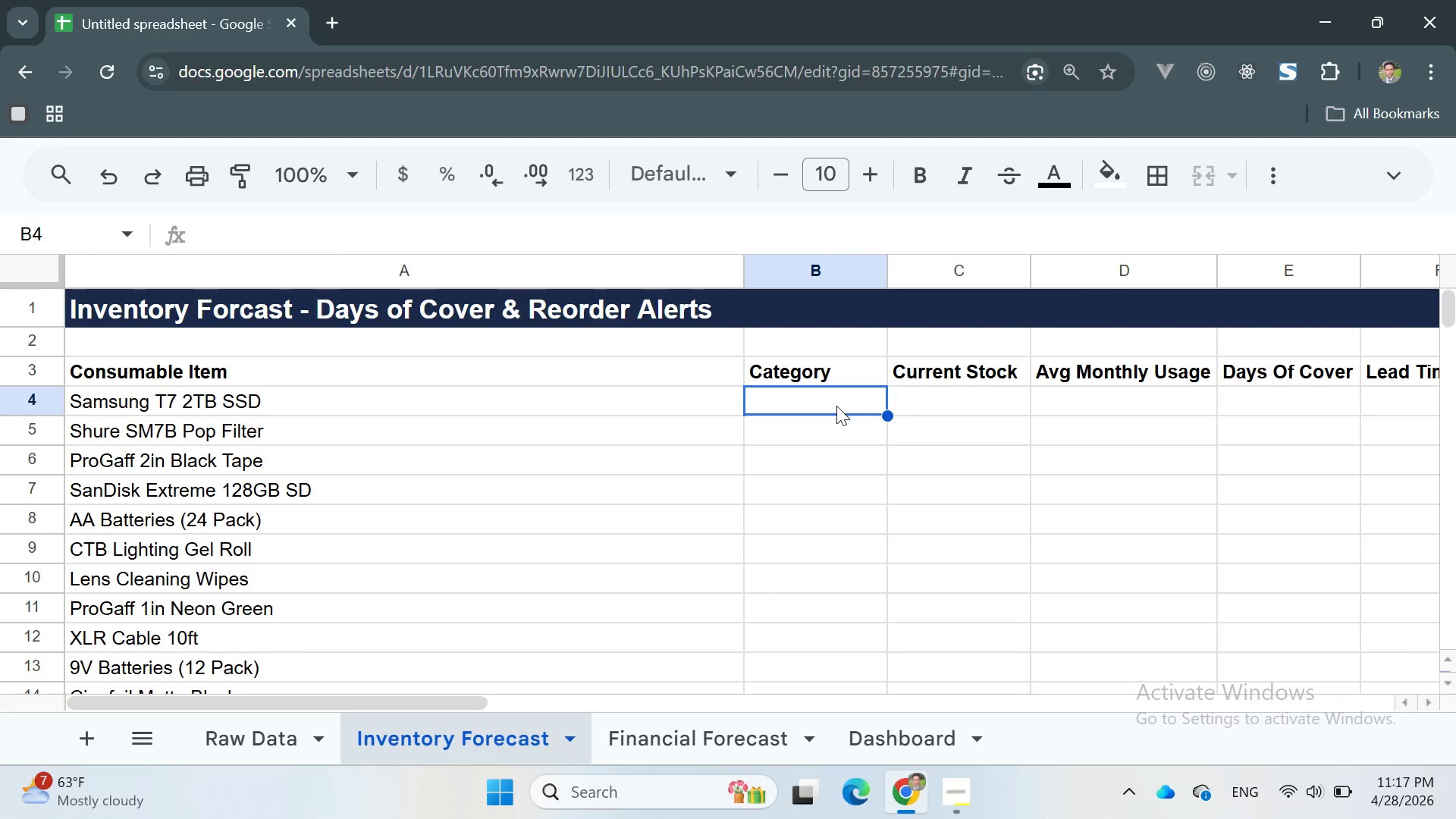 
type(=xl)
 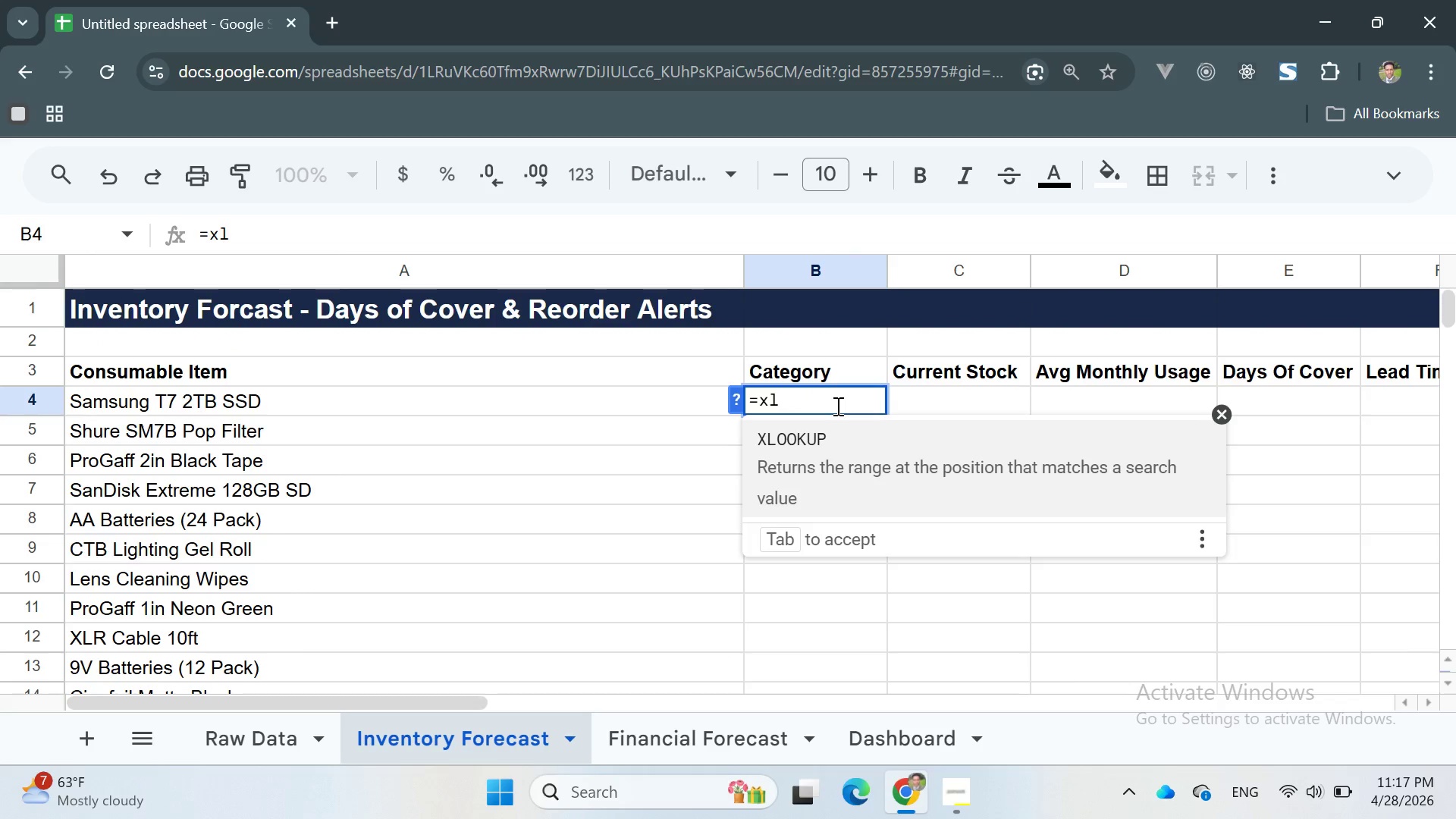 
key(Enter)
 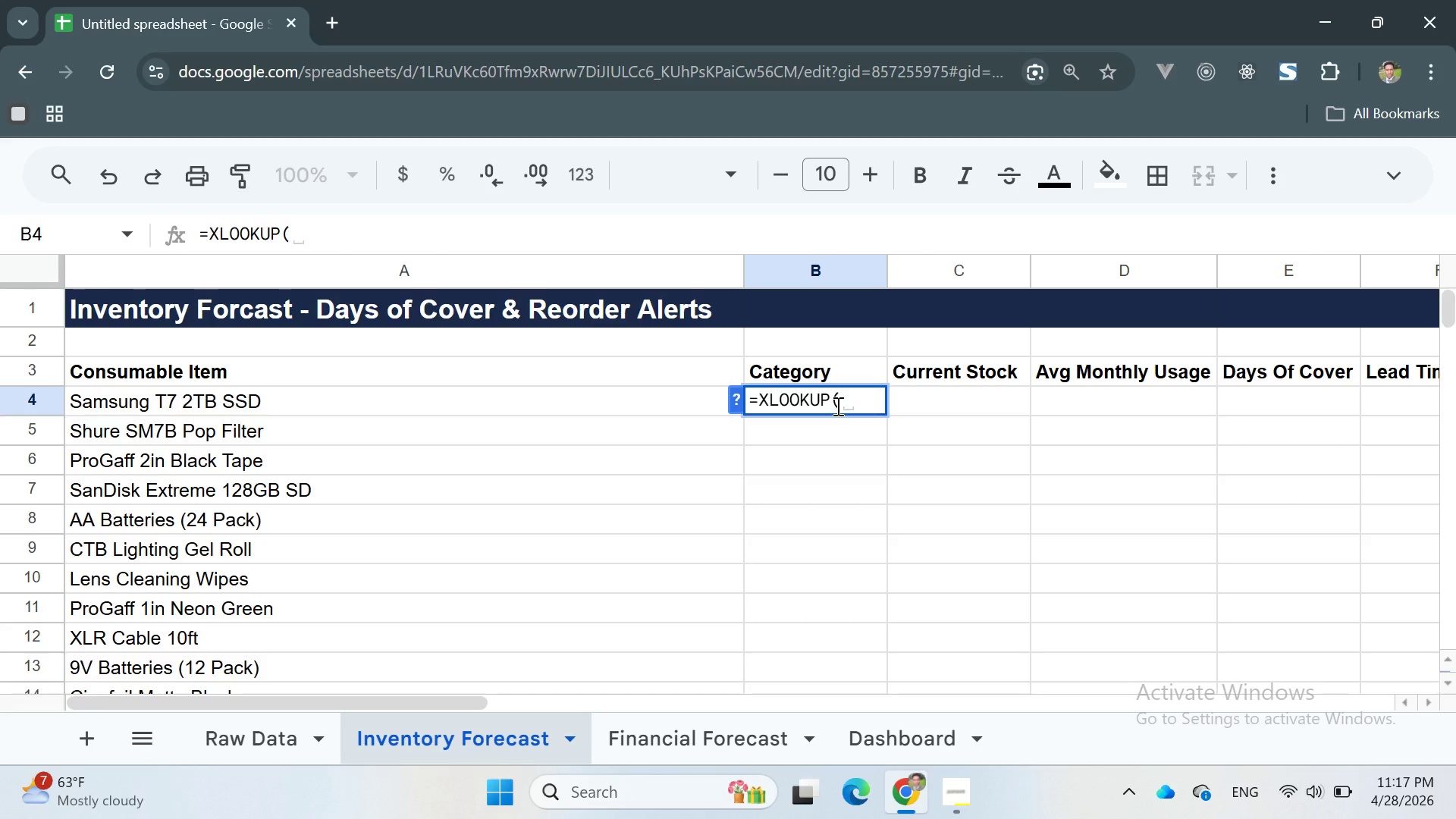 
type(a4, '')
 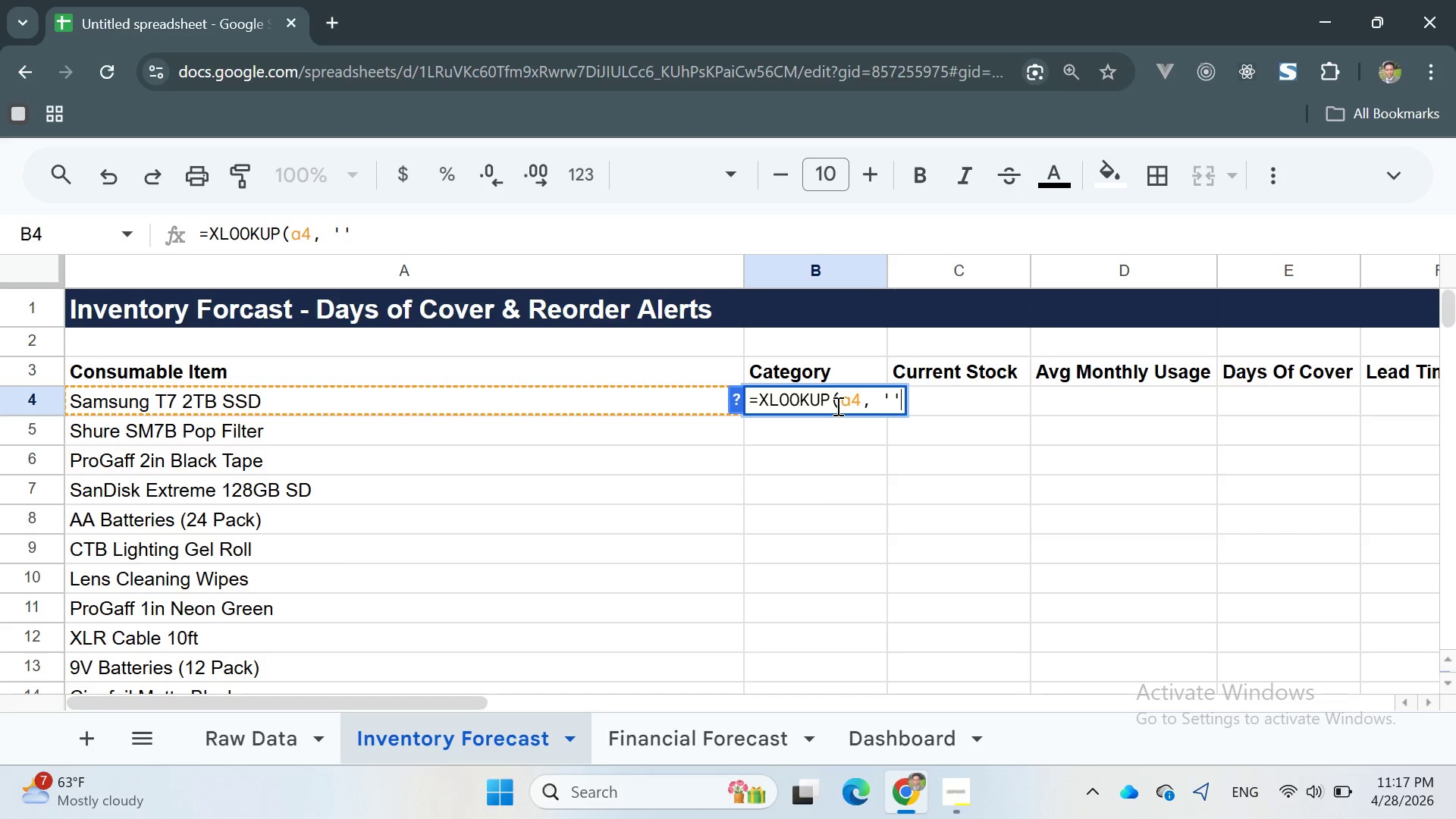 
key(ArrowLeft)
 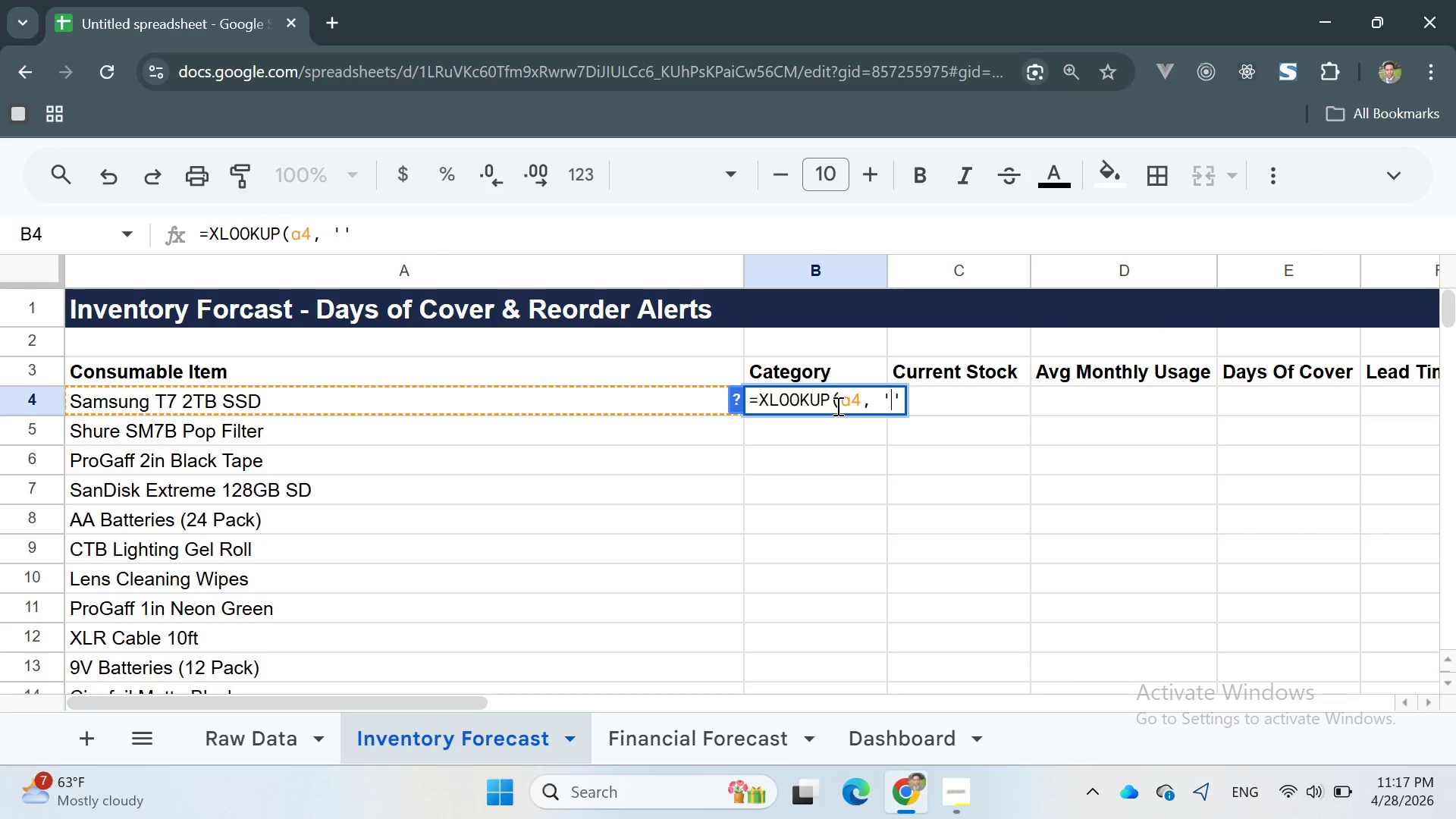 
type(Raw Data)
 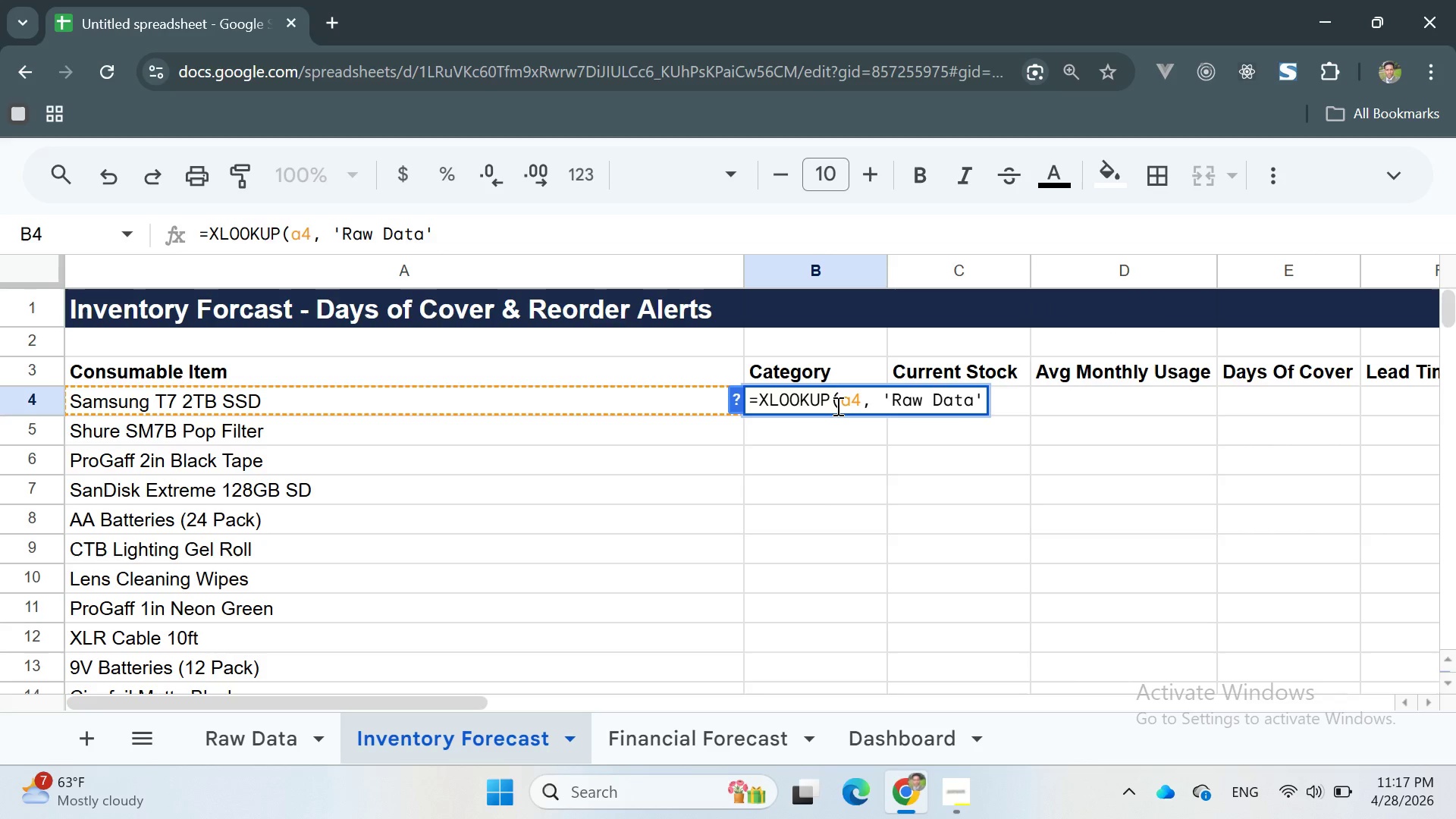 
key(ArrowRight)
 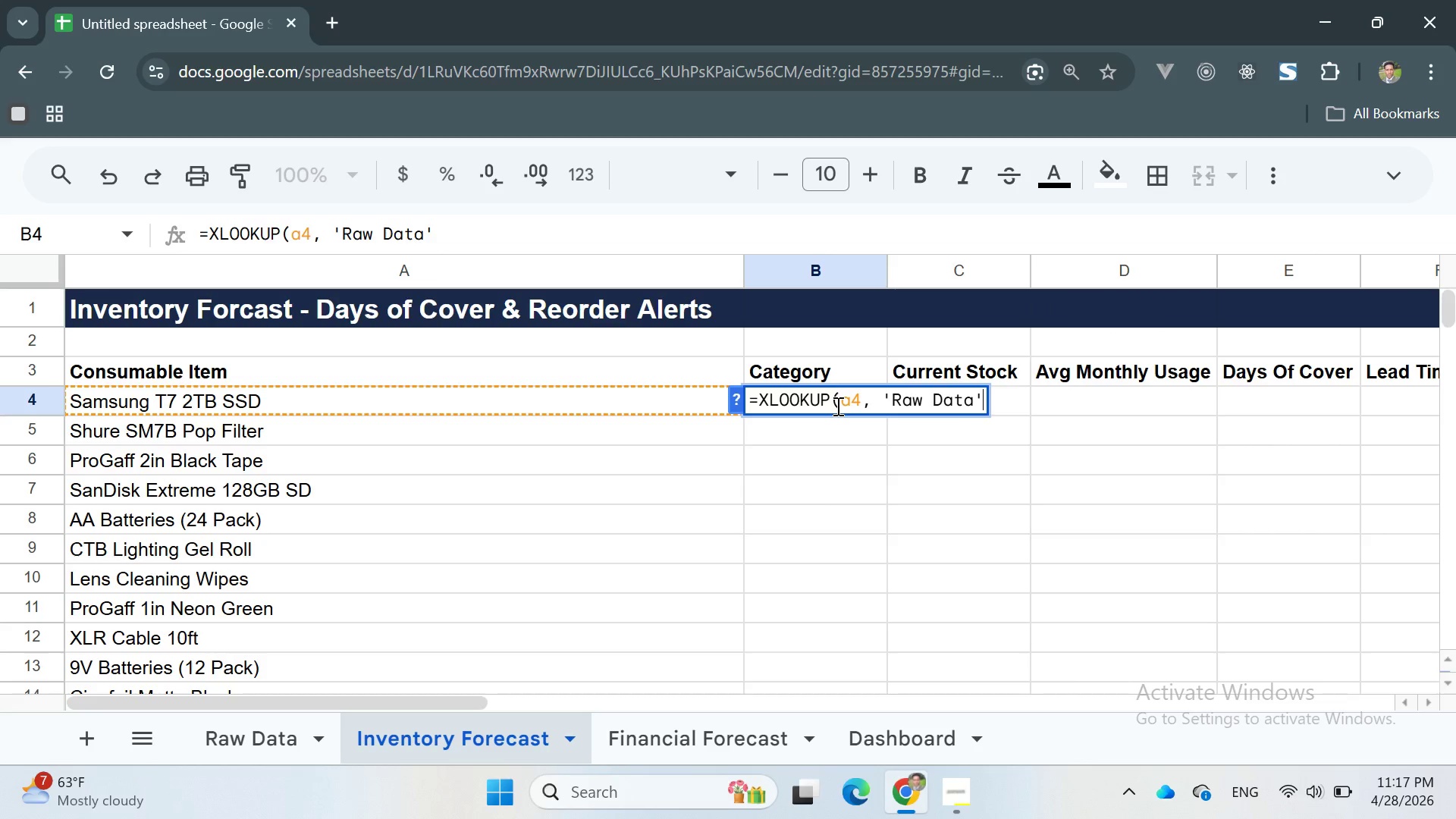 
type(!e:e.)
key(Backspace)
type(, )
key(Backspace)
key(Backspace)
key(Backspace)
key(Backspace)
key(Backspace)
type(E:E, '')
 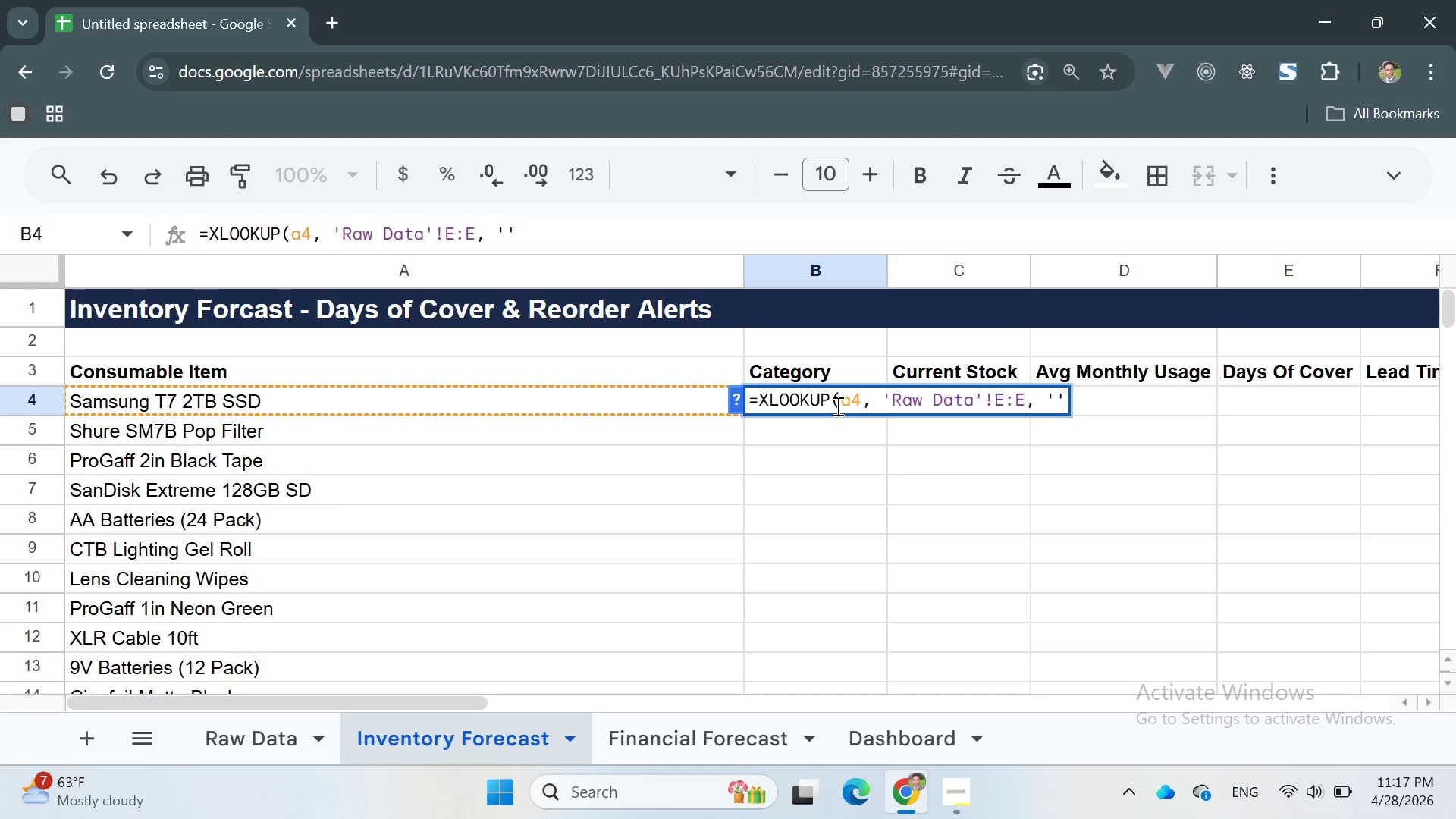 
key(ArrowLeft)
 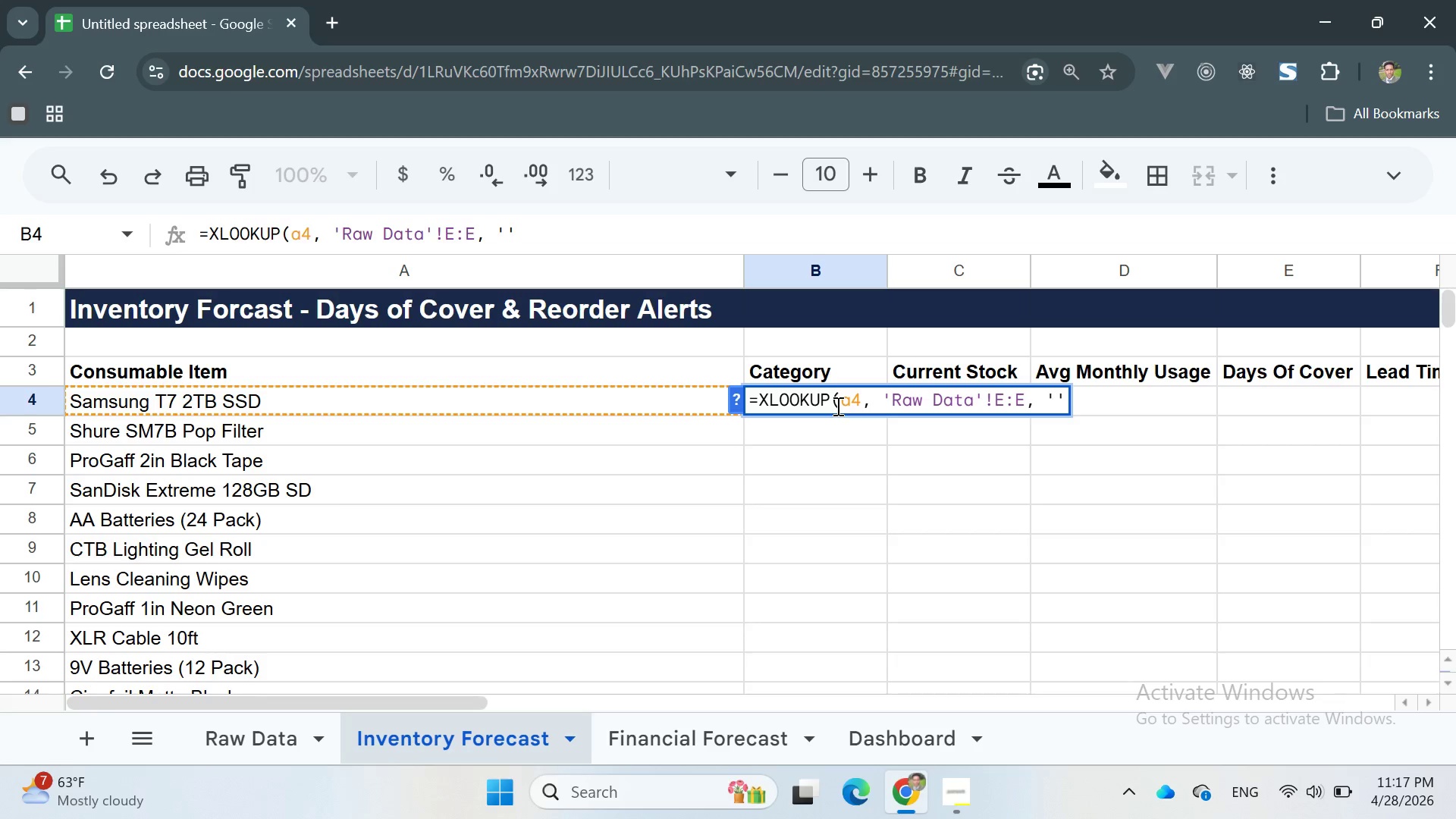 
type(Raw Data)
 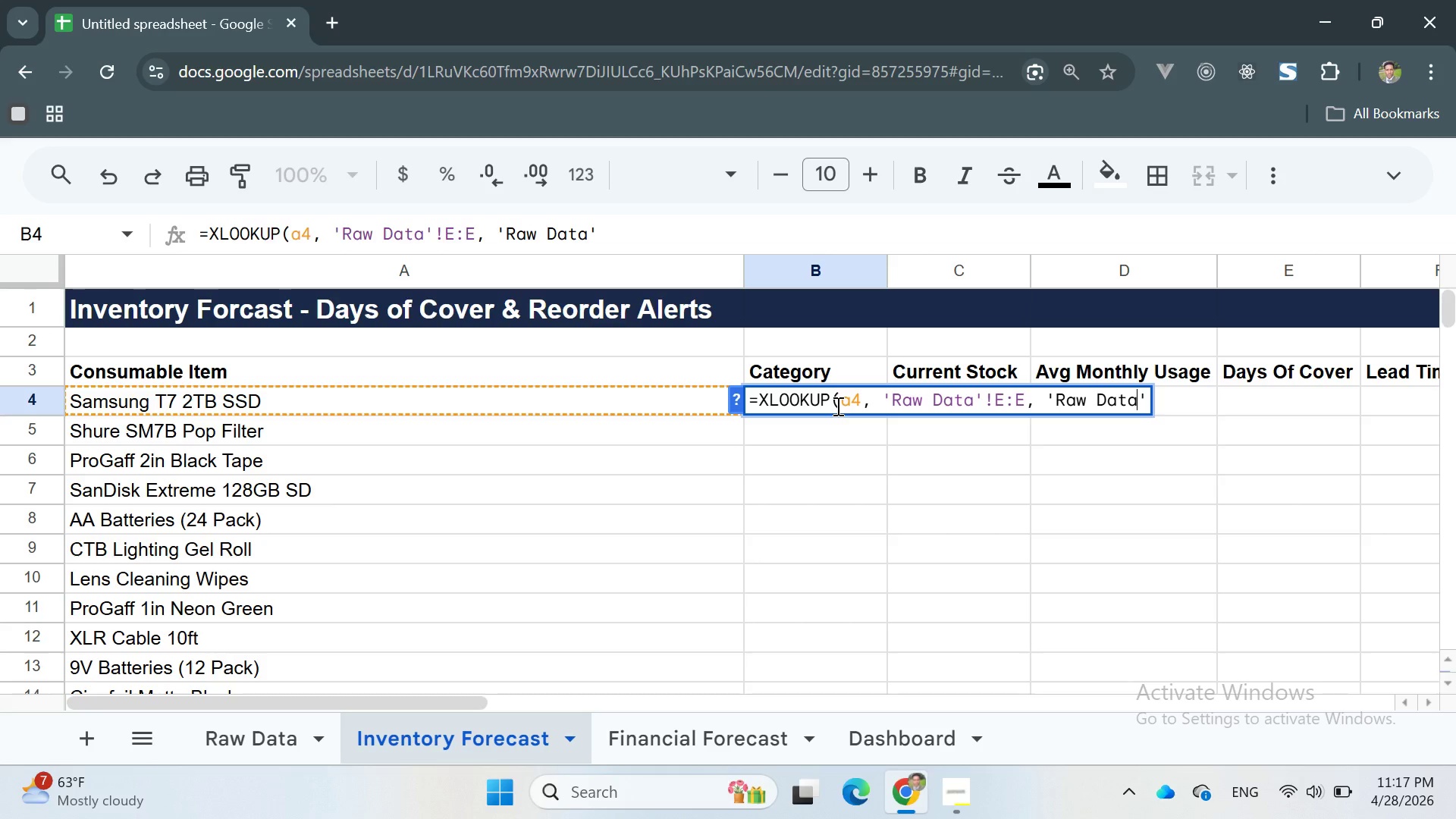 
key(ArrowRight)
 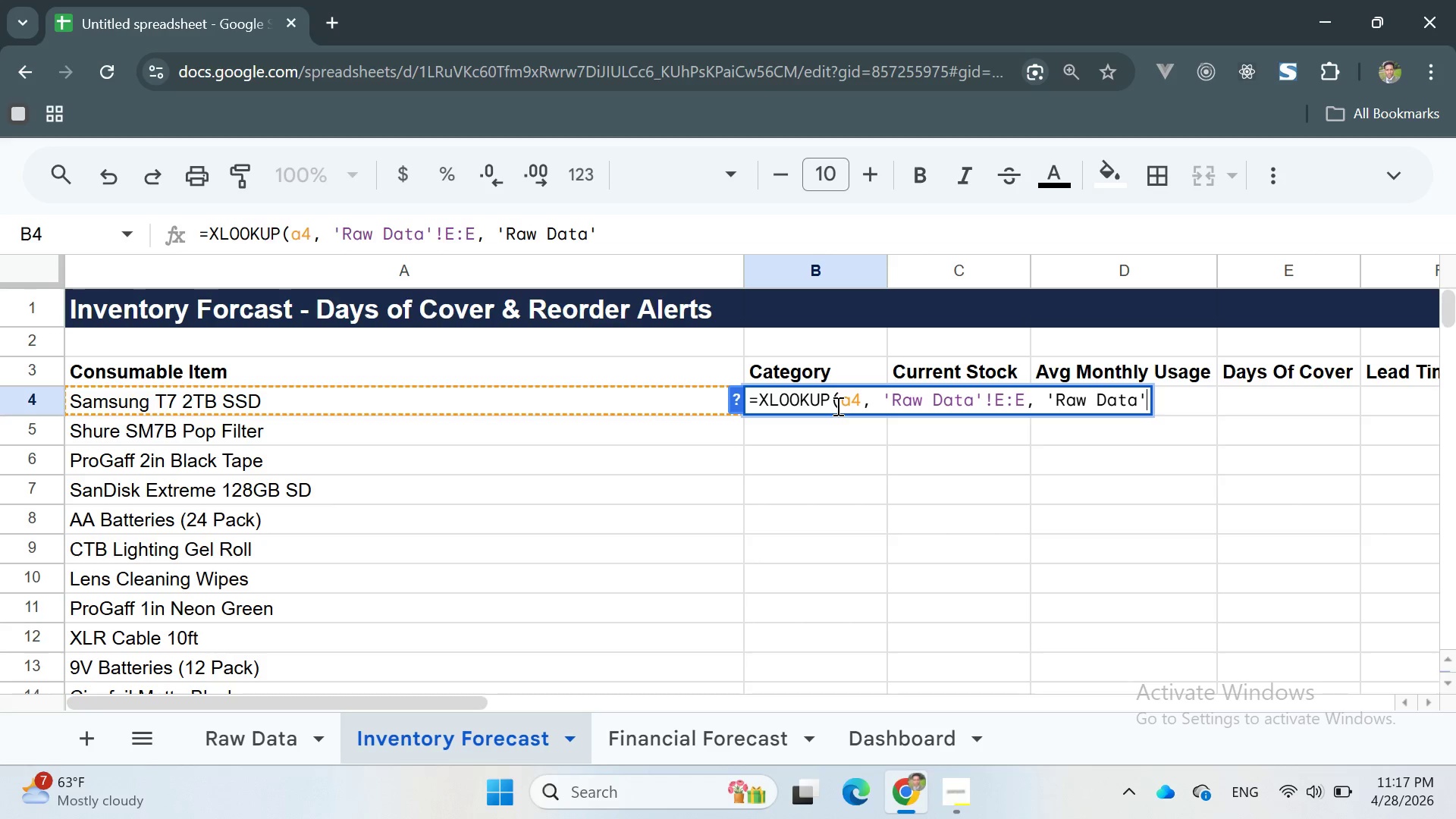 
type(!F:F))
 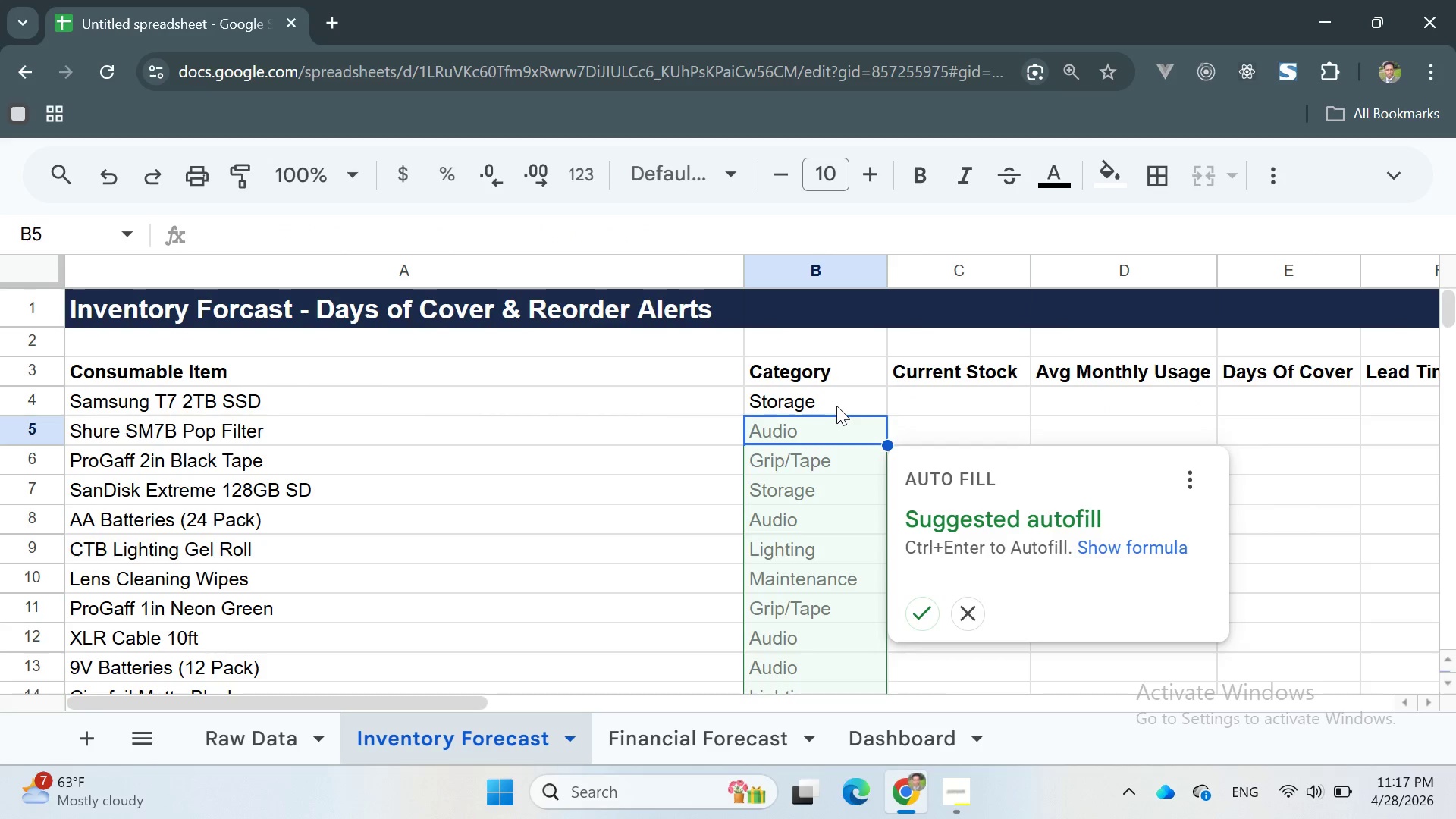 
 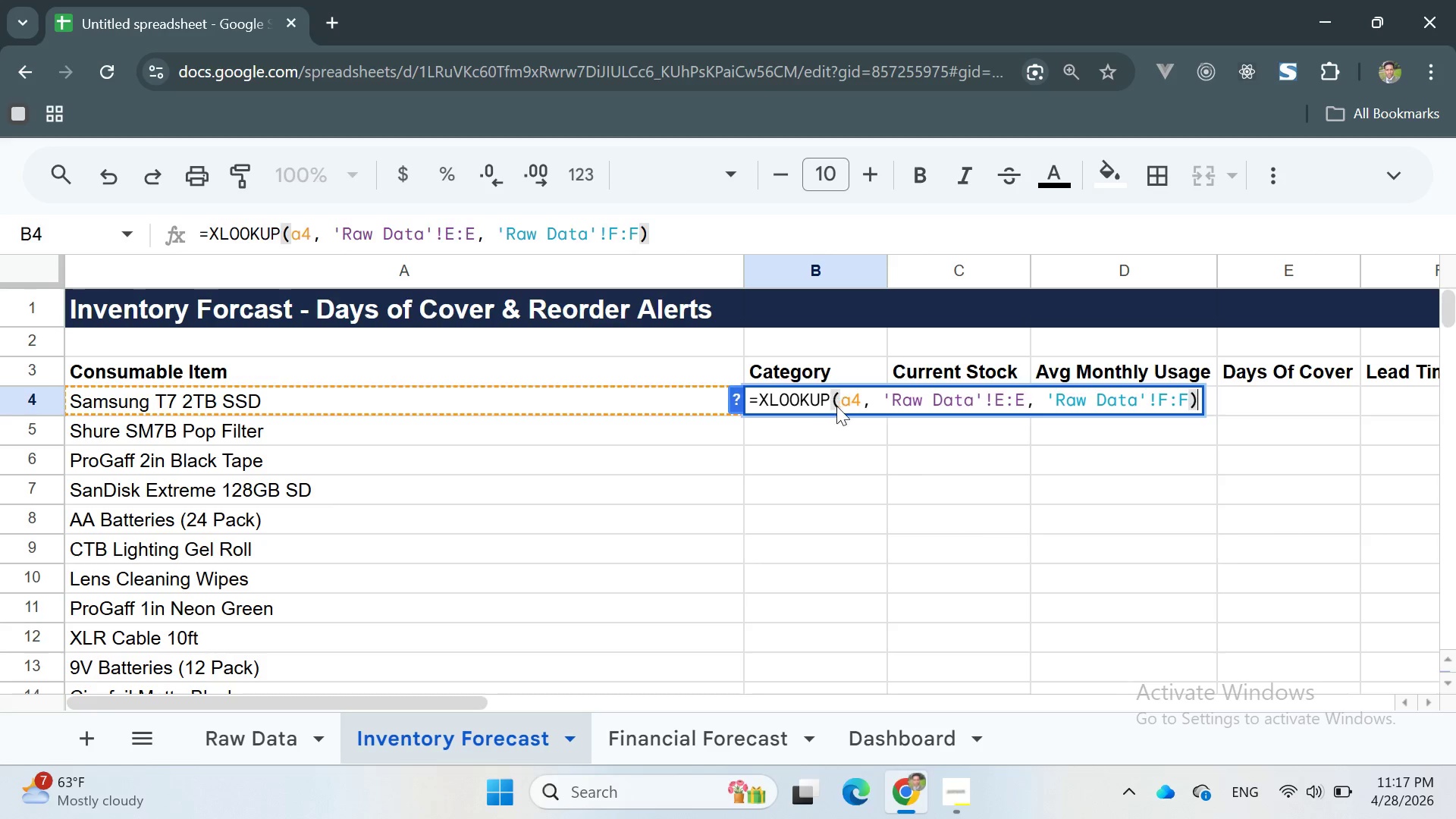 
key(Enter)
 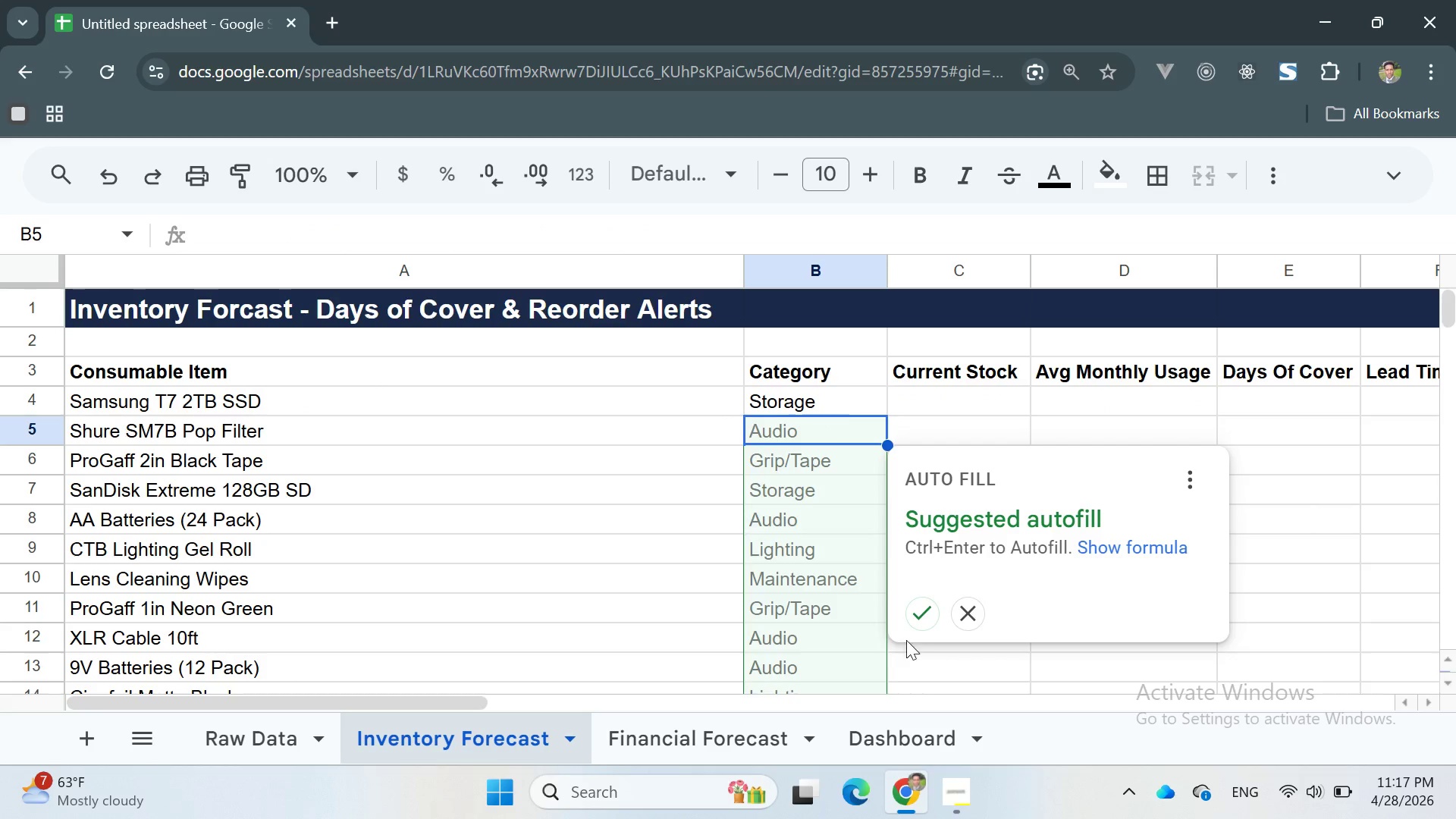 
left_click([921, 612])
 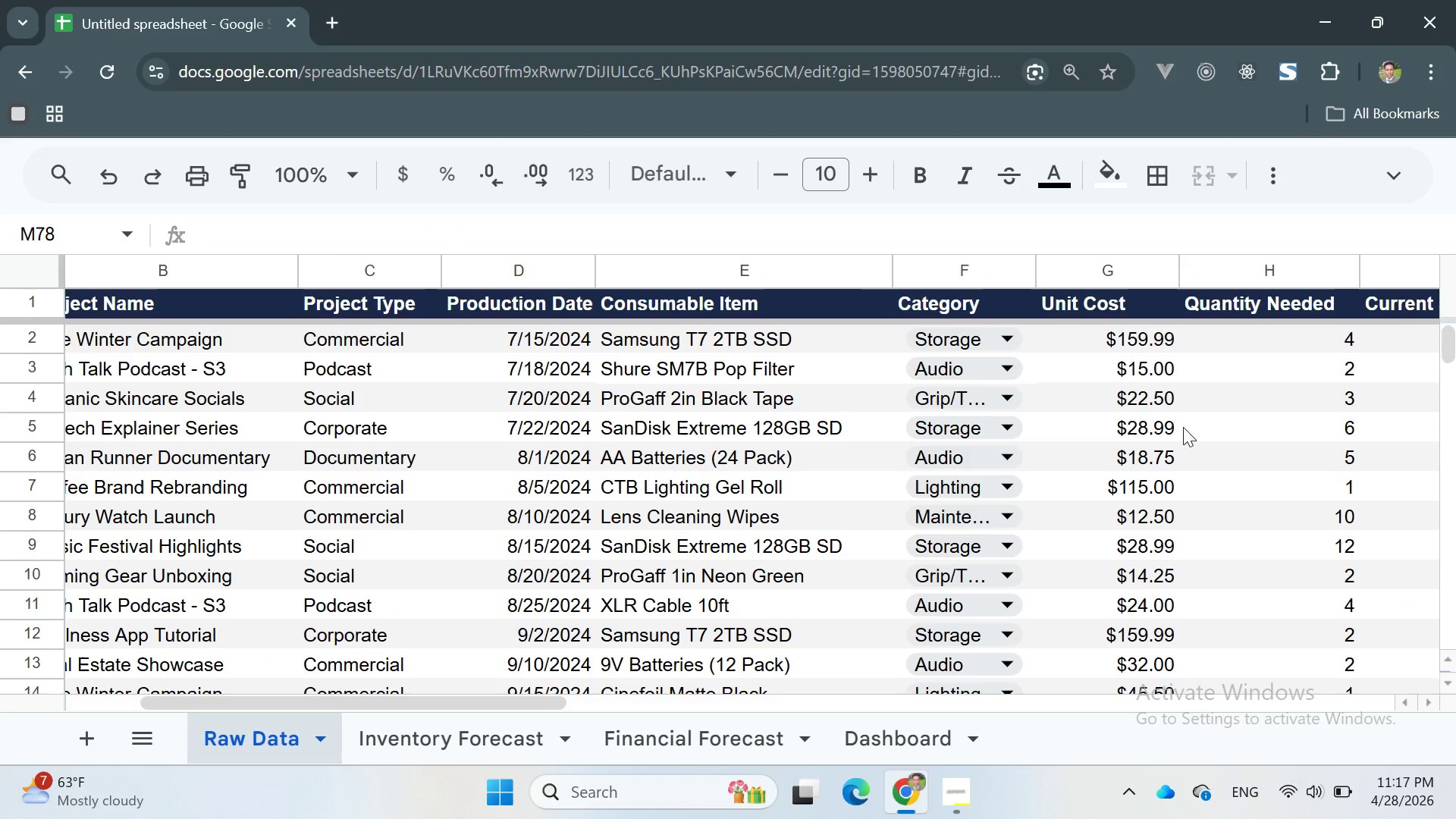 
wait(5.51)
 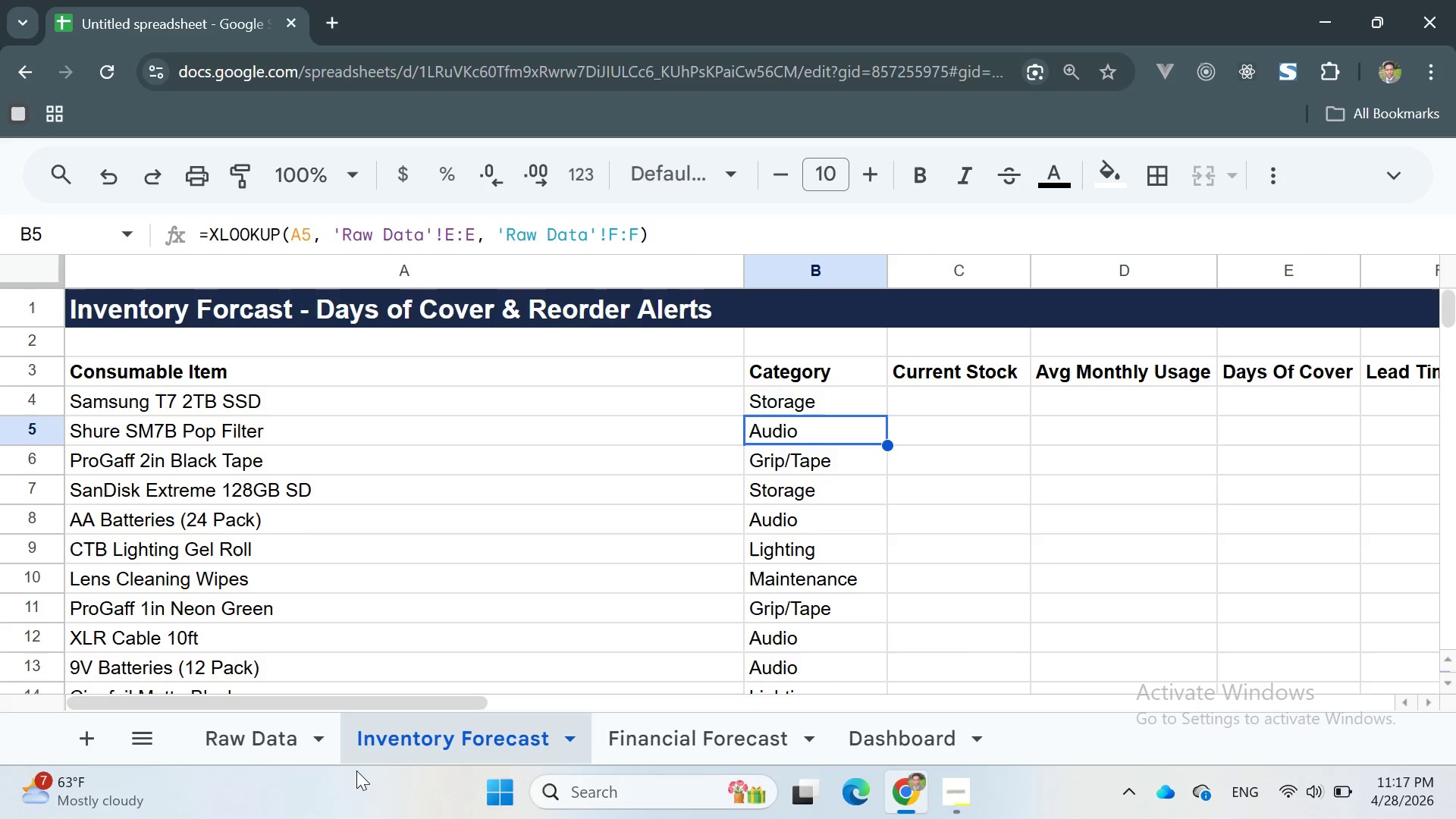 
scroll: coordinate [923, 504], scroll_direction: none, amount: 0.0
 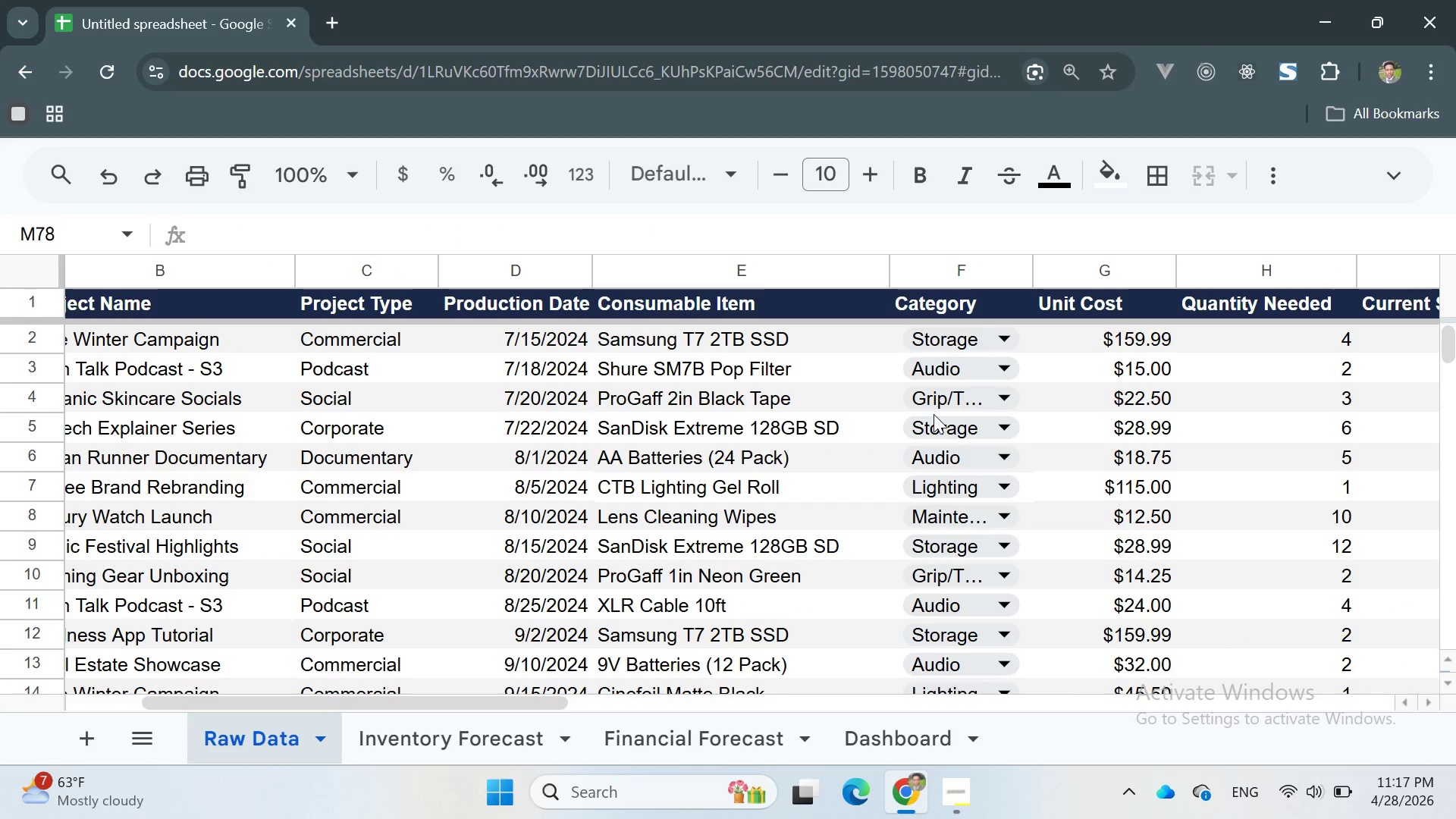 
scroll: coordinate [821, 554], scroll_direction: down, amount: 1.0
 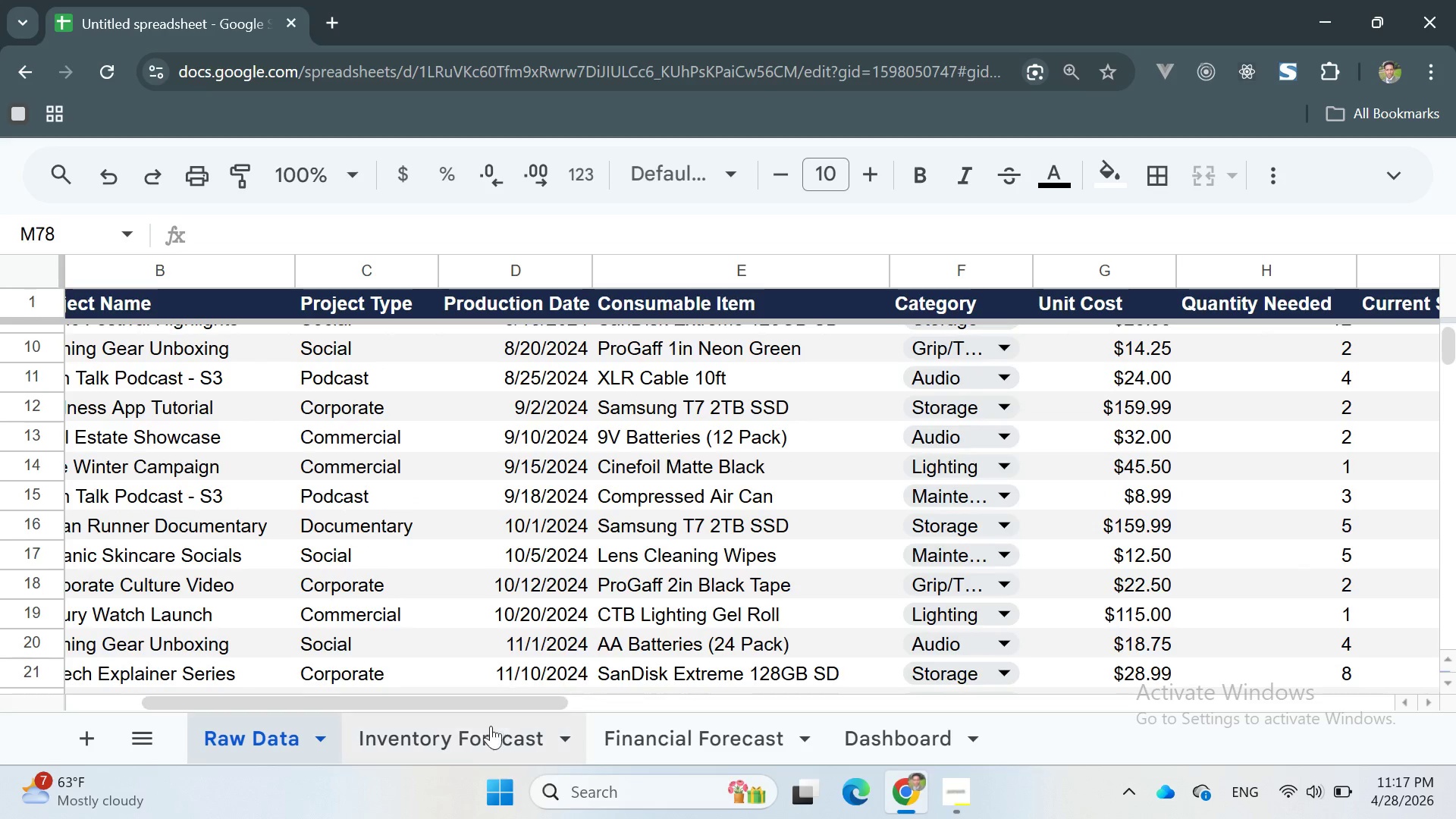 
left_click([485, 736])
 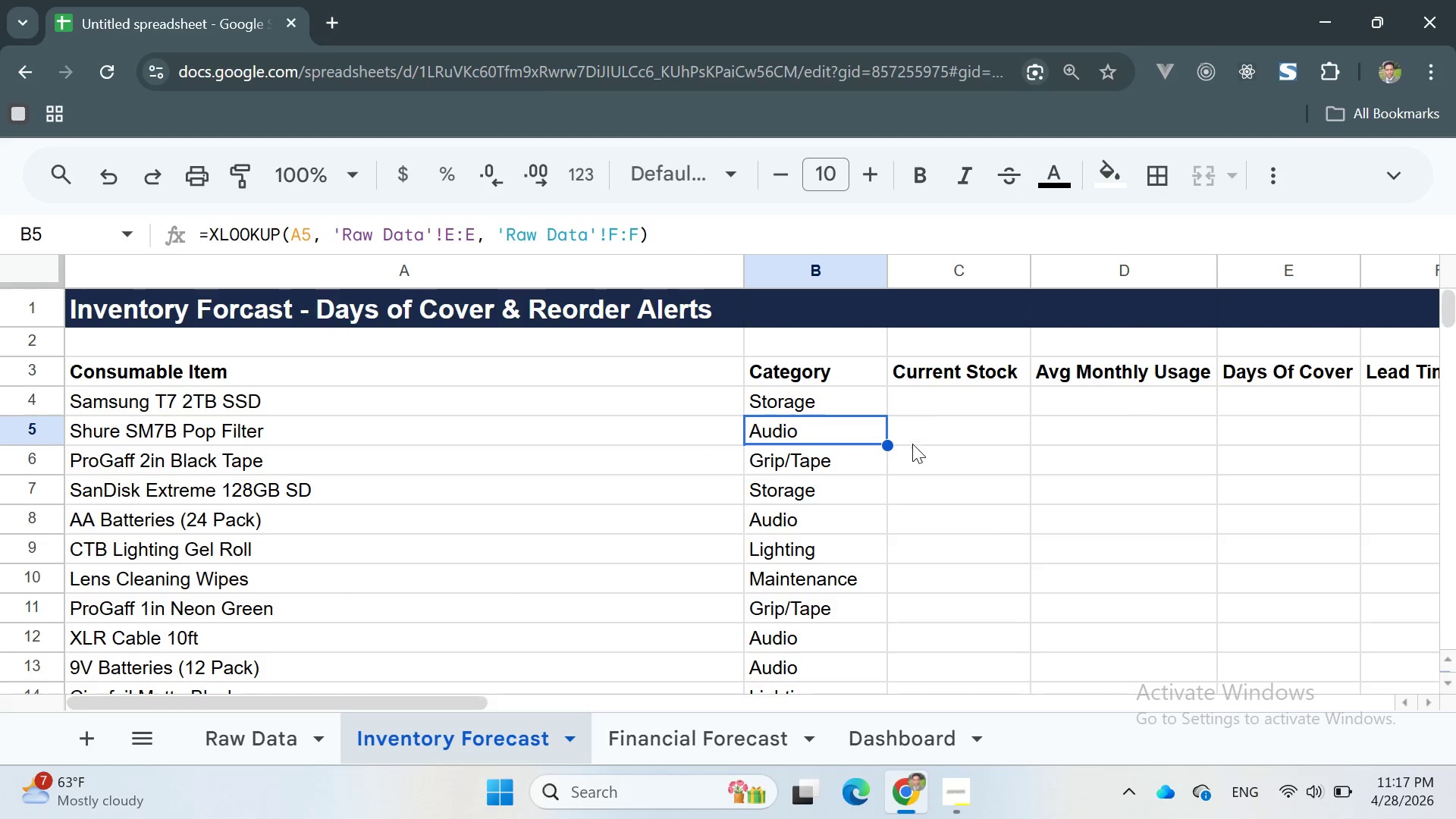 
left_click([925, 396])
 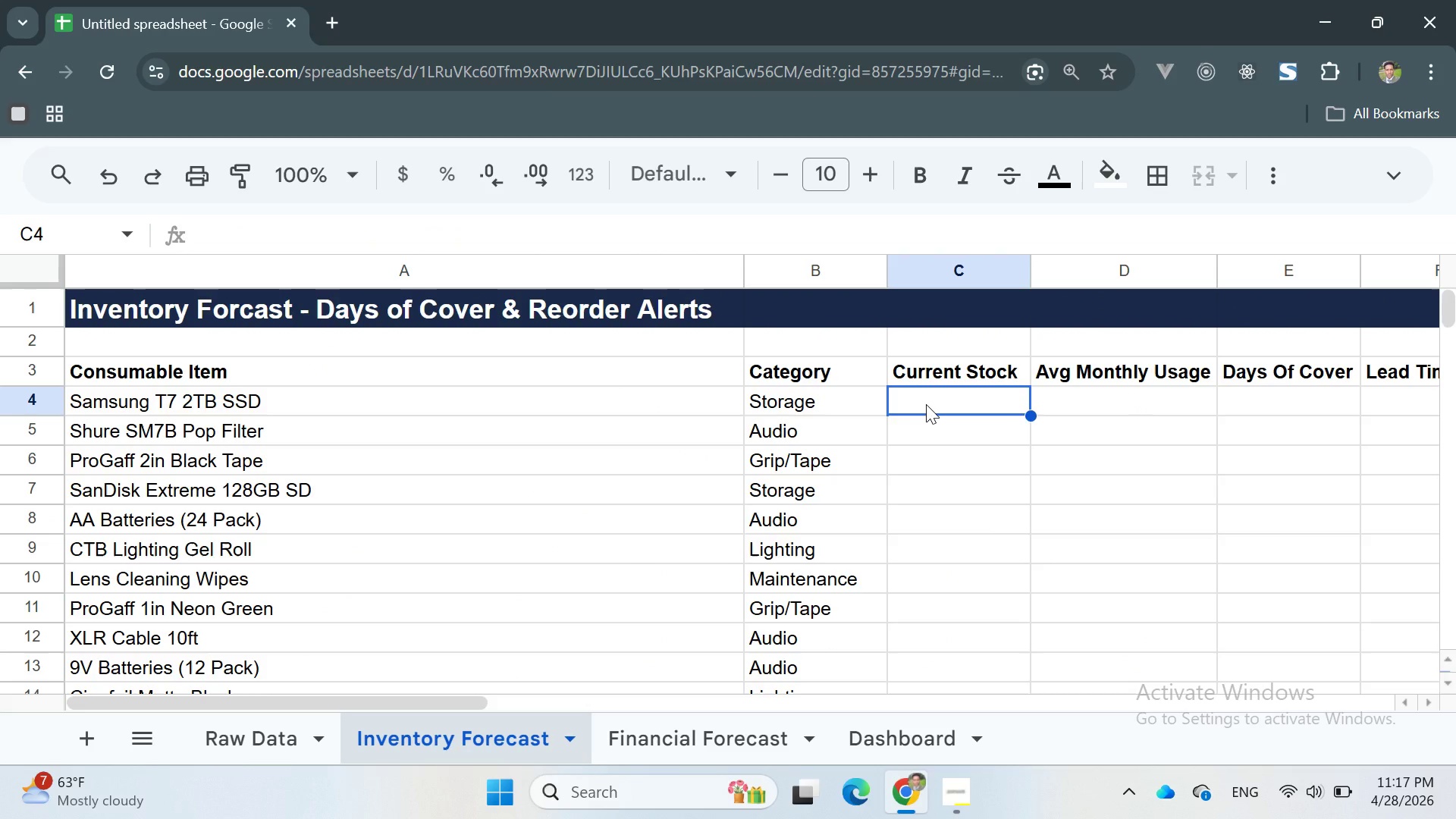 
type(=XLO)
 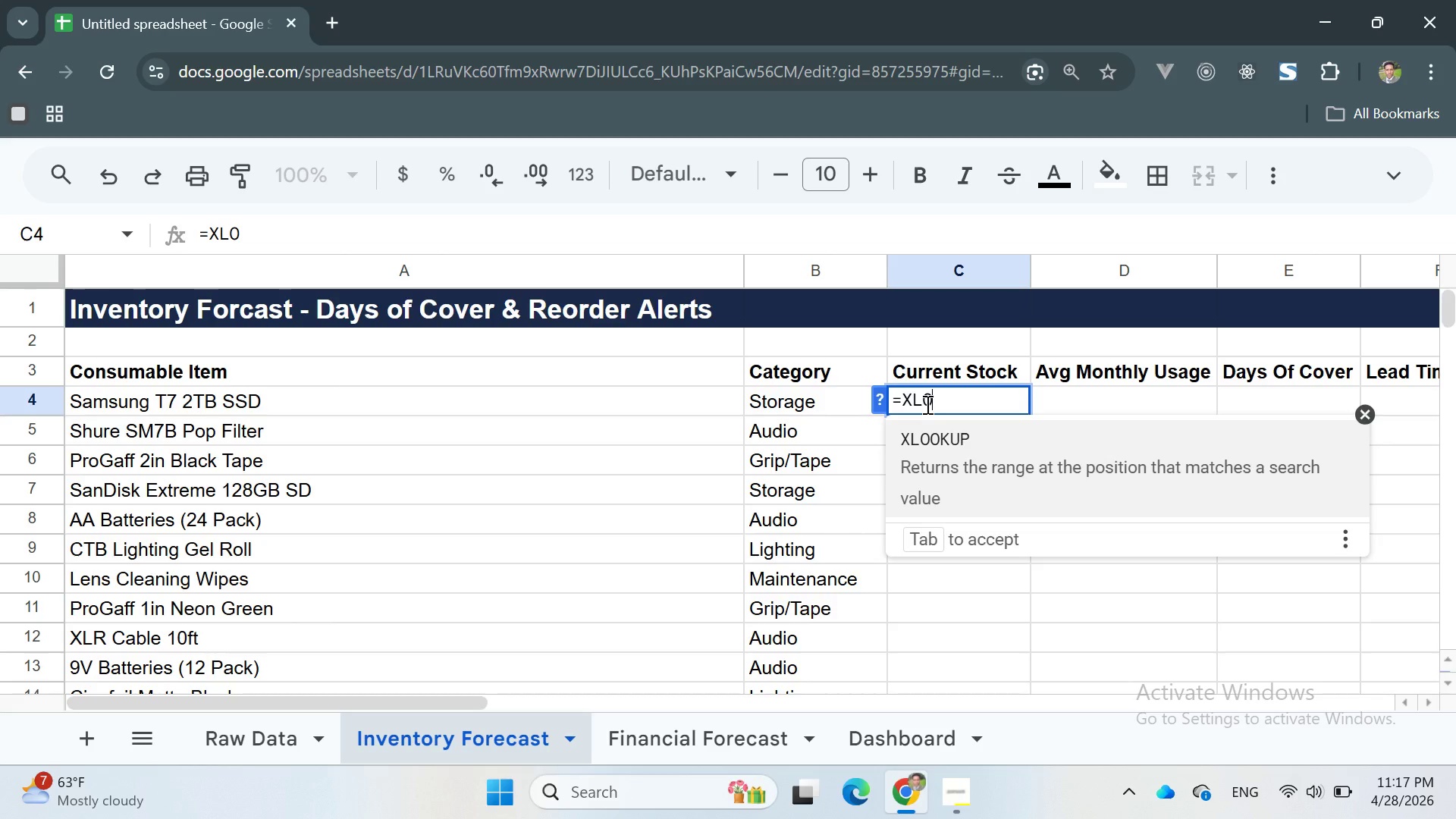 
key(Enter)
 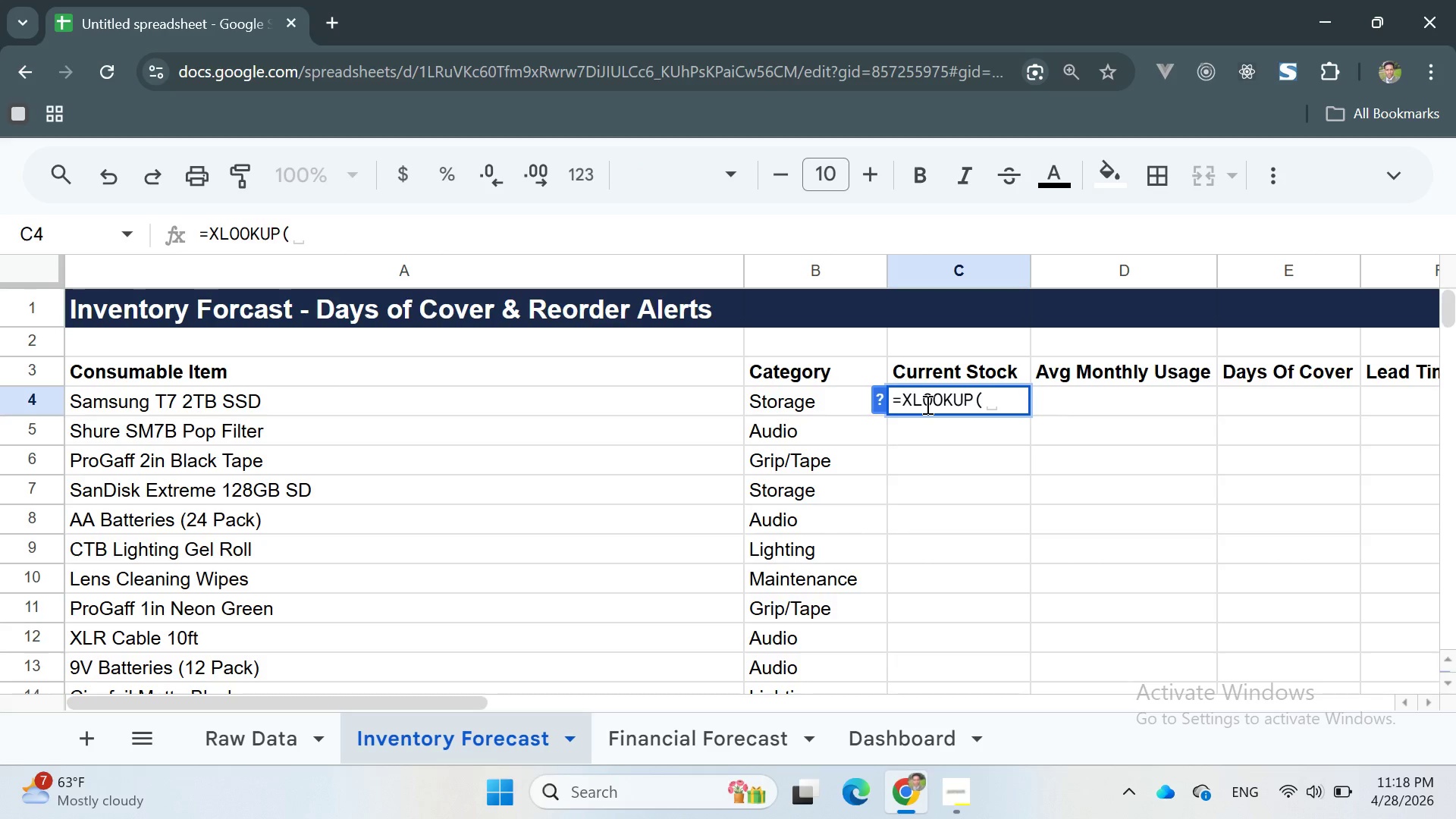 
type(A4, '')
 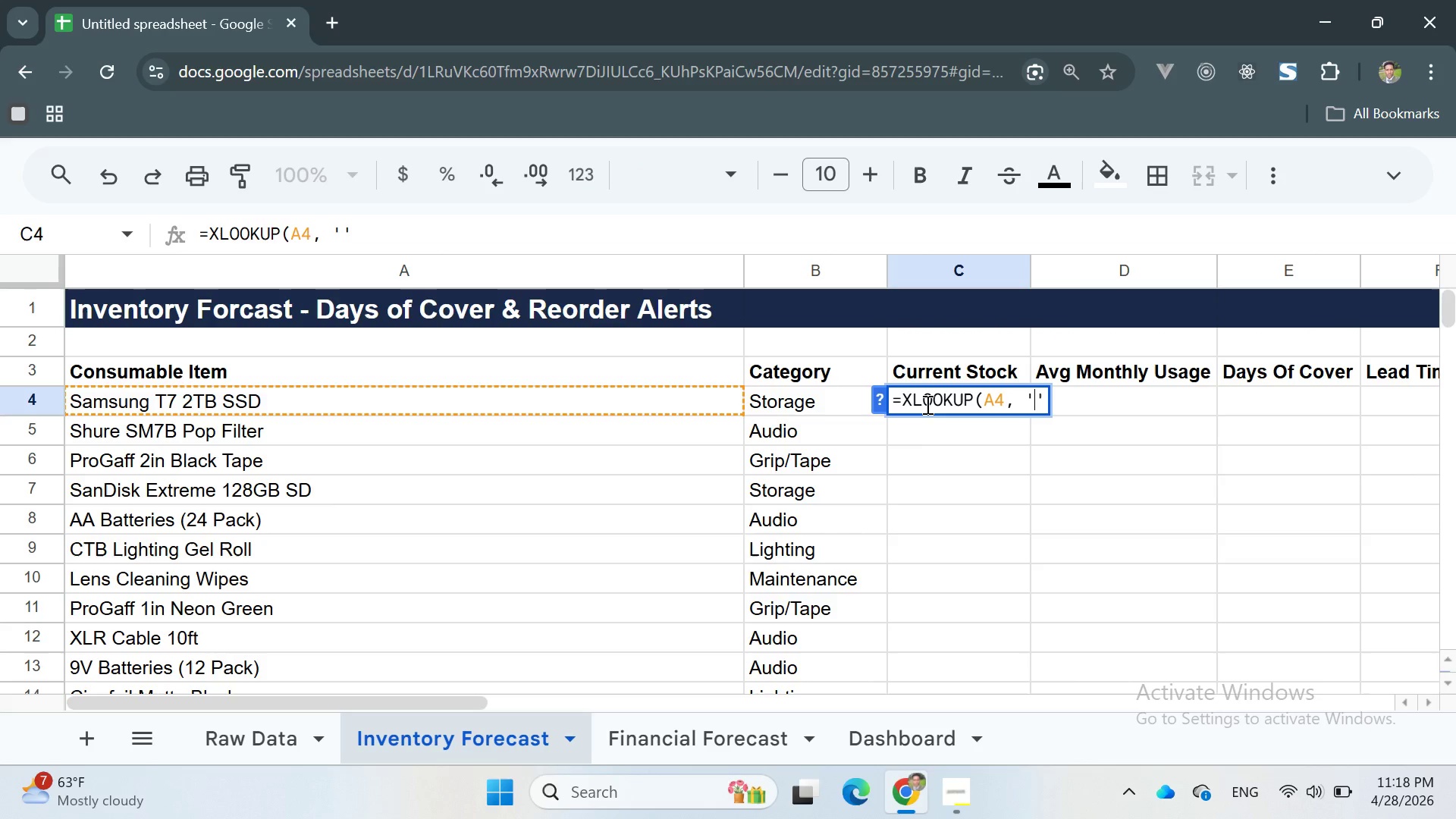 
key(ArrowLeft)
 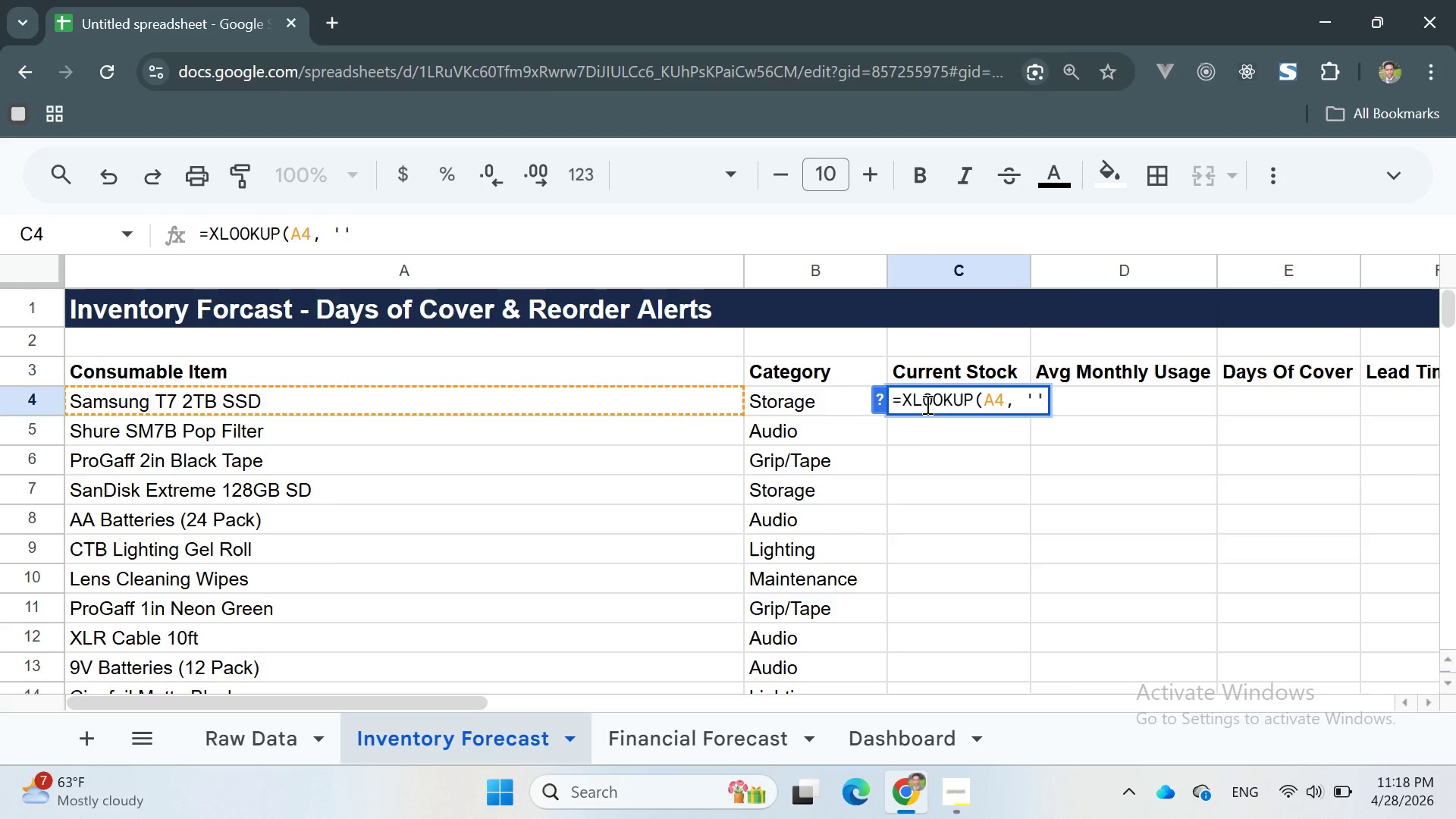 
type(RA)
key(Backspace)
type(aw Data)
 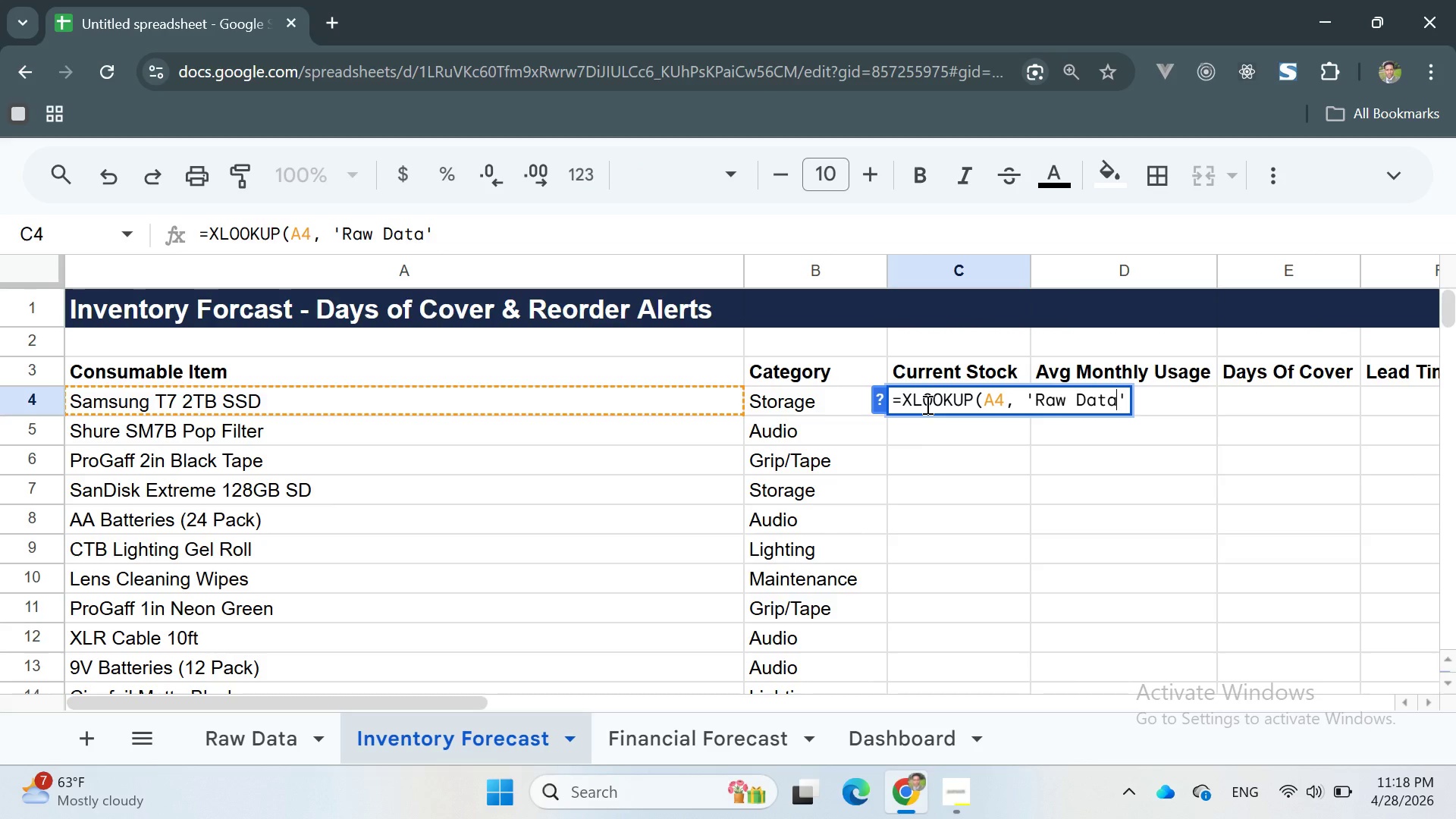 
key(ArrowRight)
 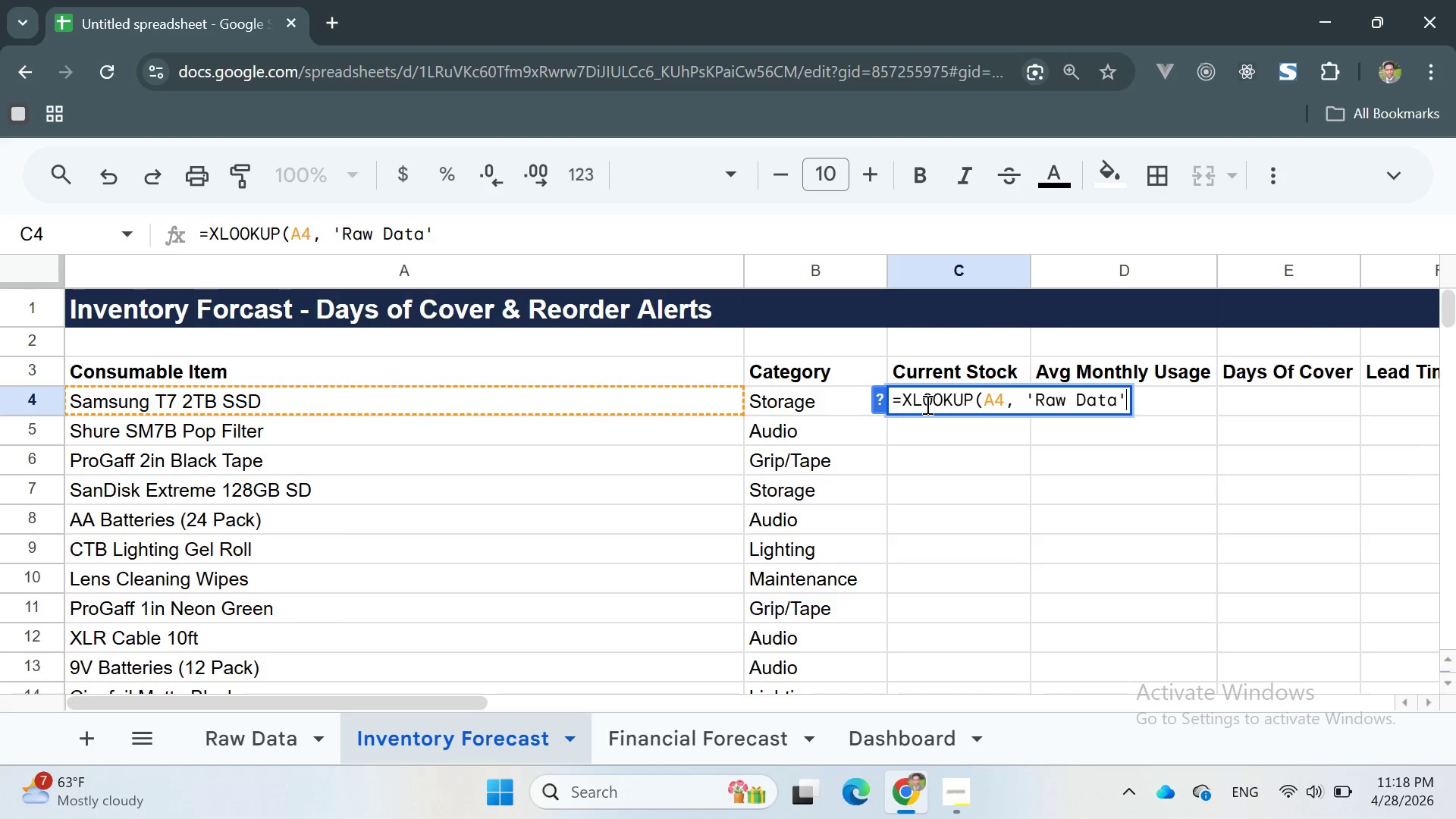 
key(Shift+1)
 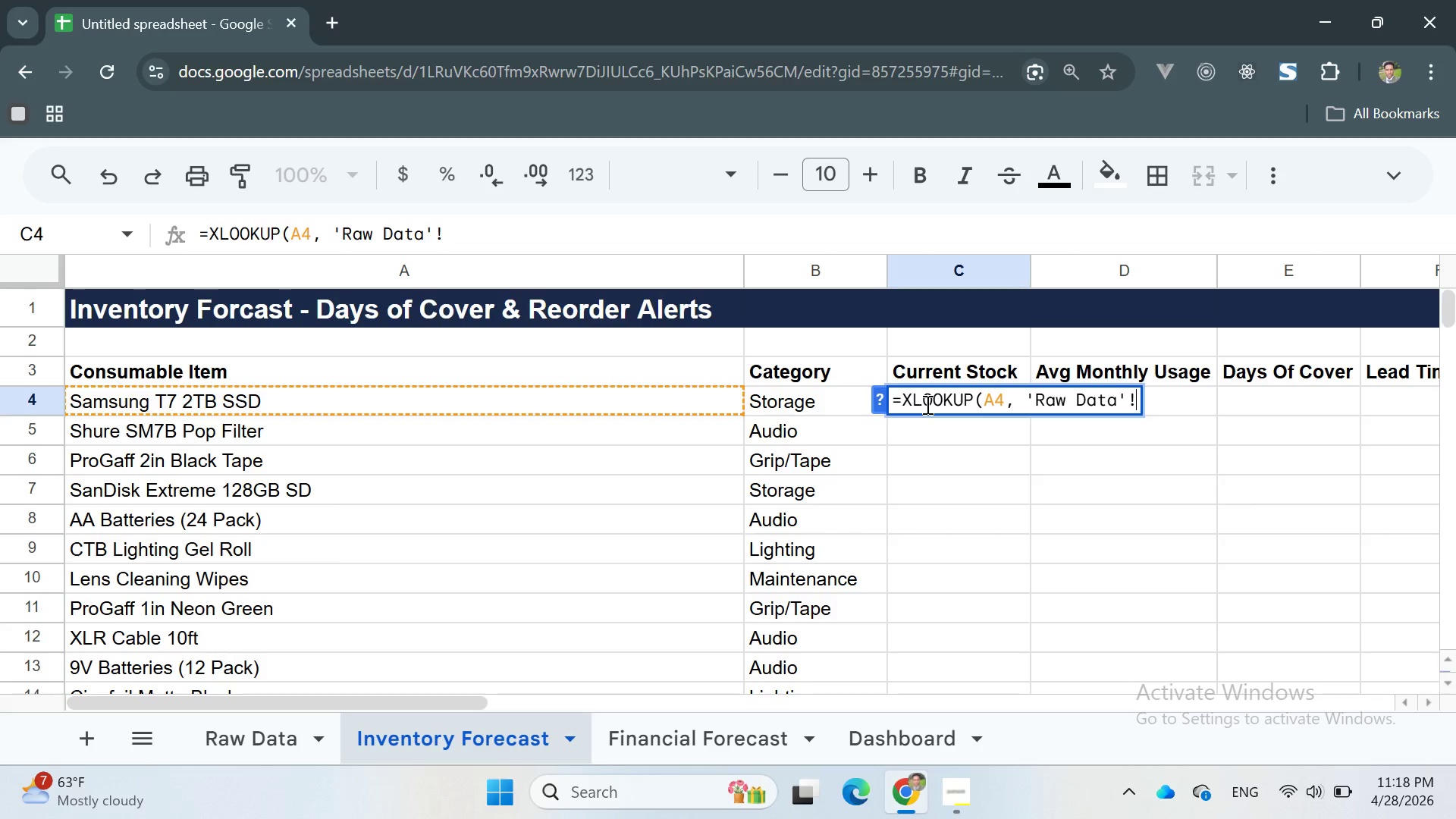 
type(E:E)
key(Backspace)
key(Backspace)
key(Backspace)
type(E:)
key(Backspace)
key(Backspace)
type(ee)
key(Backspace)
type(:e, '')
 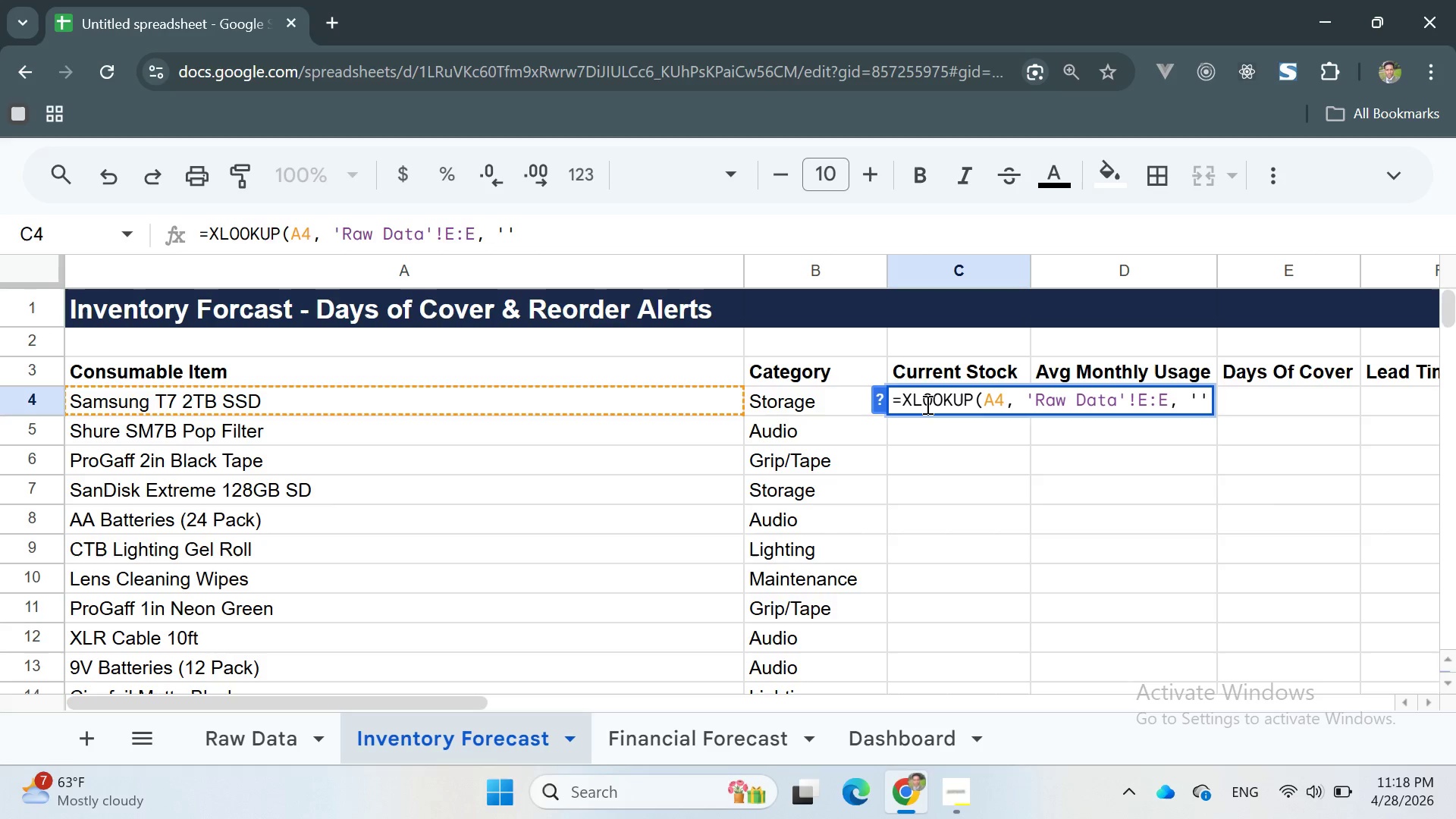 
key(ArrowLeft)
 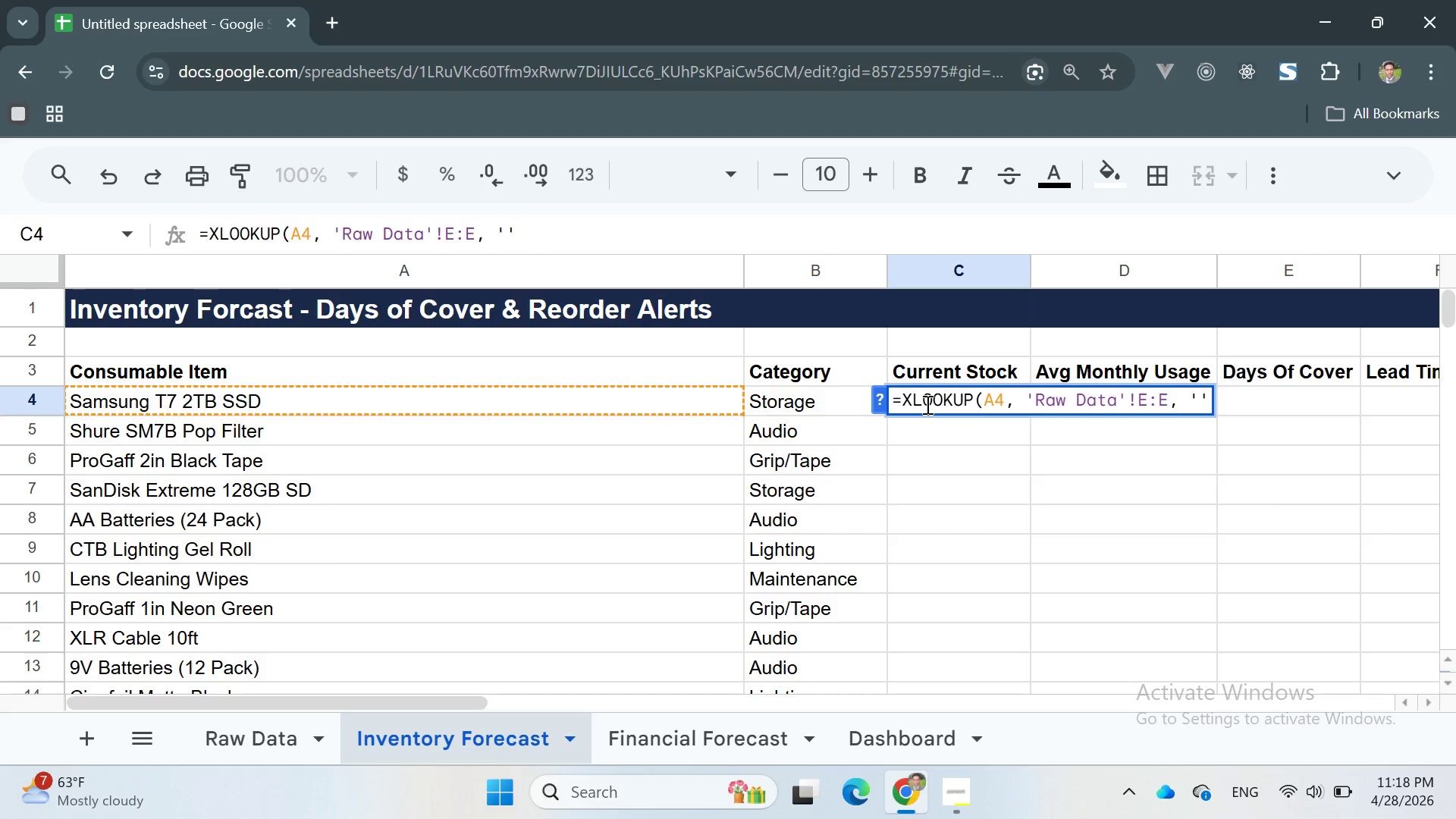 
type(E)
key(Backspace)
type(Raw Data)
 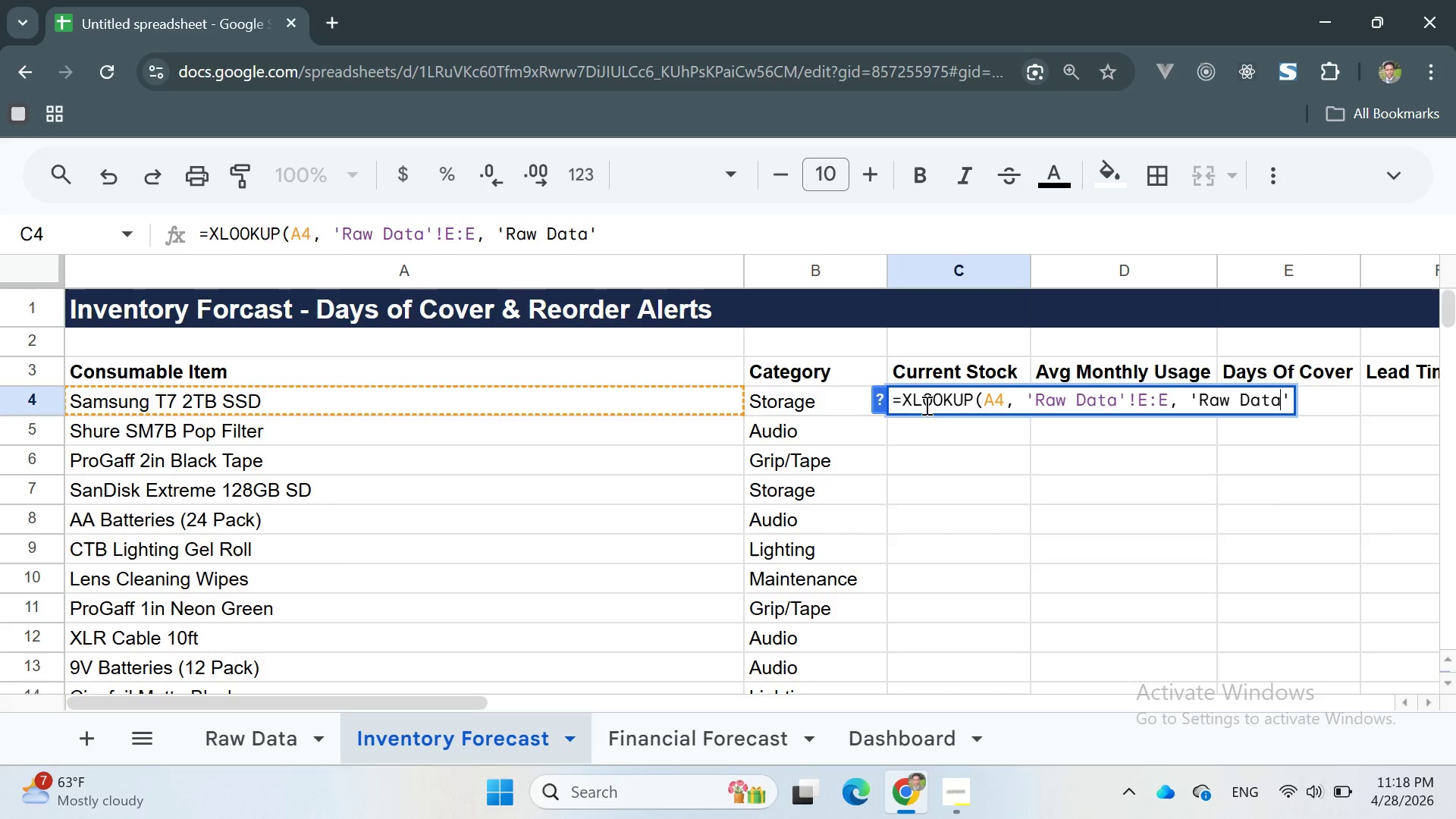 
wait(7.72)
 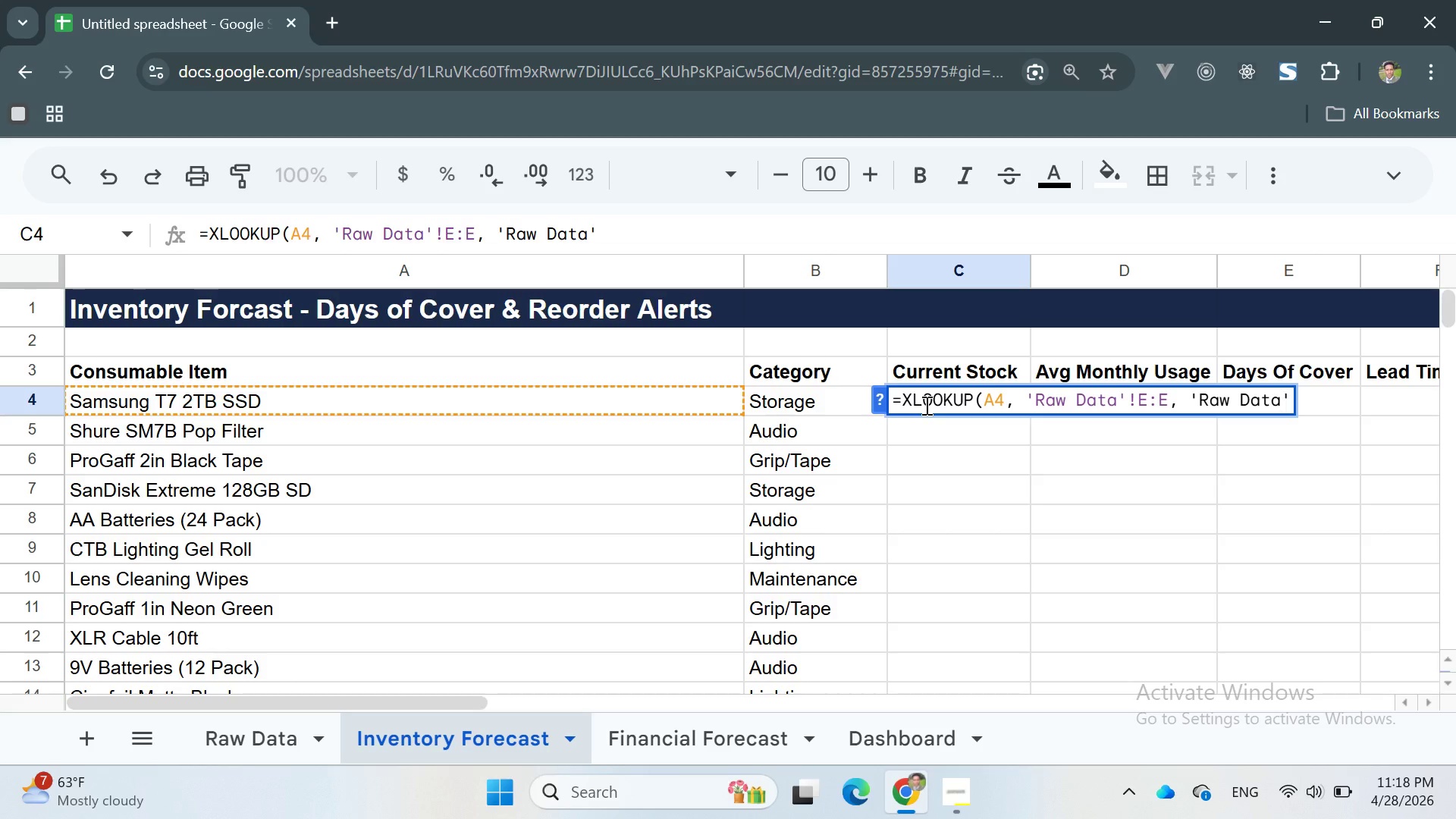 
key(ArrowRight)
 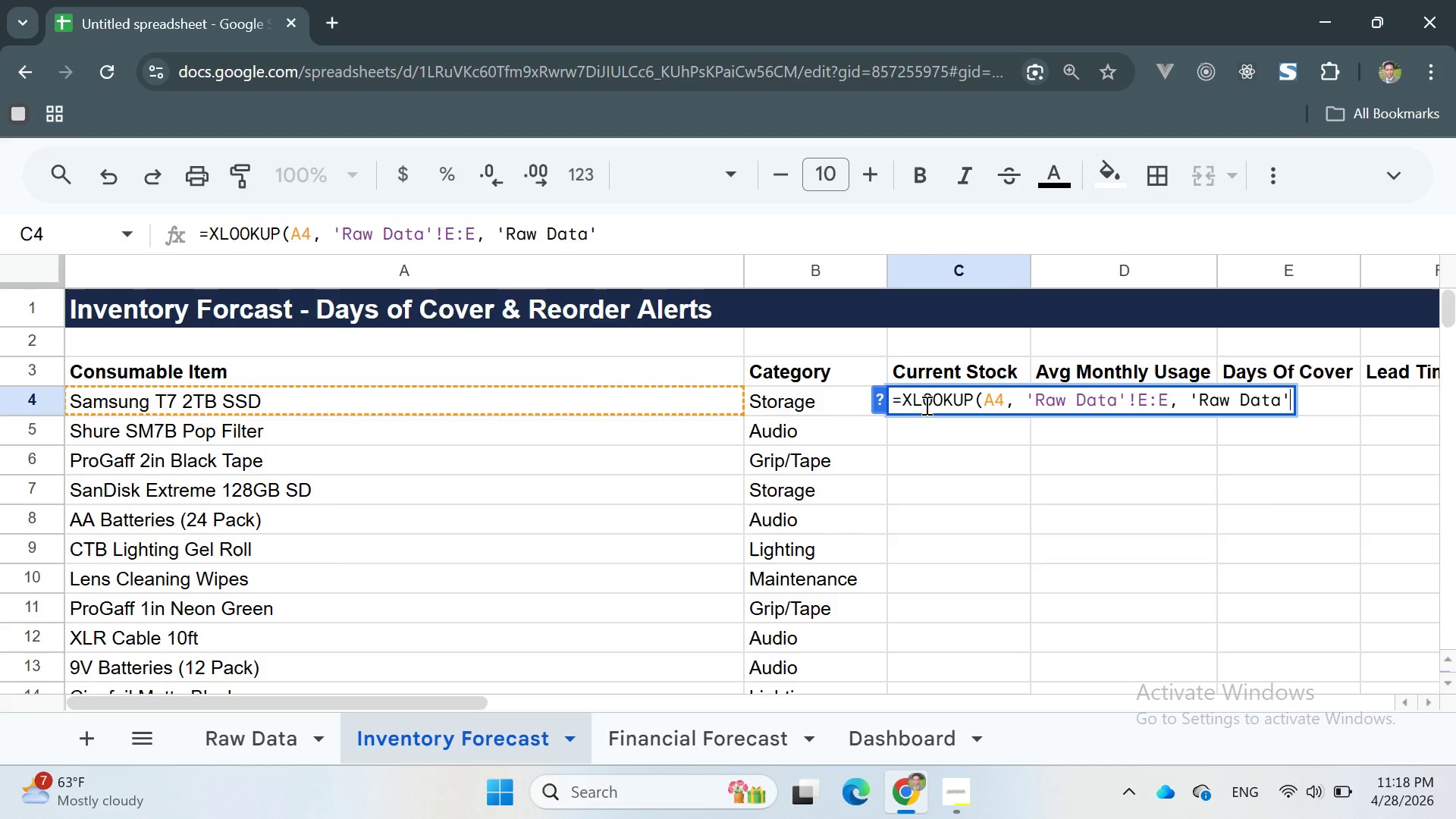 
type(!IF)
key(Backspace)
type(:I))
 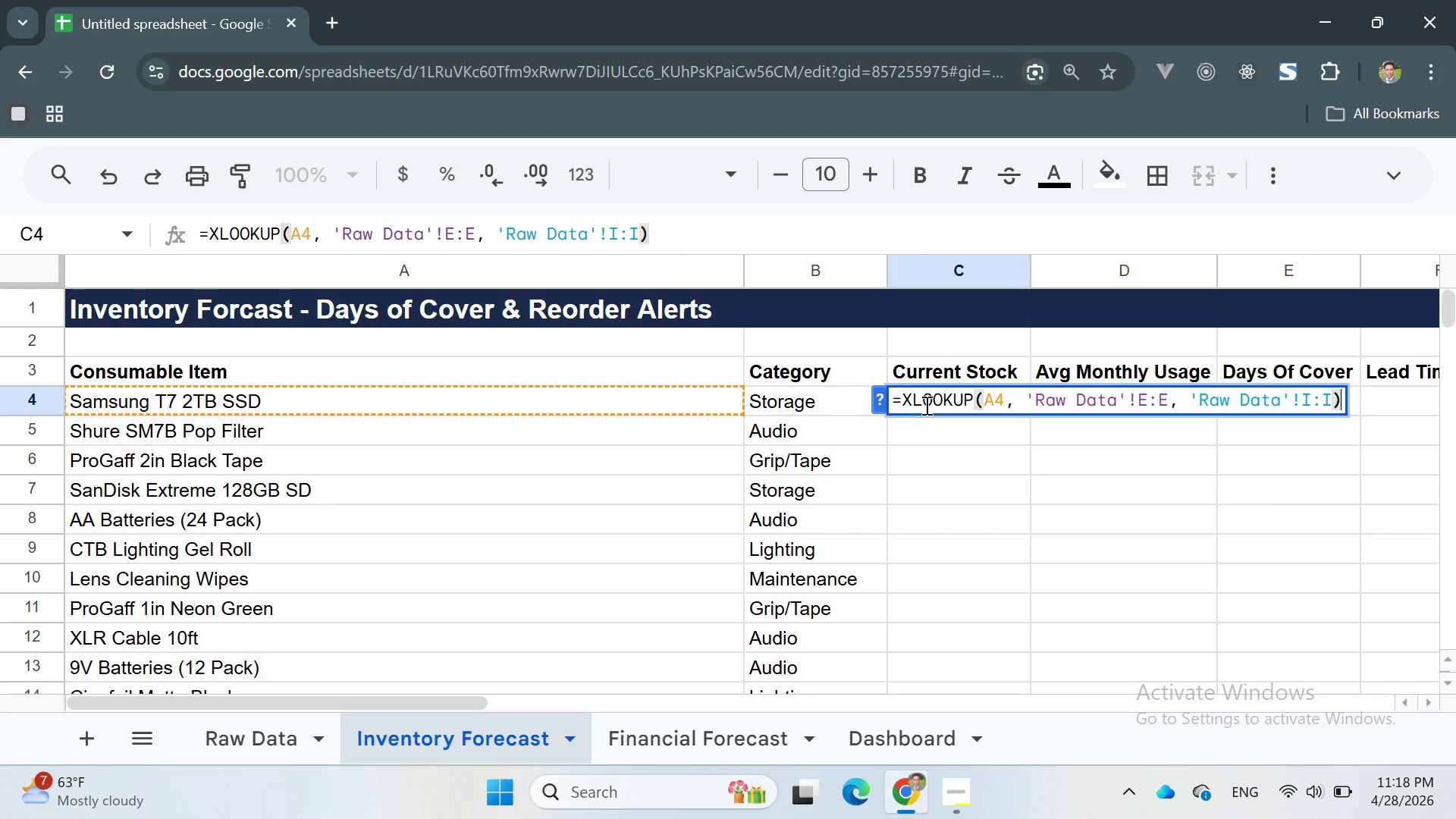 
key(Enter)
 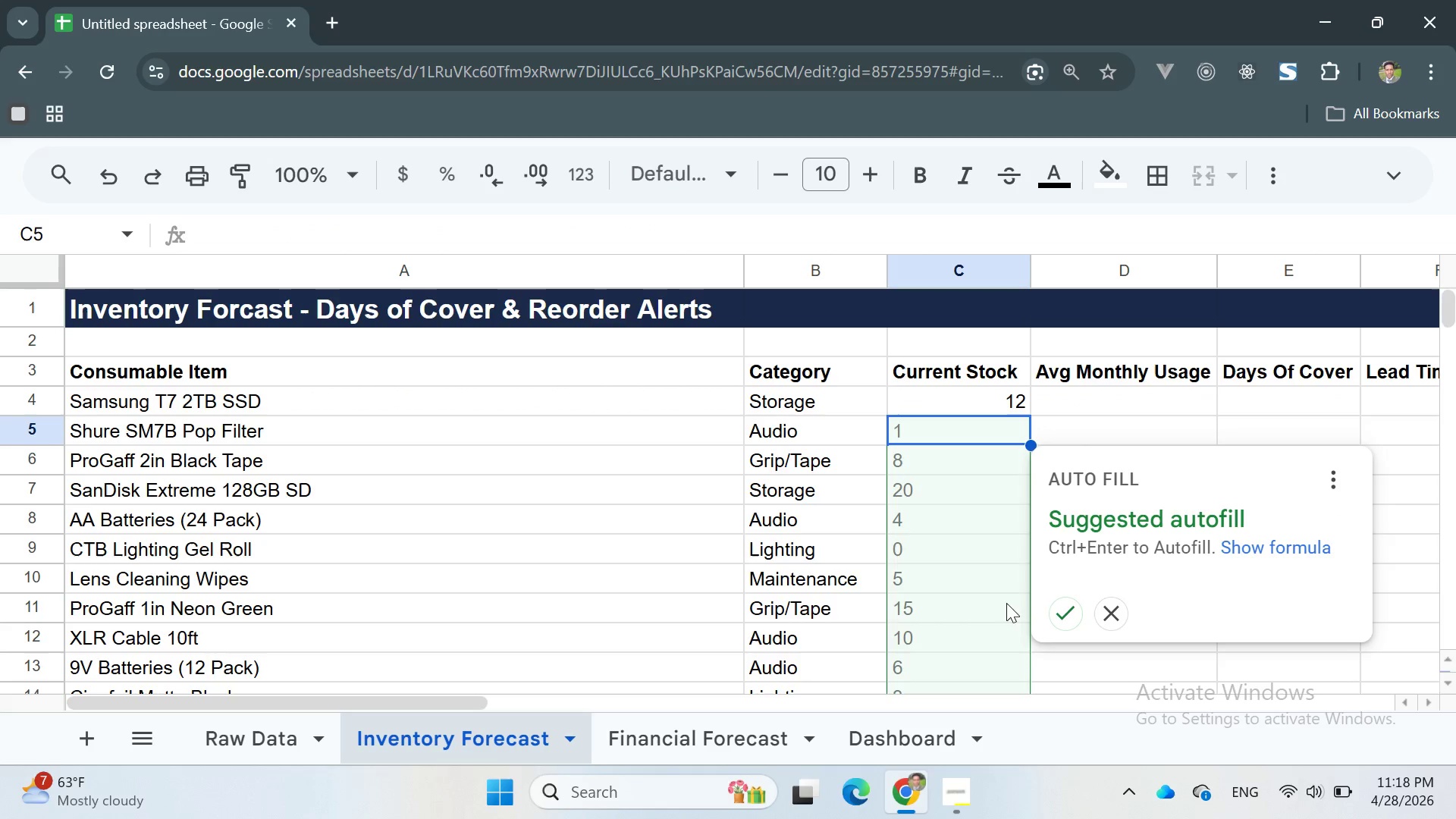 
left_click([1063, 605])
 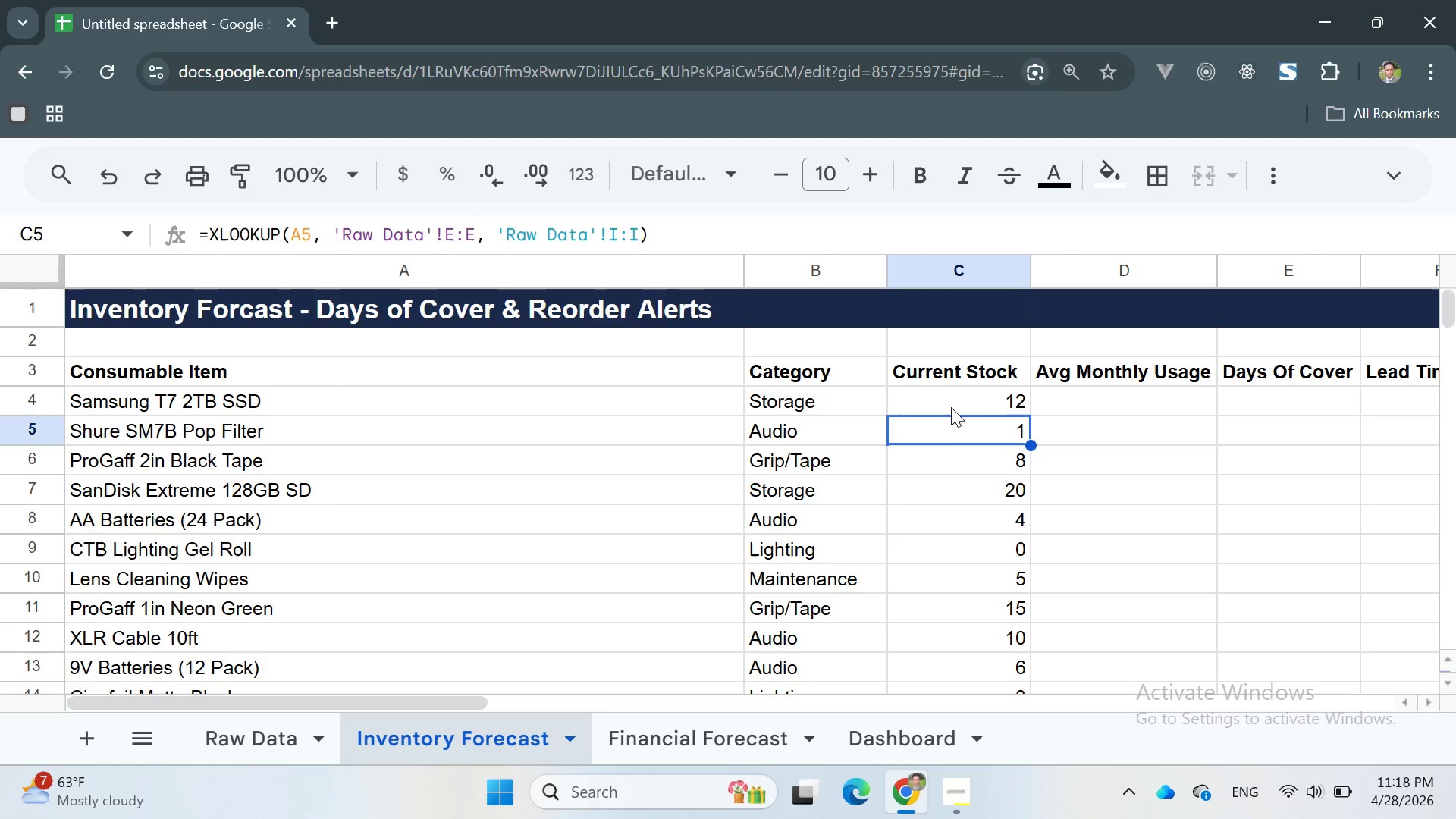 
double_click([948, 405])
 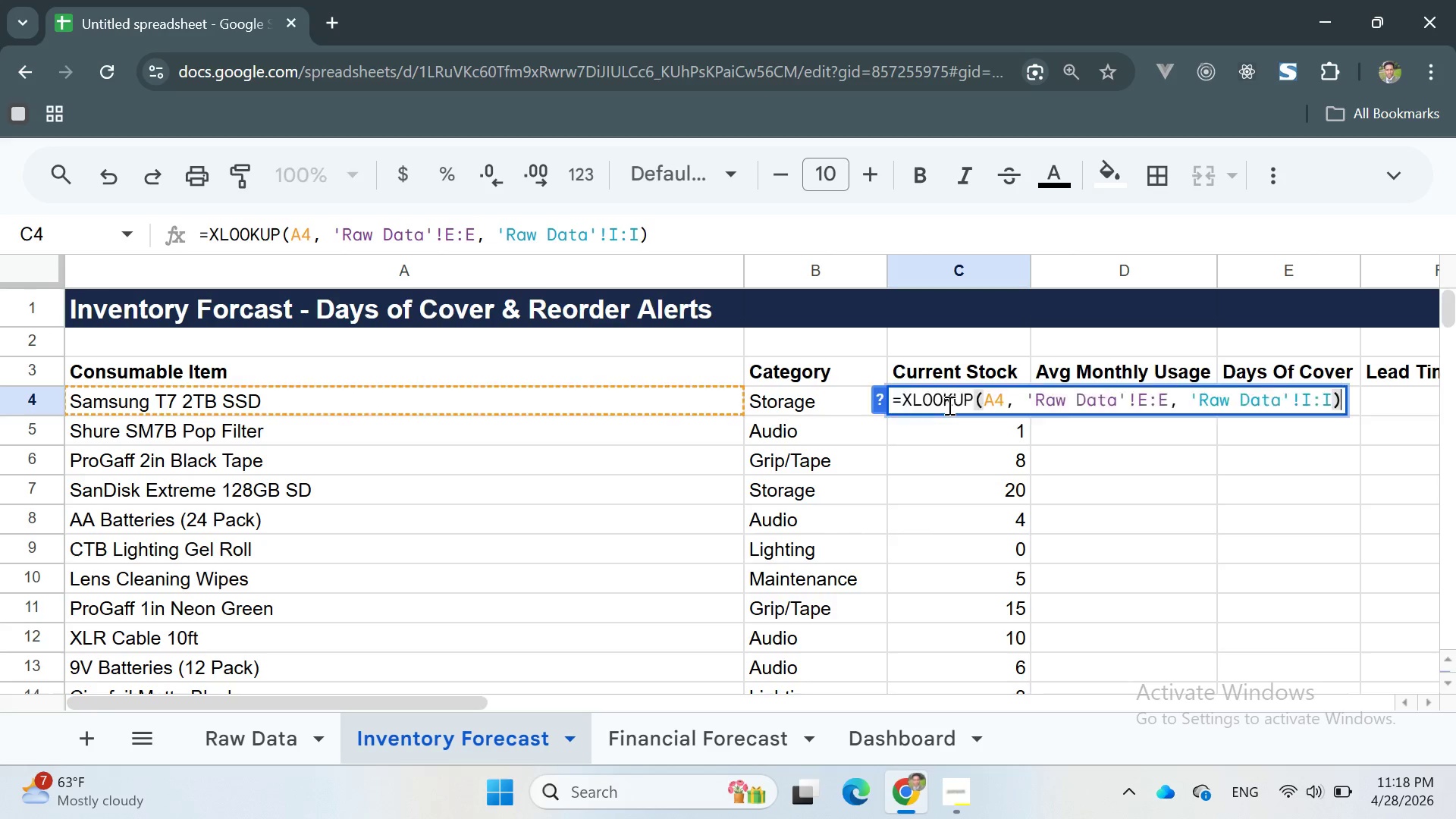 
triple_click([948, 405])
 